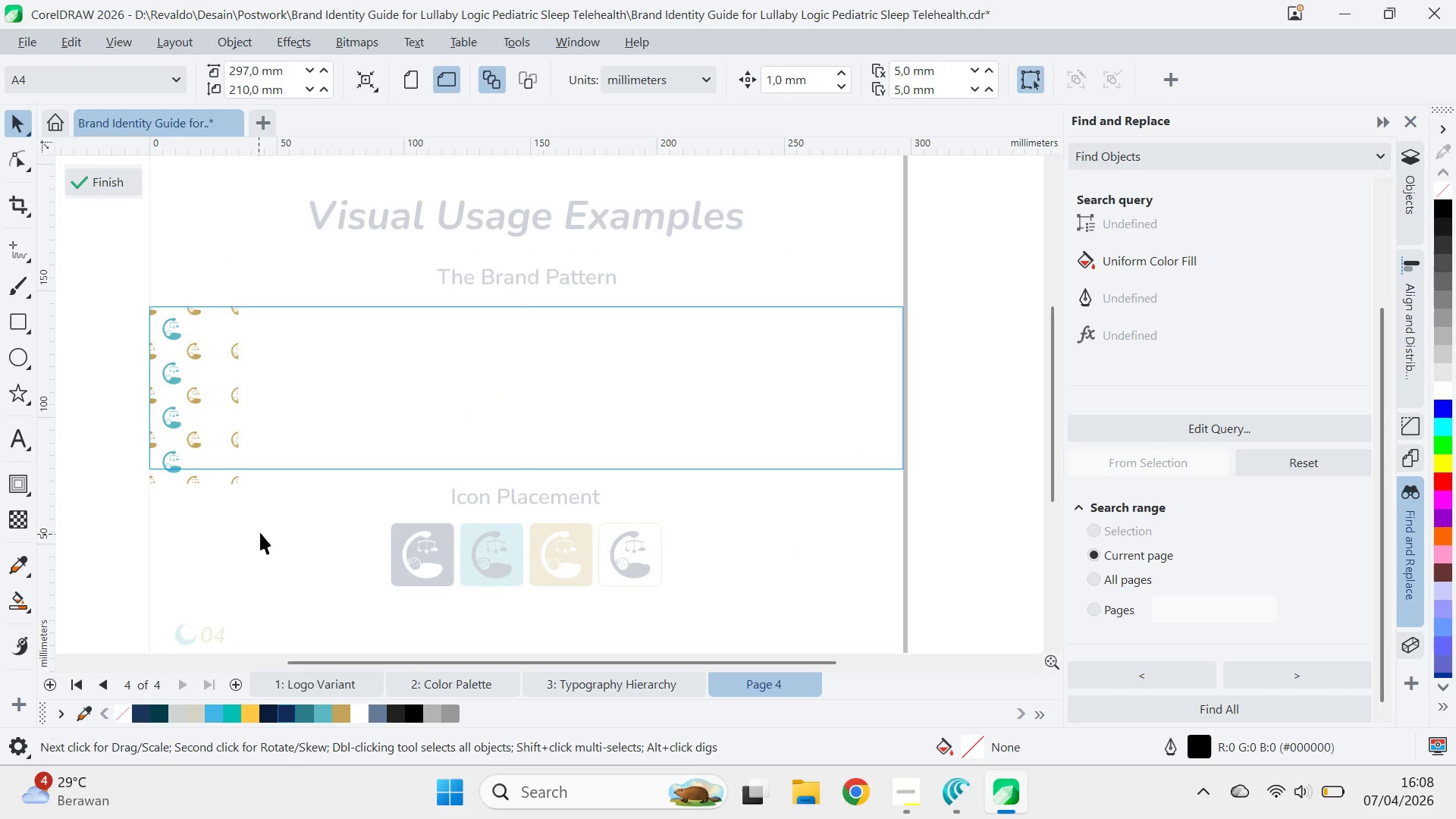 
left_click_drag(start_coordinate=[267, 532], to_coordinate=[101, 350])
 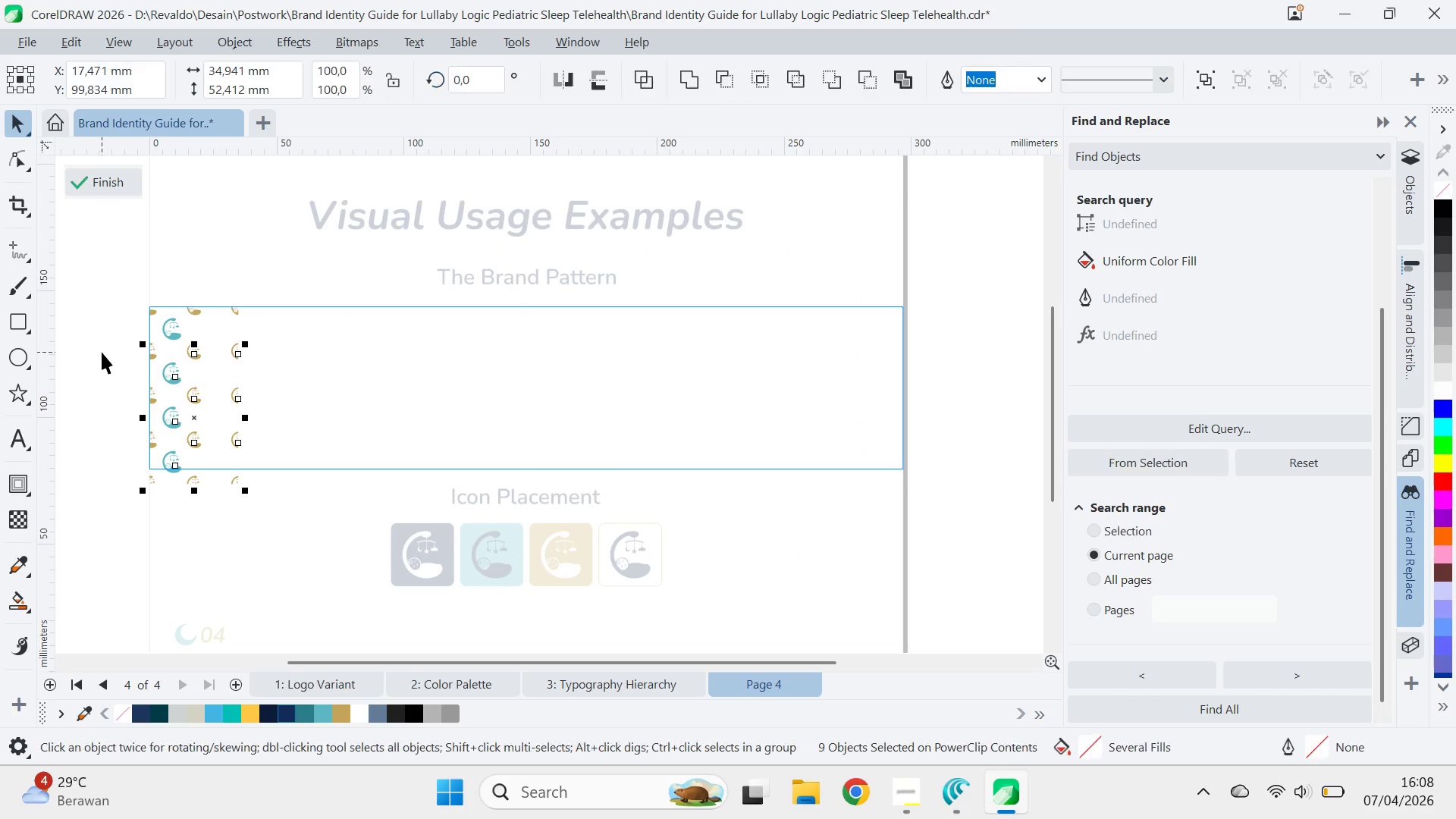 
key(Delete)
 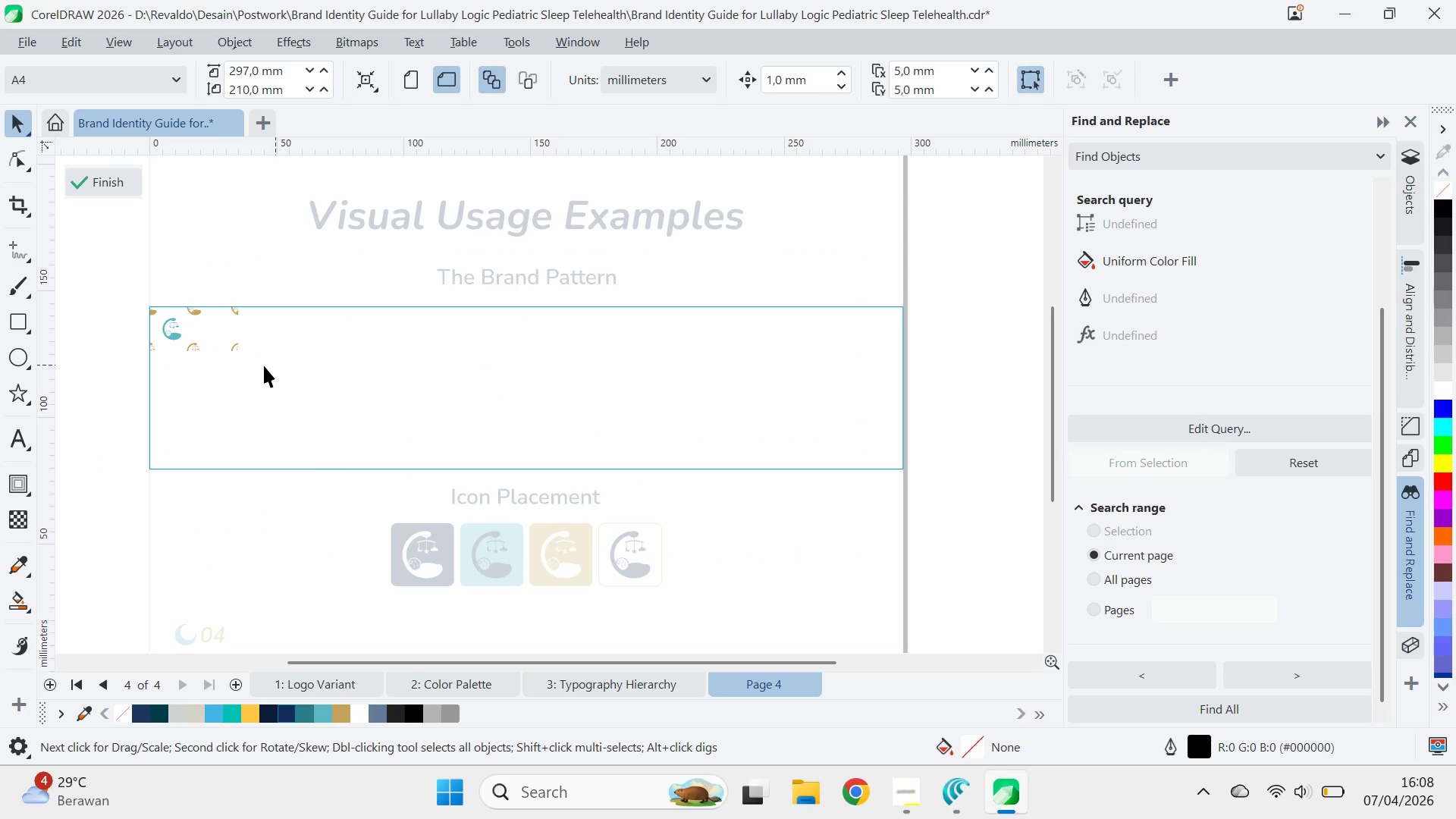 
left_click([238, 350])
 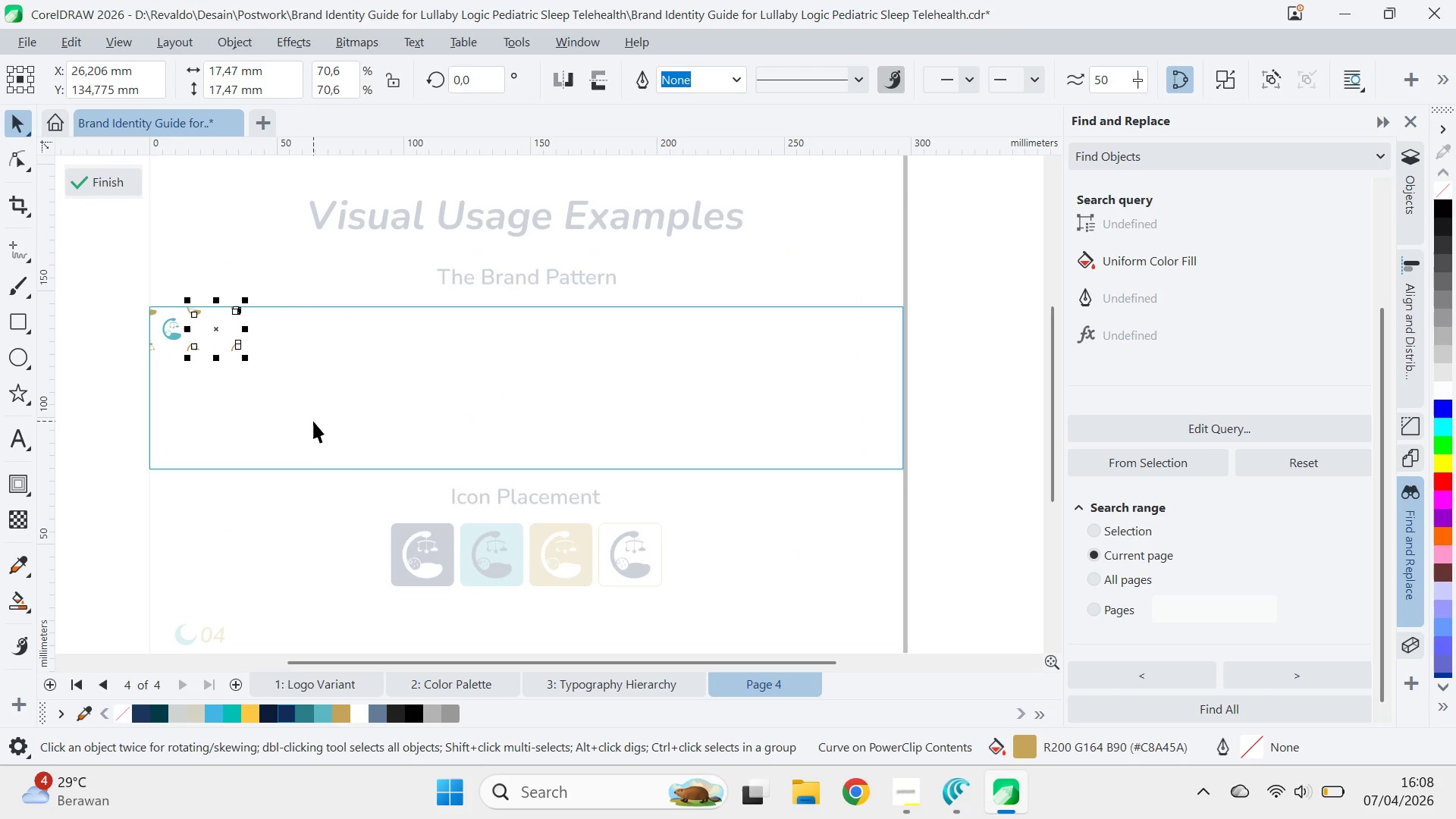 
key(Delete)
 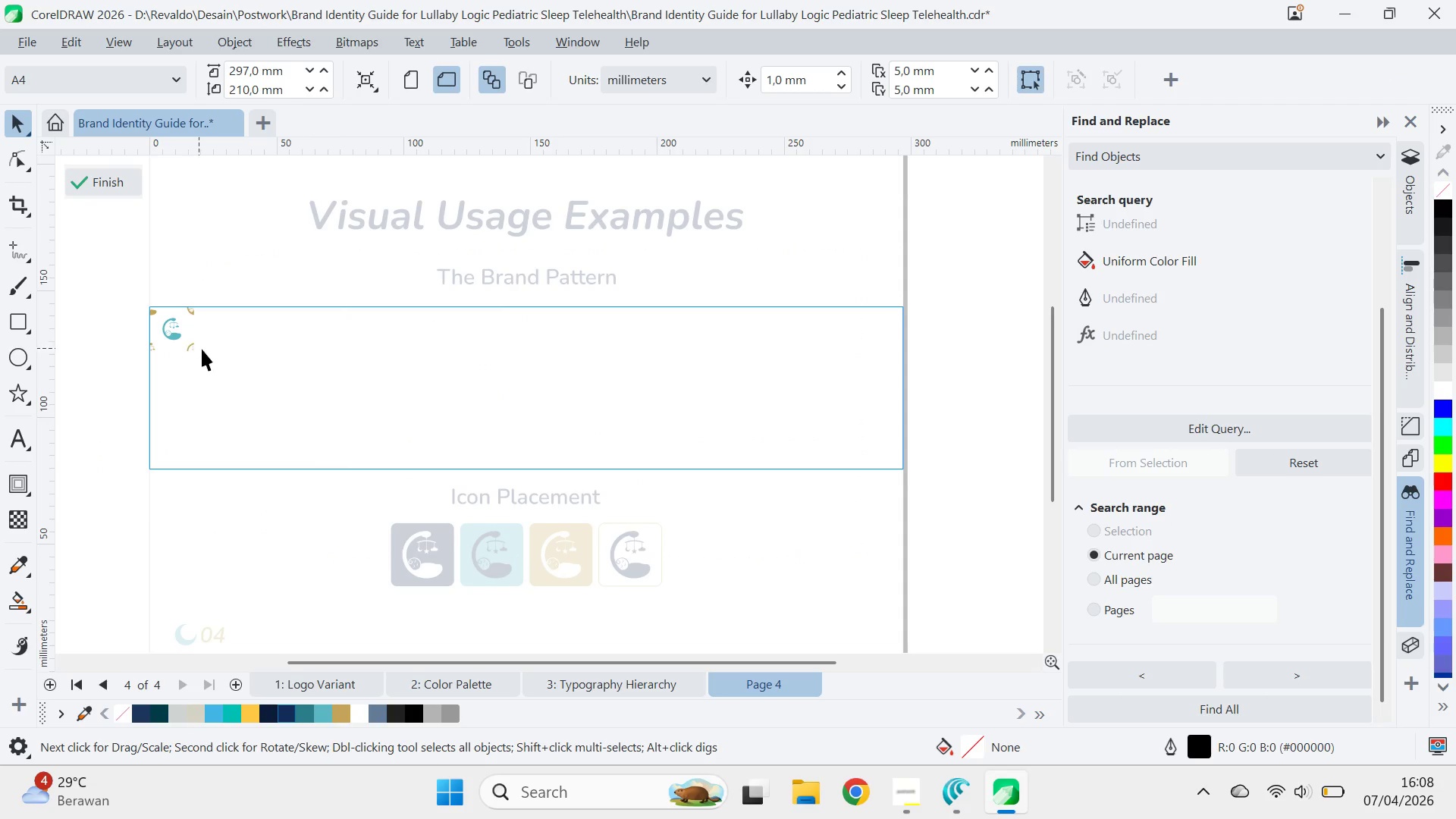 
left_click_drag(start_coordinate=[234, 286], to_coordinate=[115, 377])
 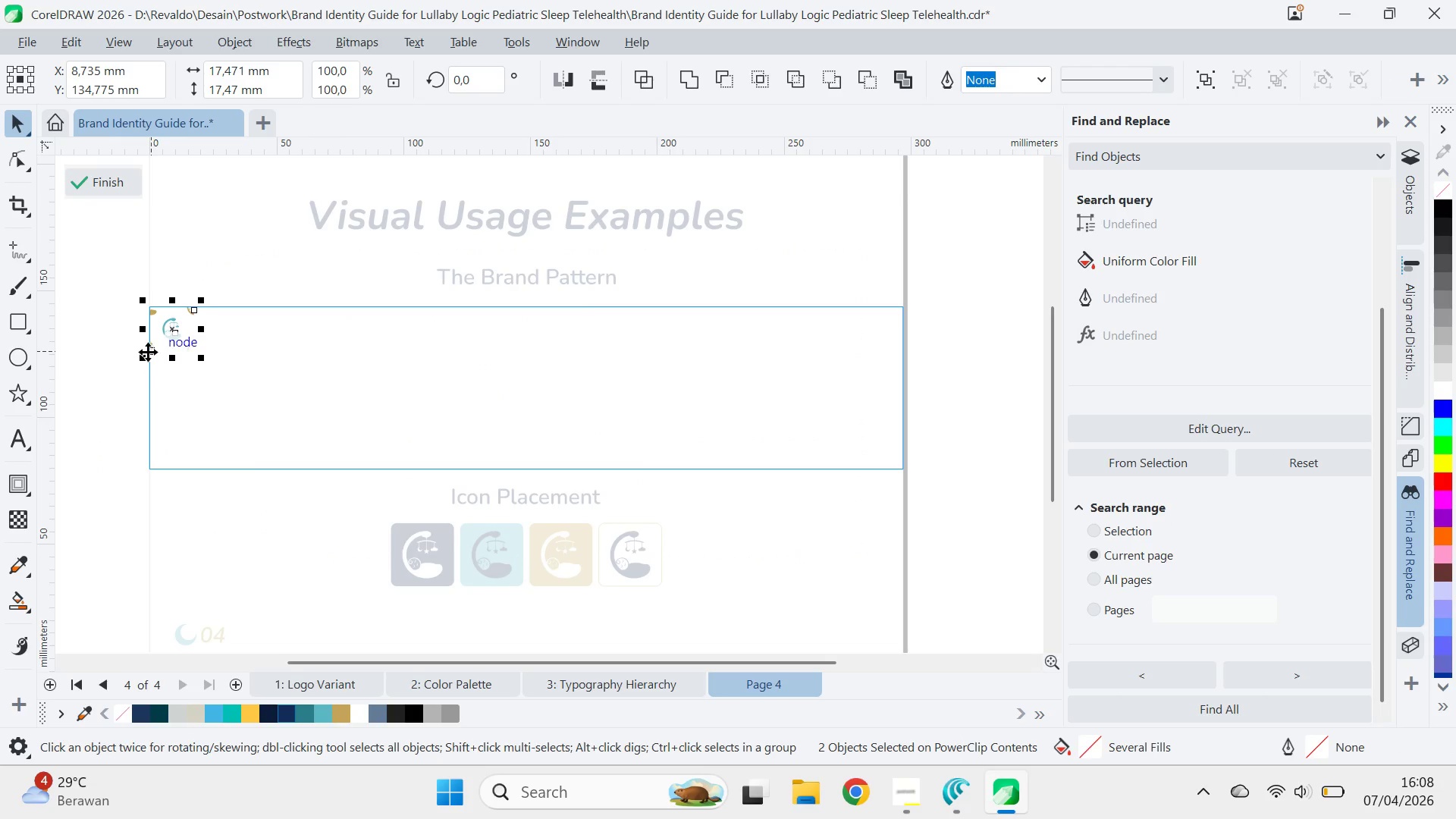 
key(Control+G)
 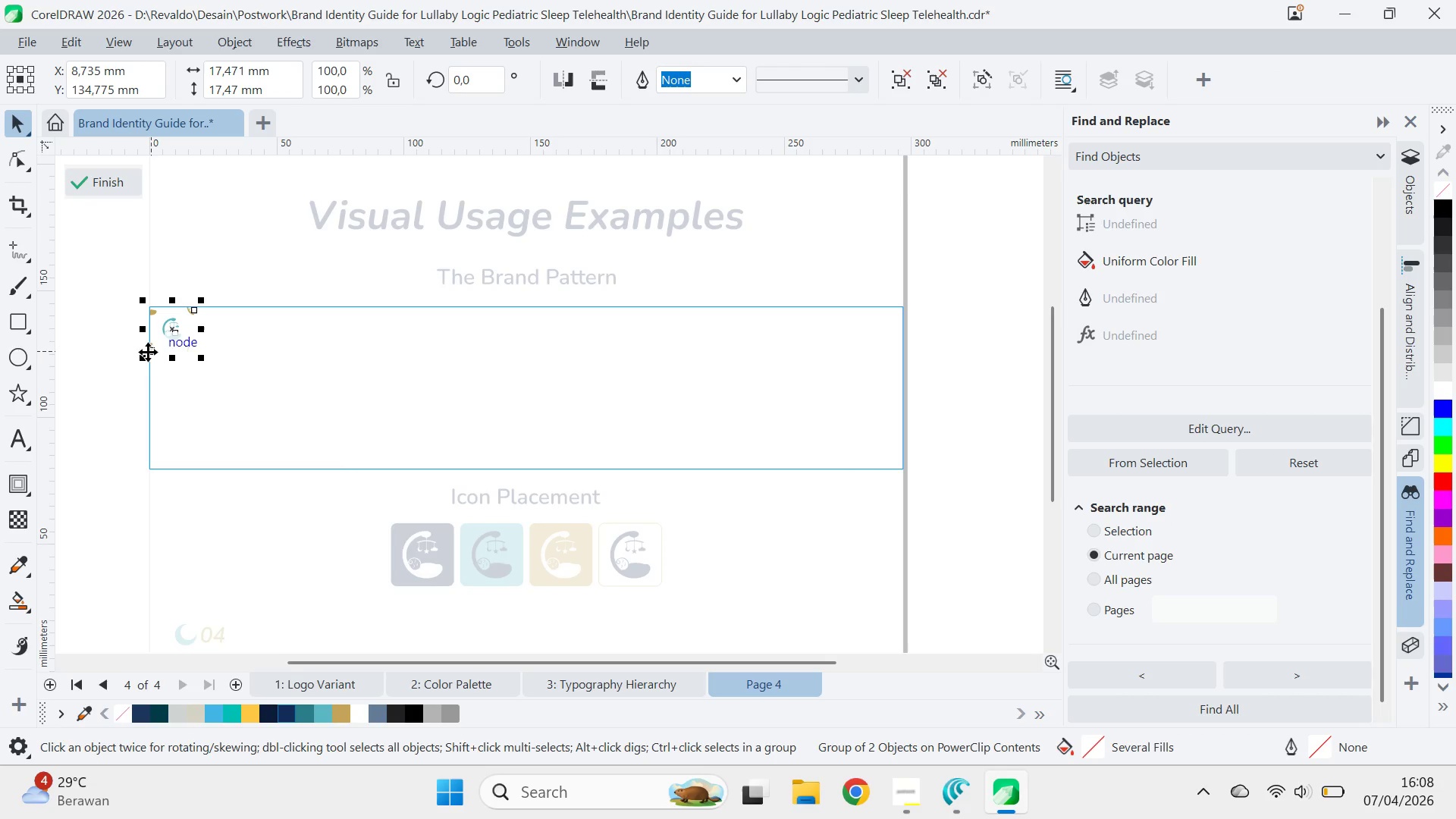 
left_click_drag(start_coordinate=[148, 352], to_coordinate=[146, 470])
 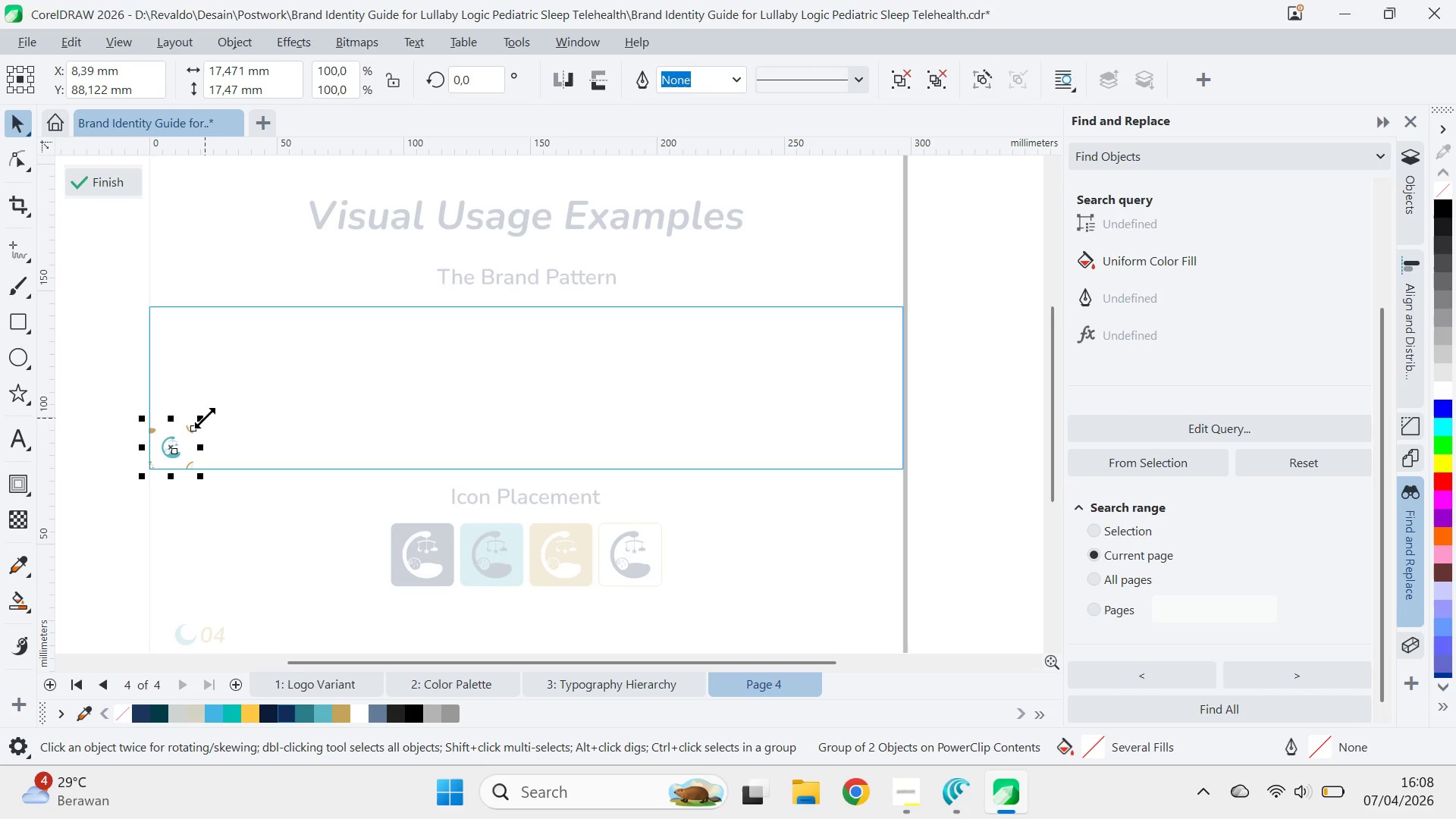 
left_click_drag(start_coordinate=[205, 418], to_coordinate=[350, 298])
 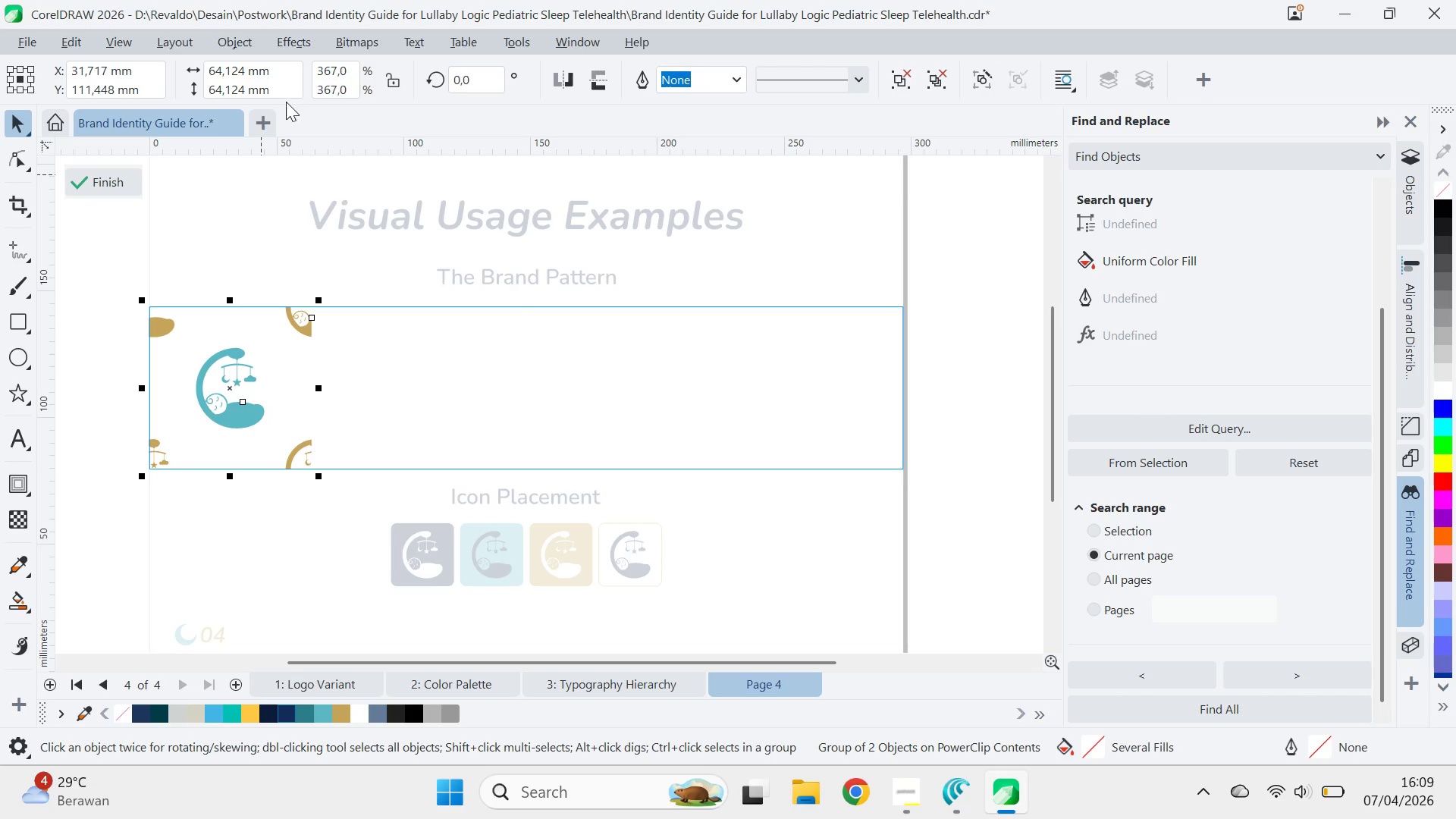 
left_click([285, 89])
 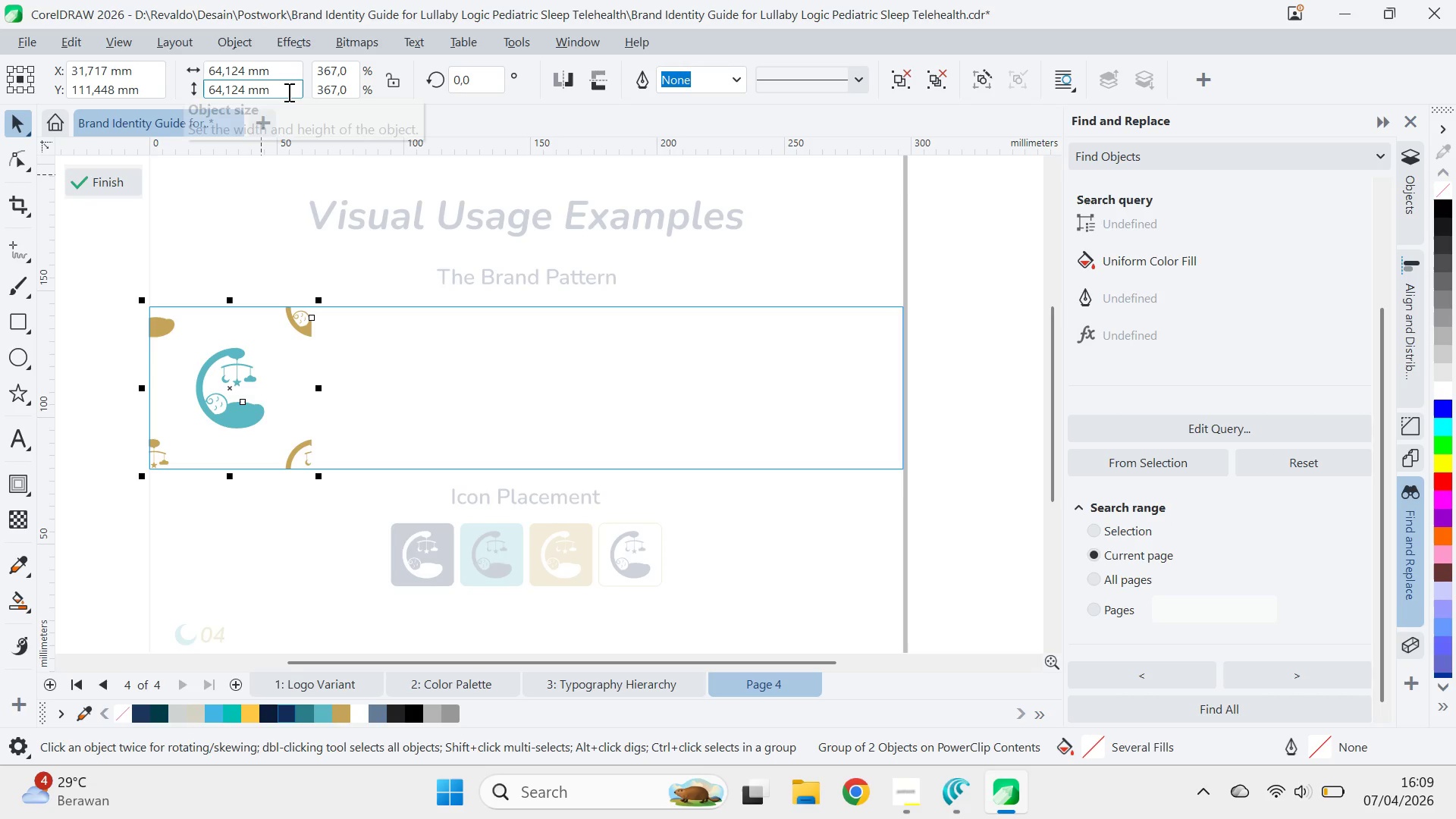 
key(Slash)
 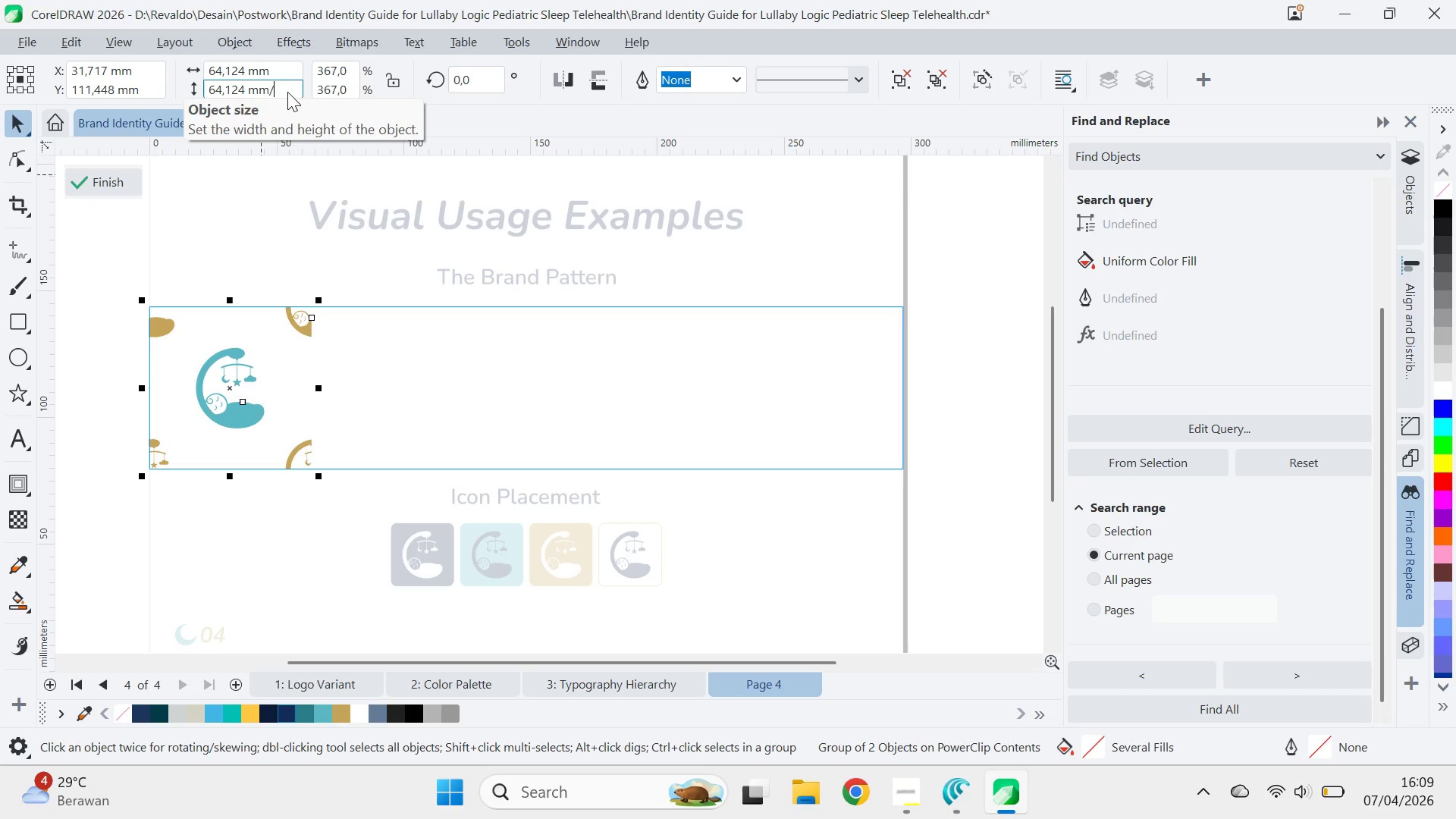 
key(4)
 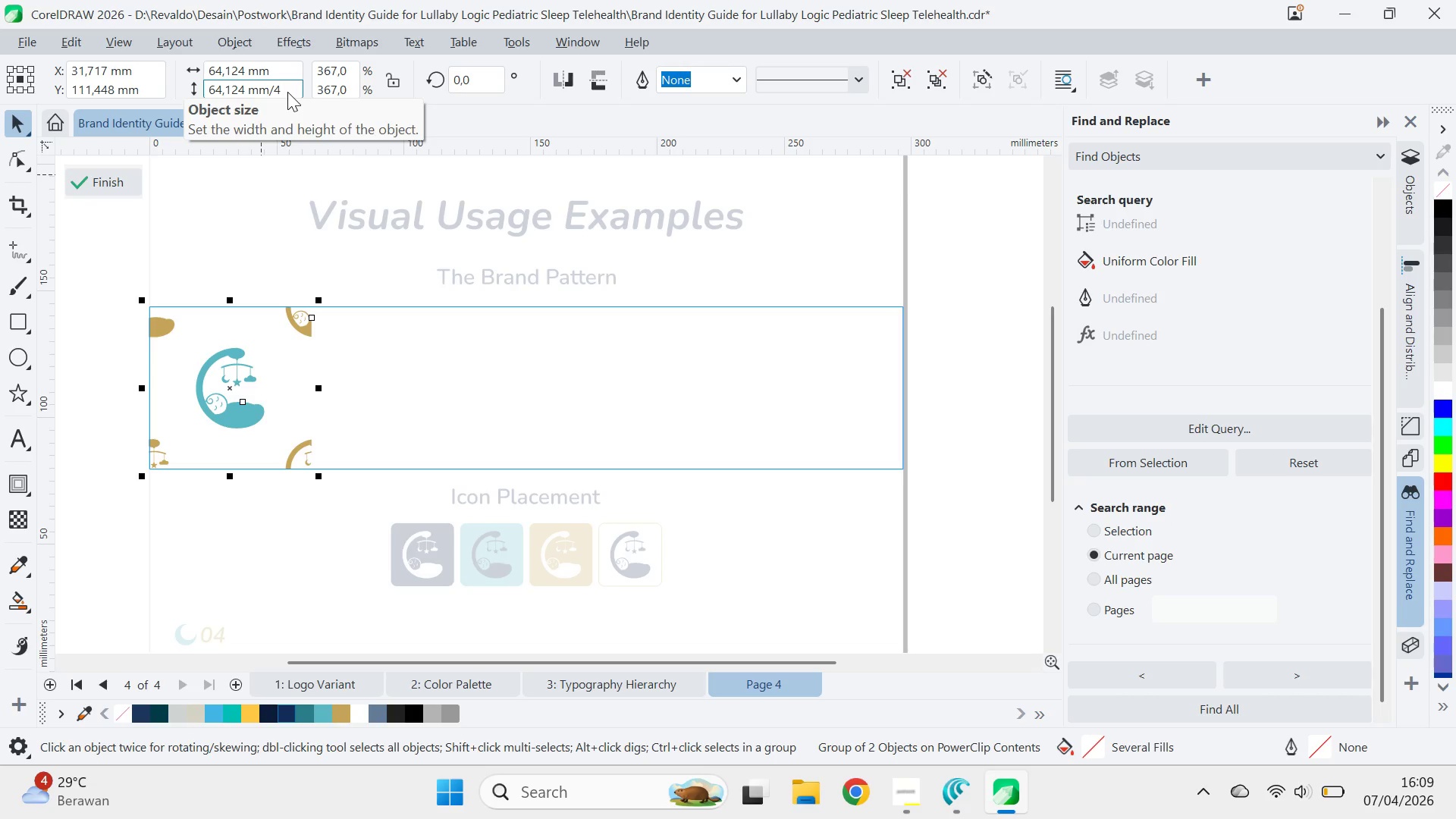 
key(Backspace)
 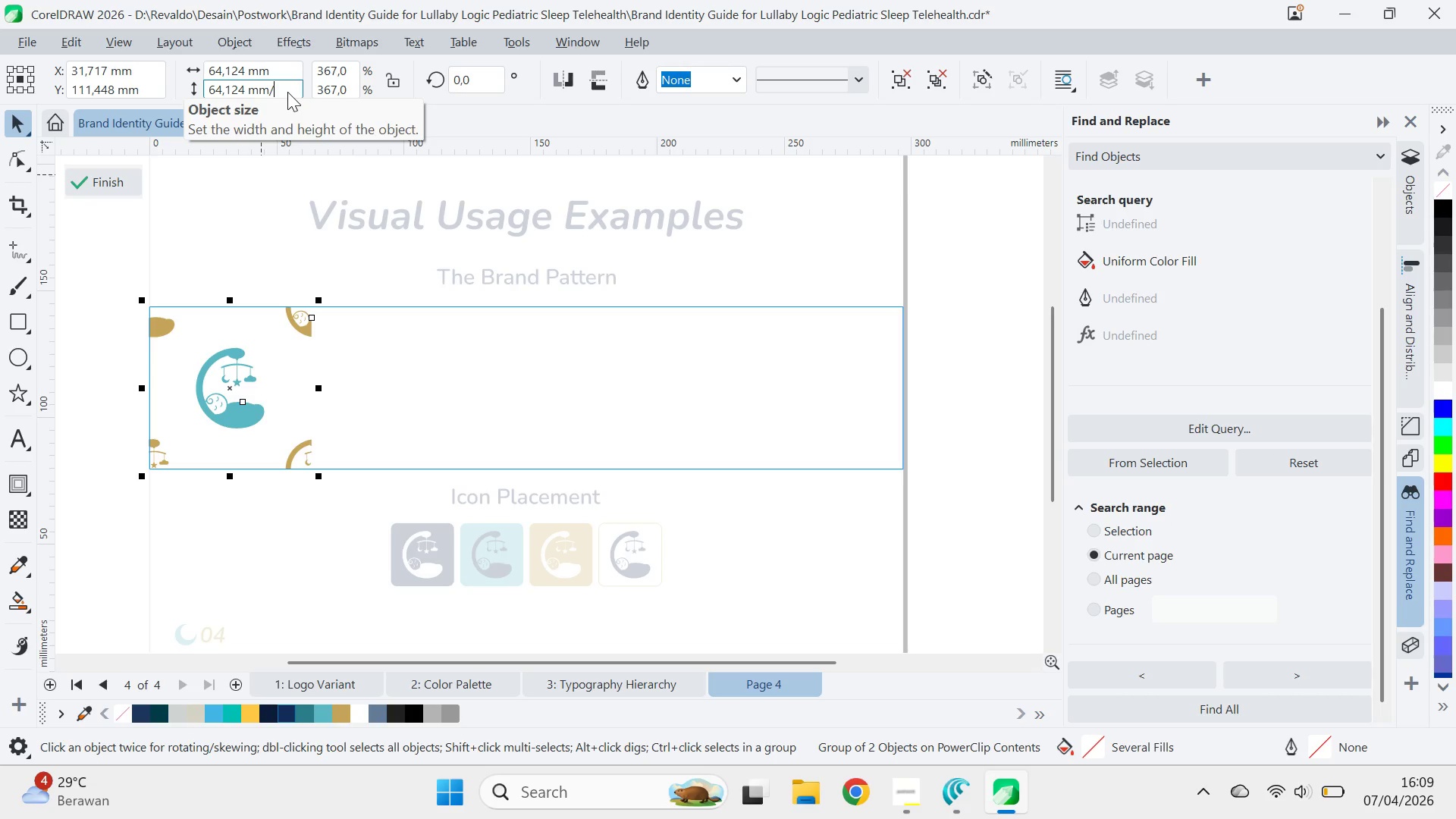 
key(3)
 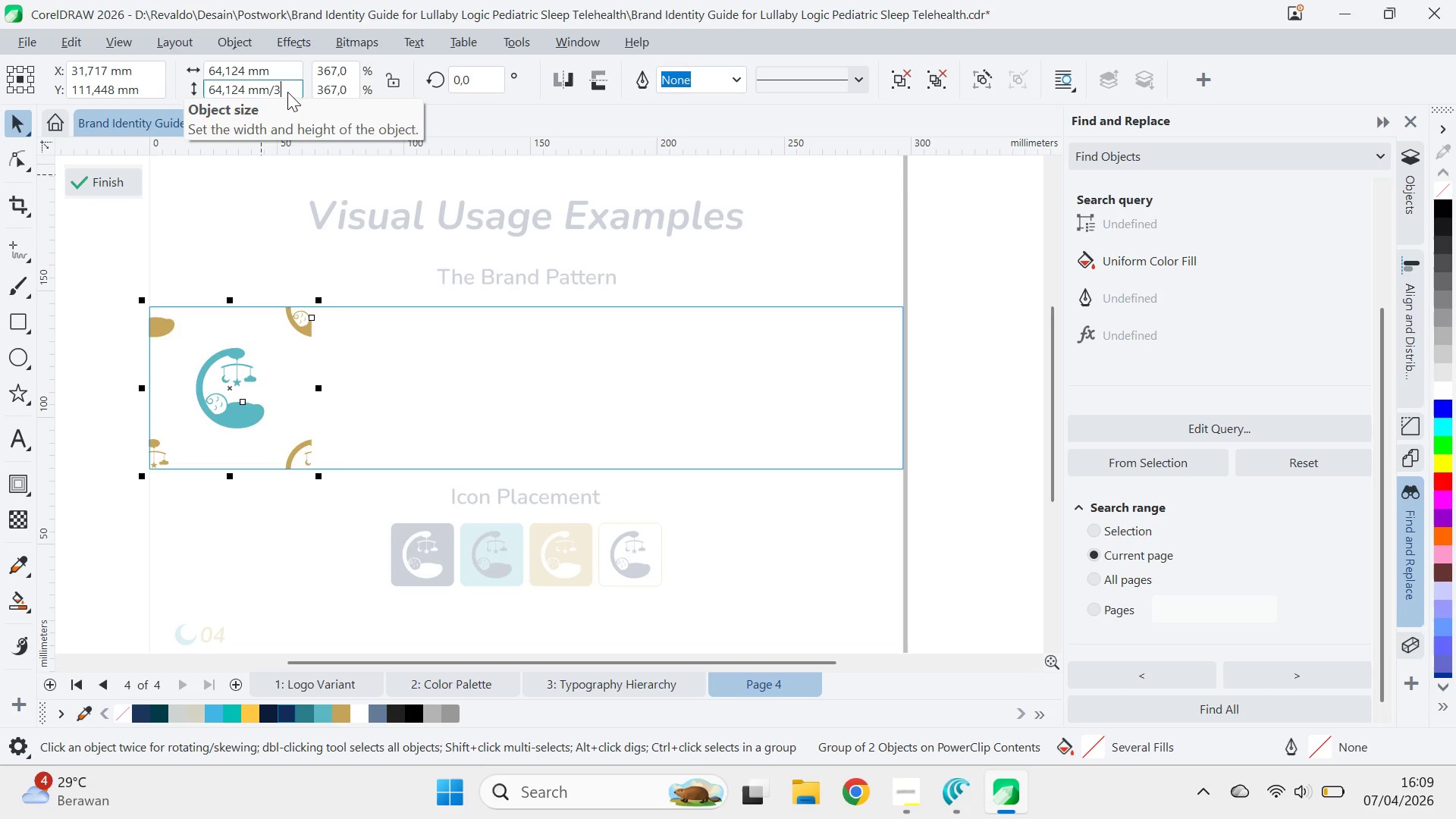 
key(Enter)
 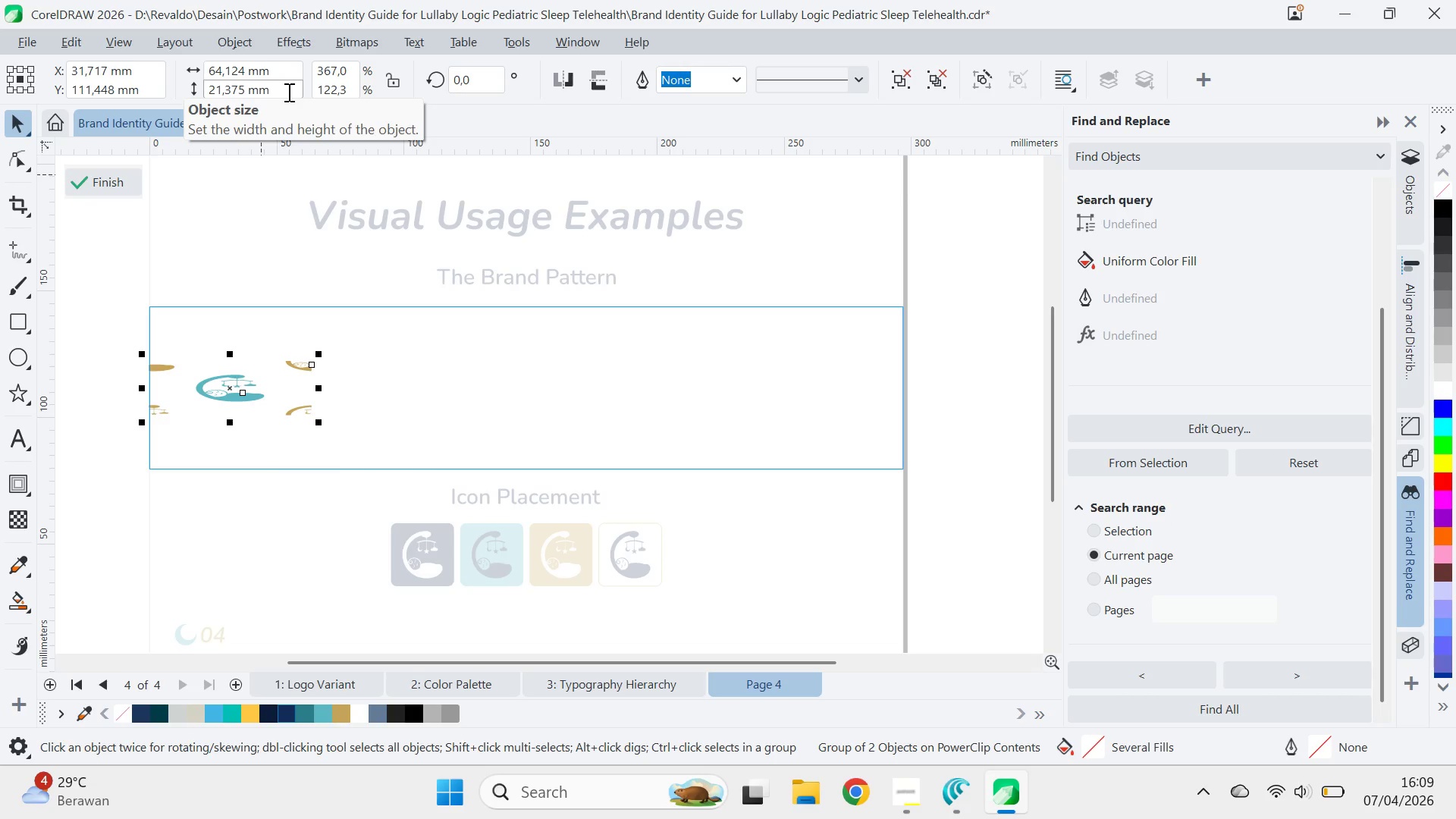 
key(Control+ControlLeft)
 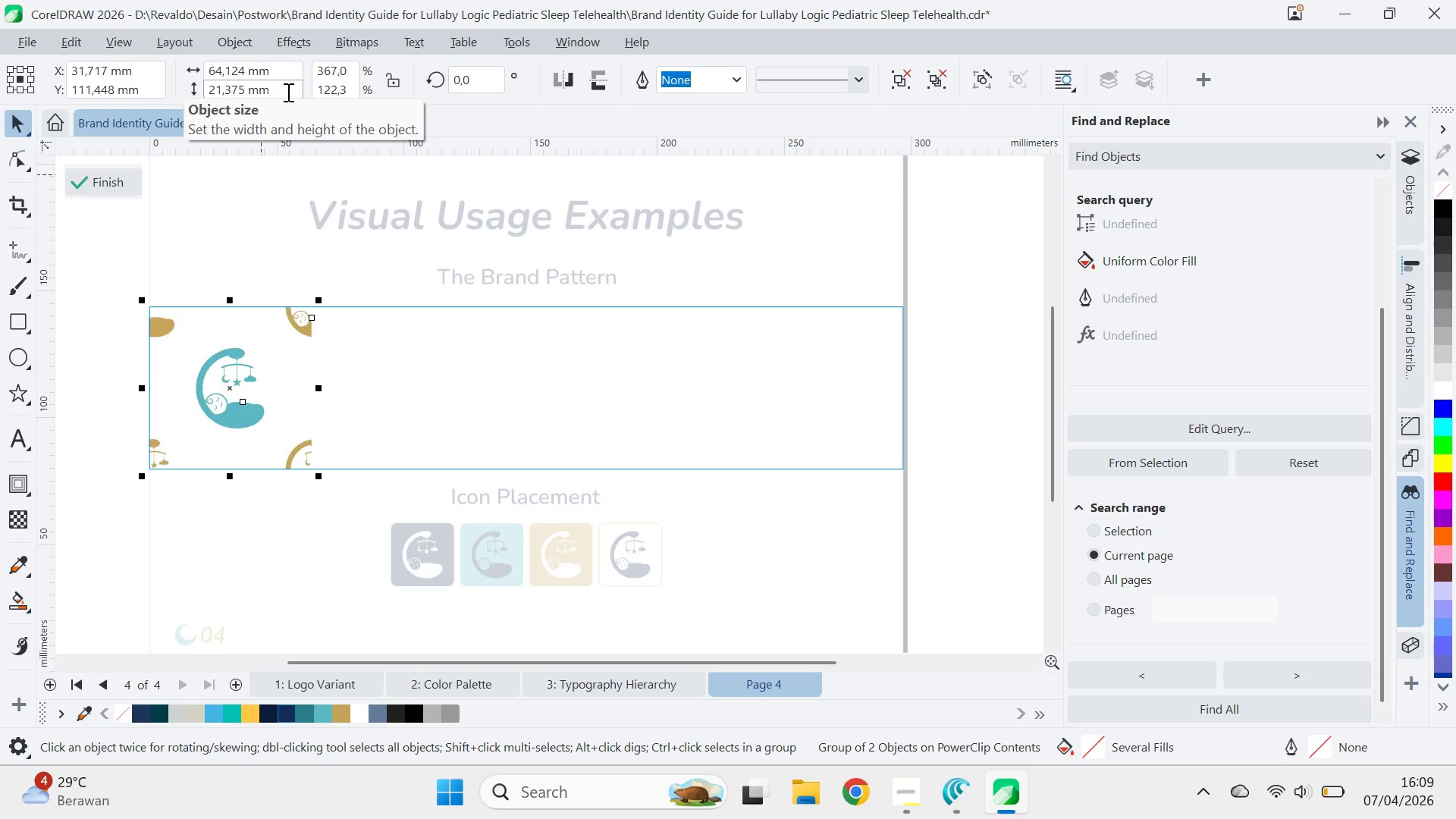 
key(Control+Z)
 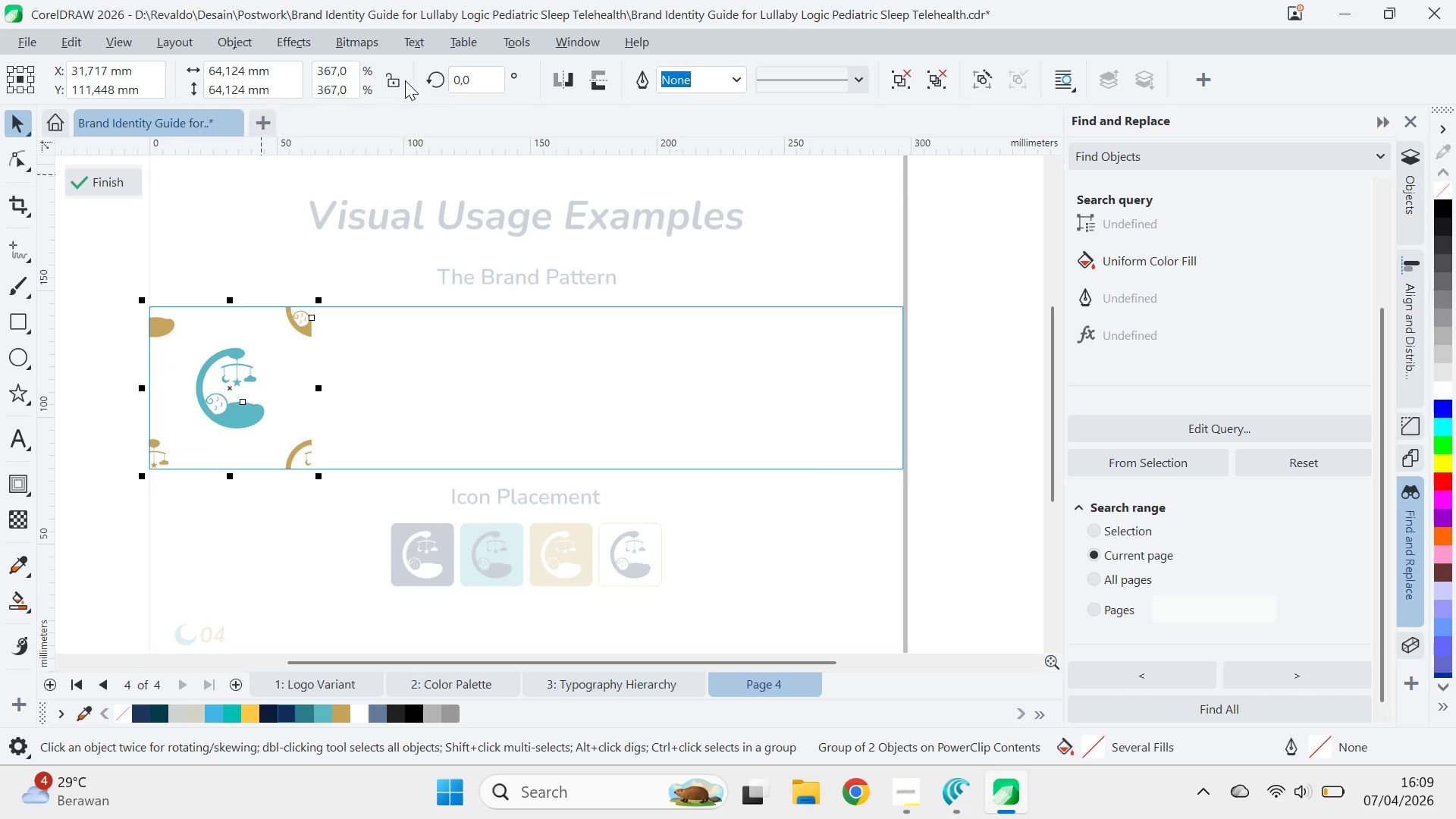 
left_click([405, 80])
 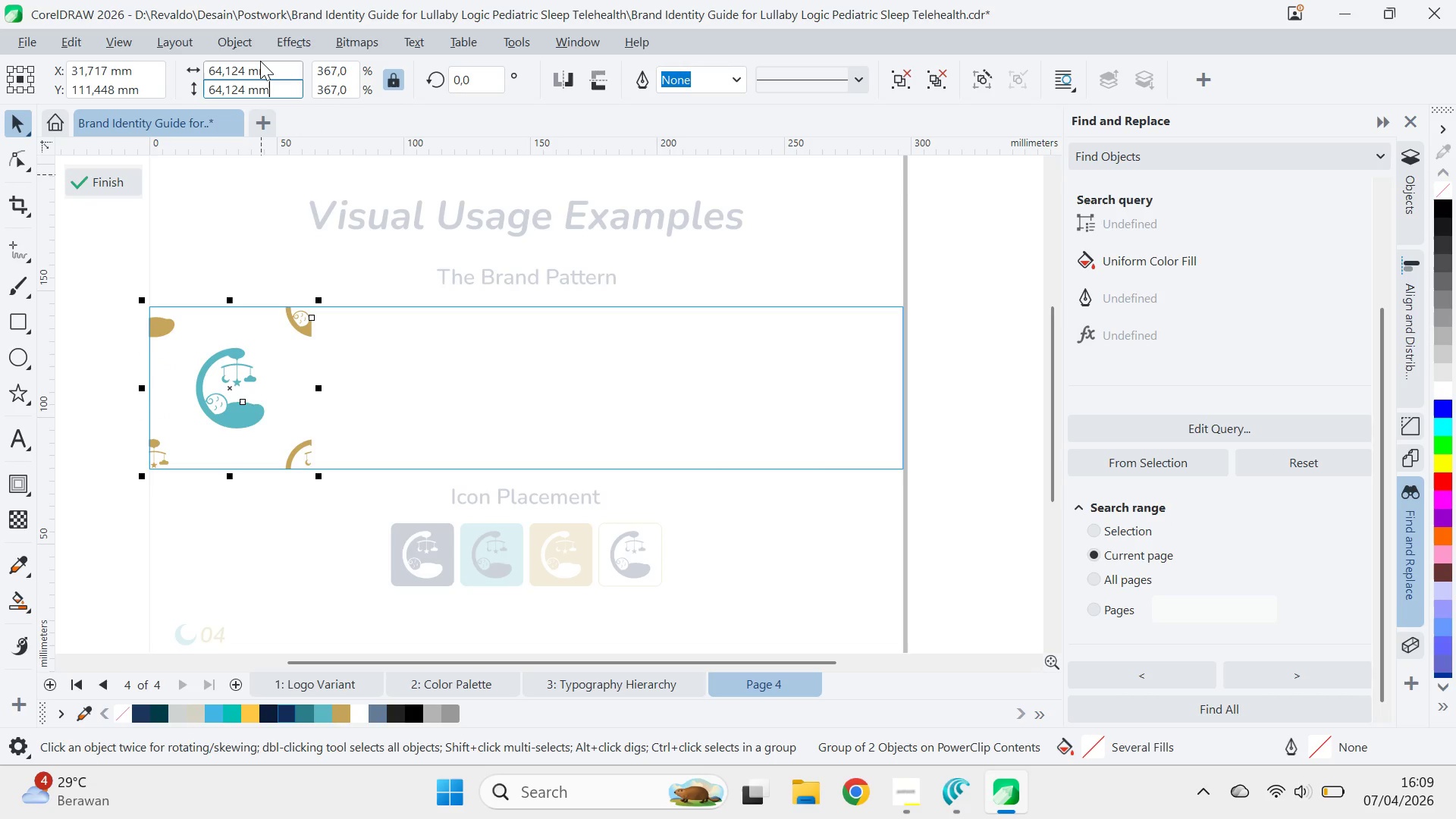 
key(Slash)
 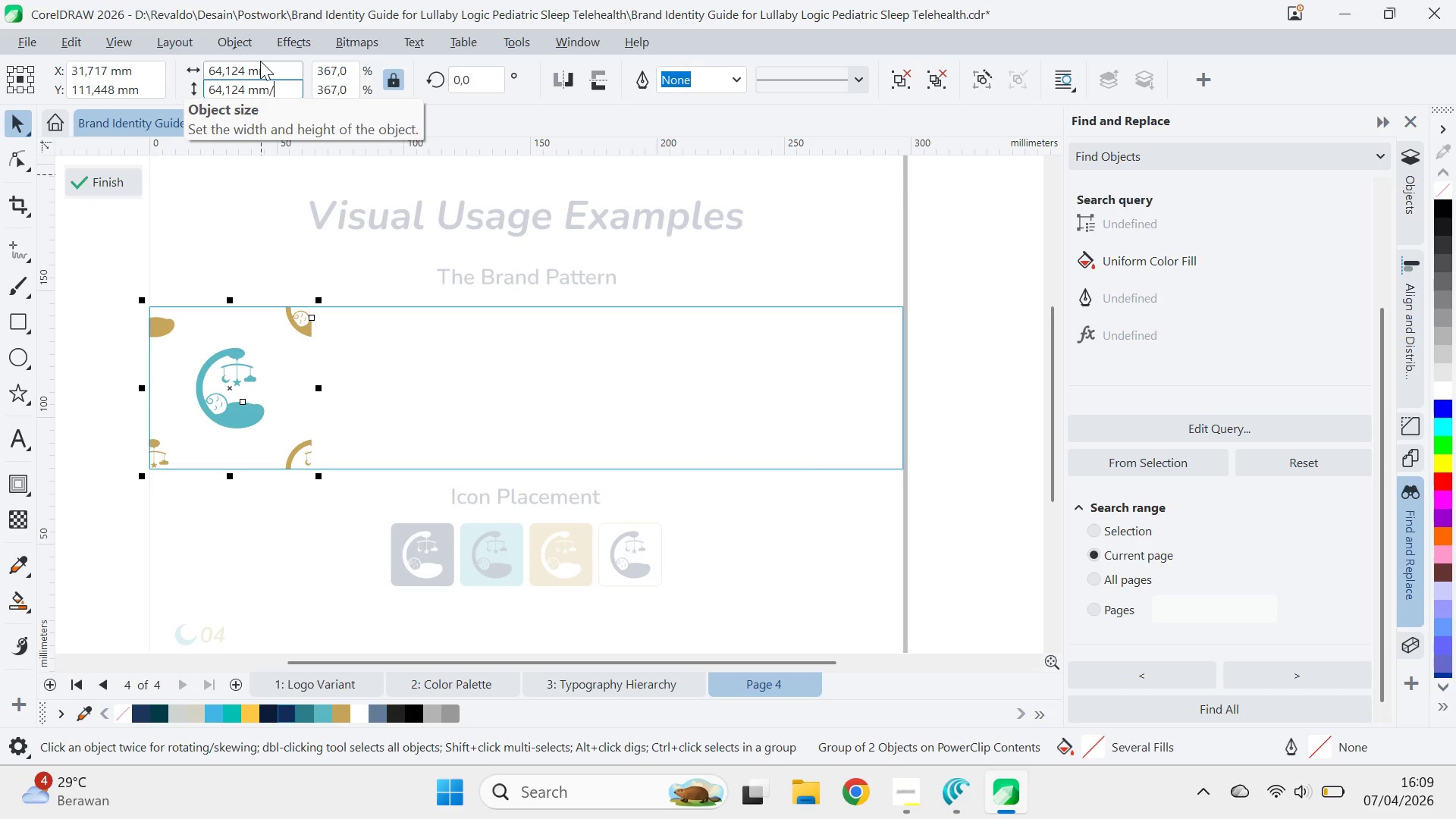 
key(3)
 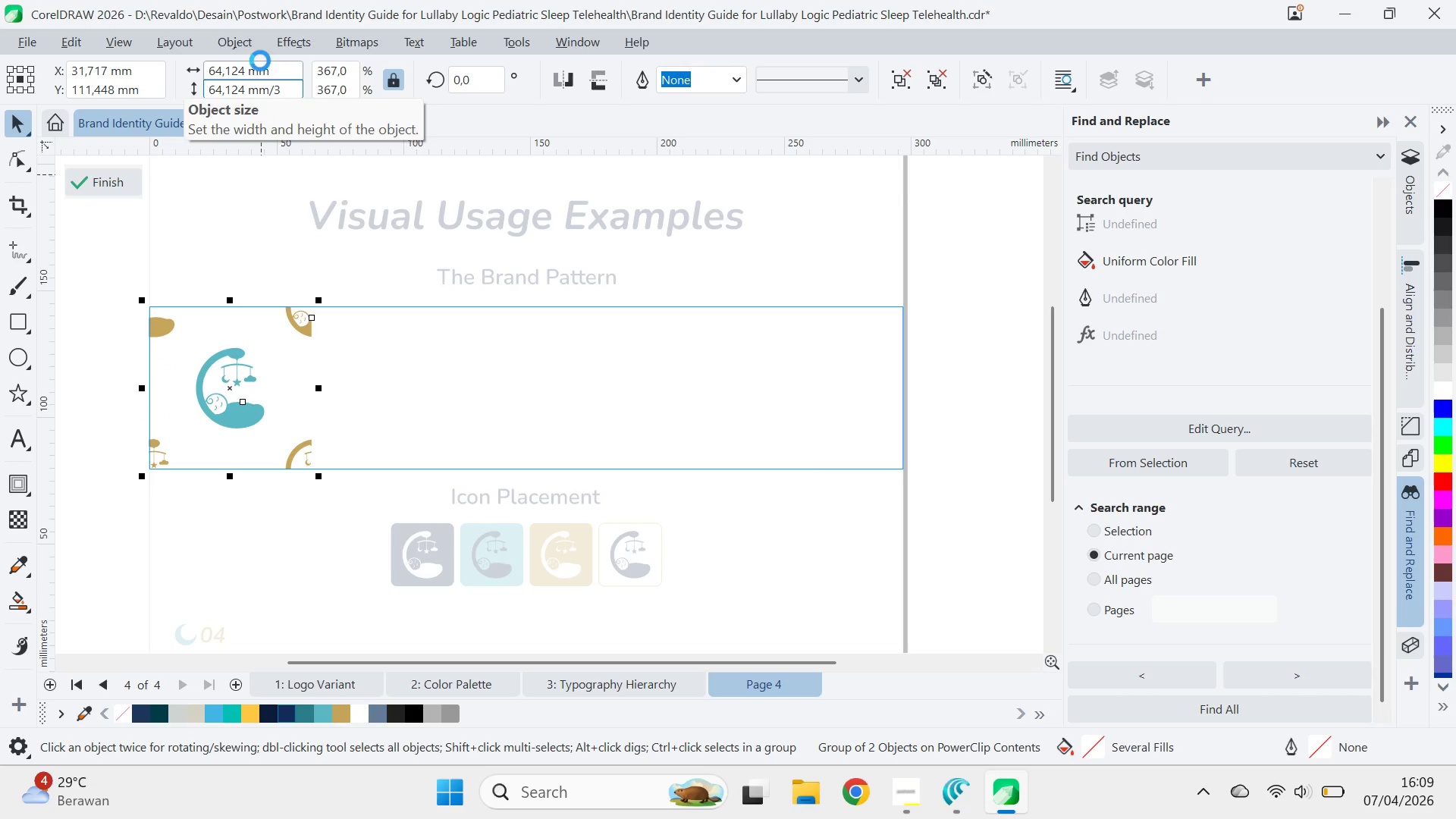 
key(Enter)
 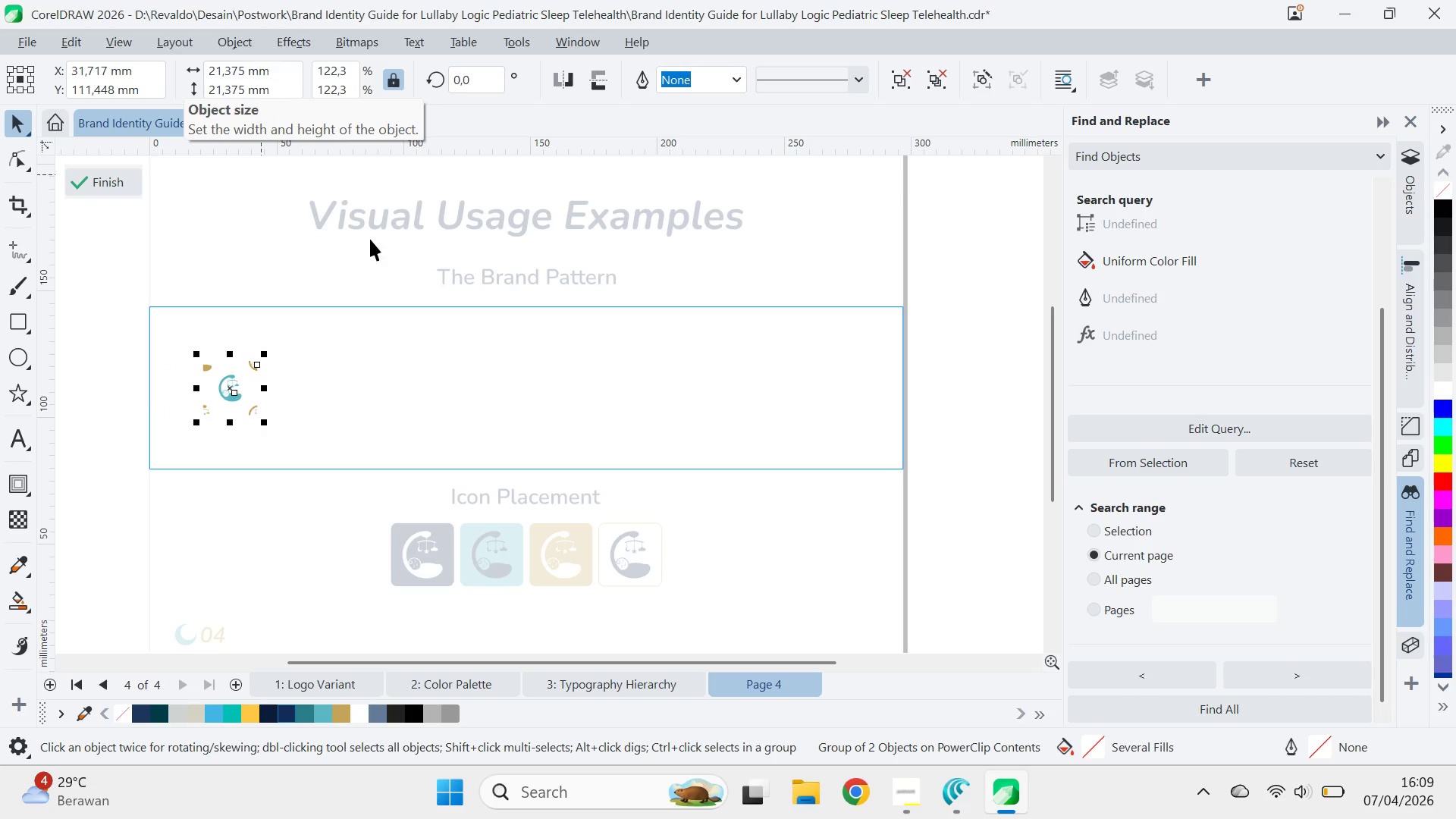 
left_click([337, 293])
 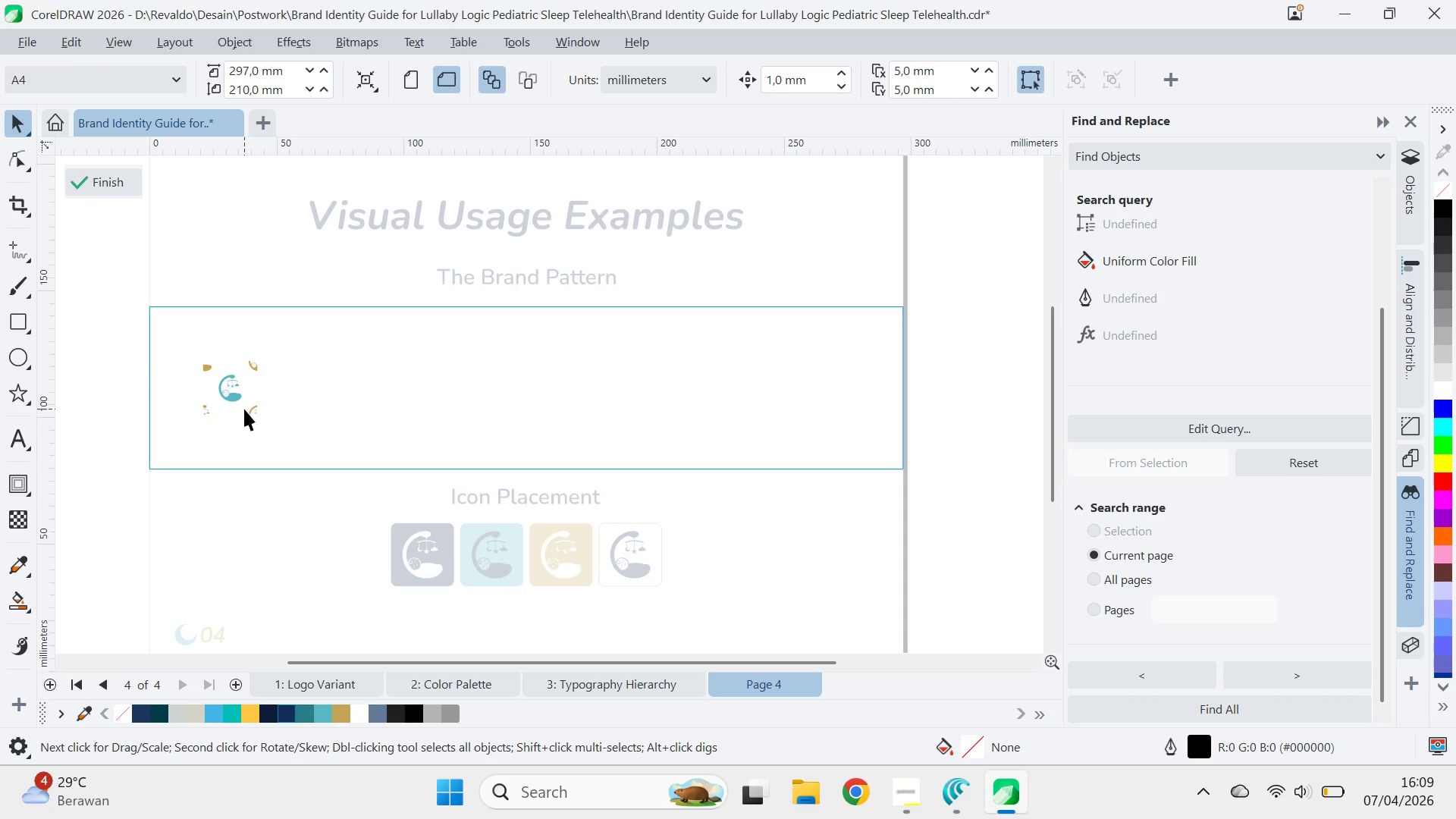 
triple_click([259, 412])
 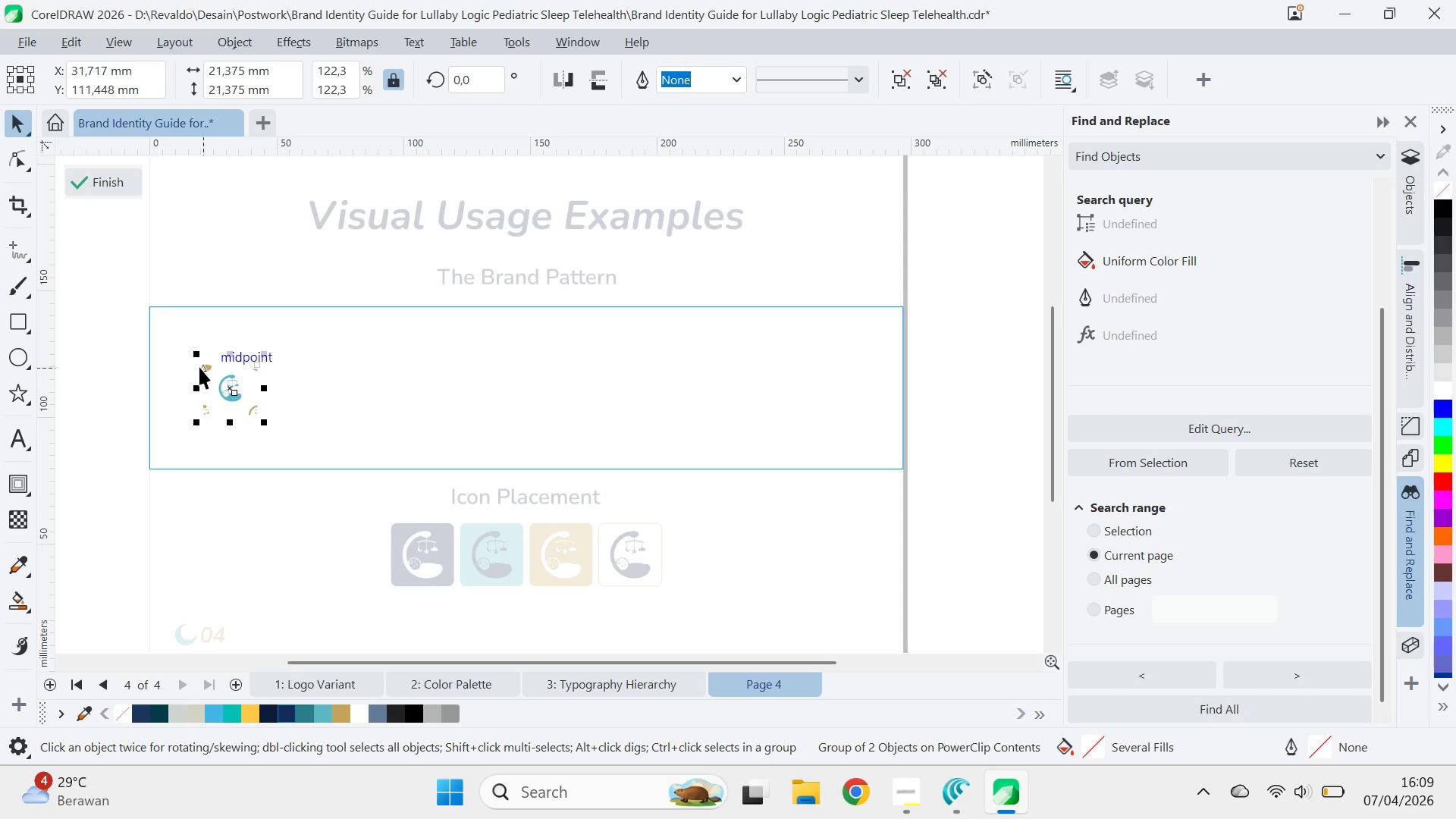 
left_click_drag(start_coordinate=[199, 364], to_coordinate=[143, 303])
 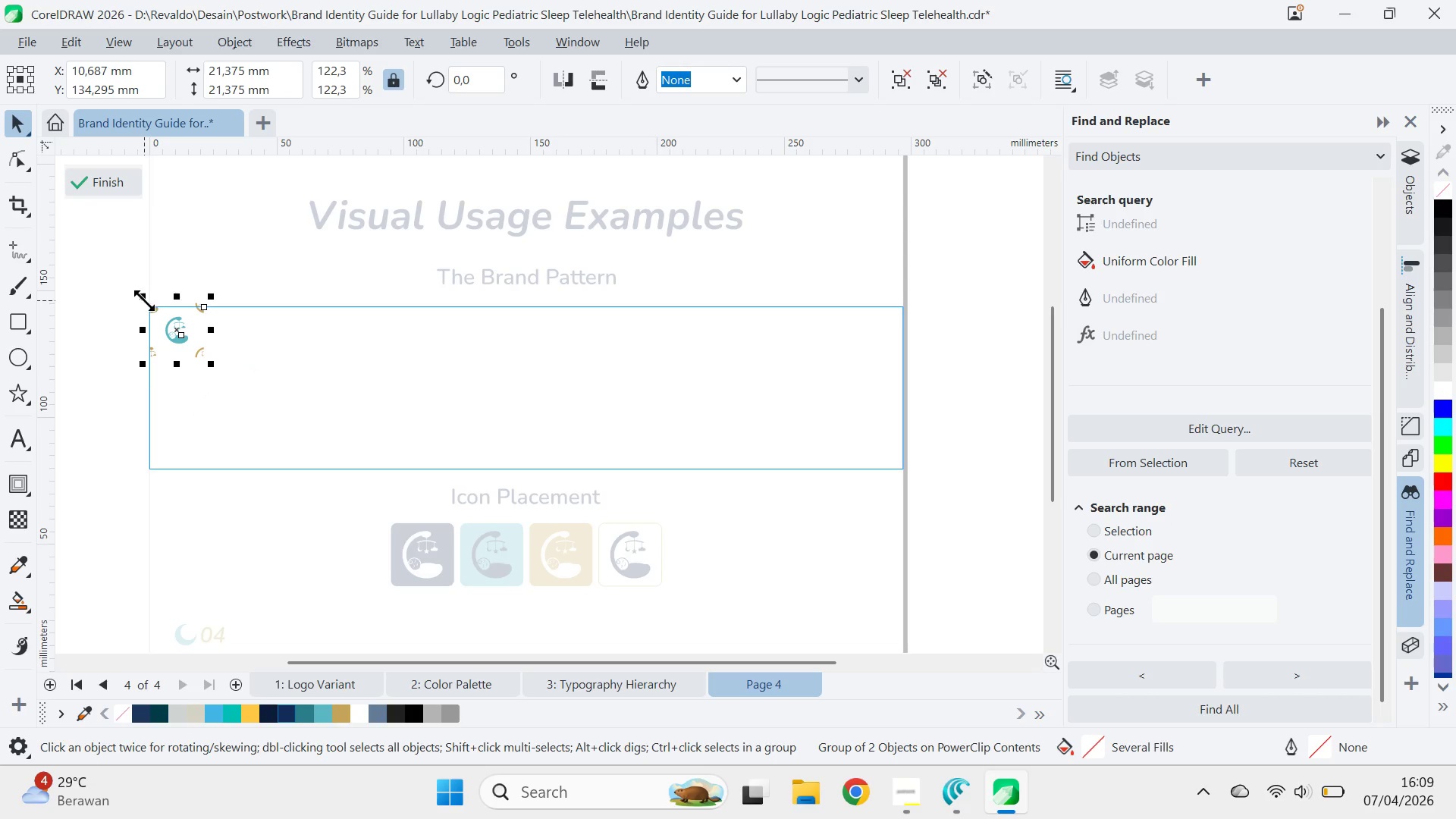 
left_click_drag(start_coordinate=[146, 303], to_coordinate=[144, 356])
 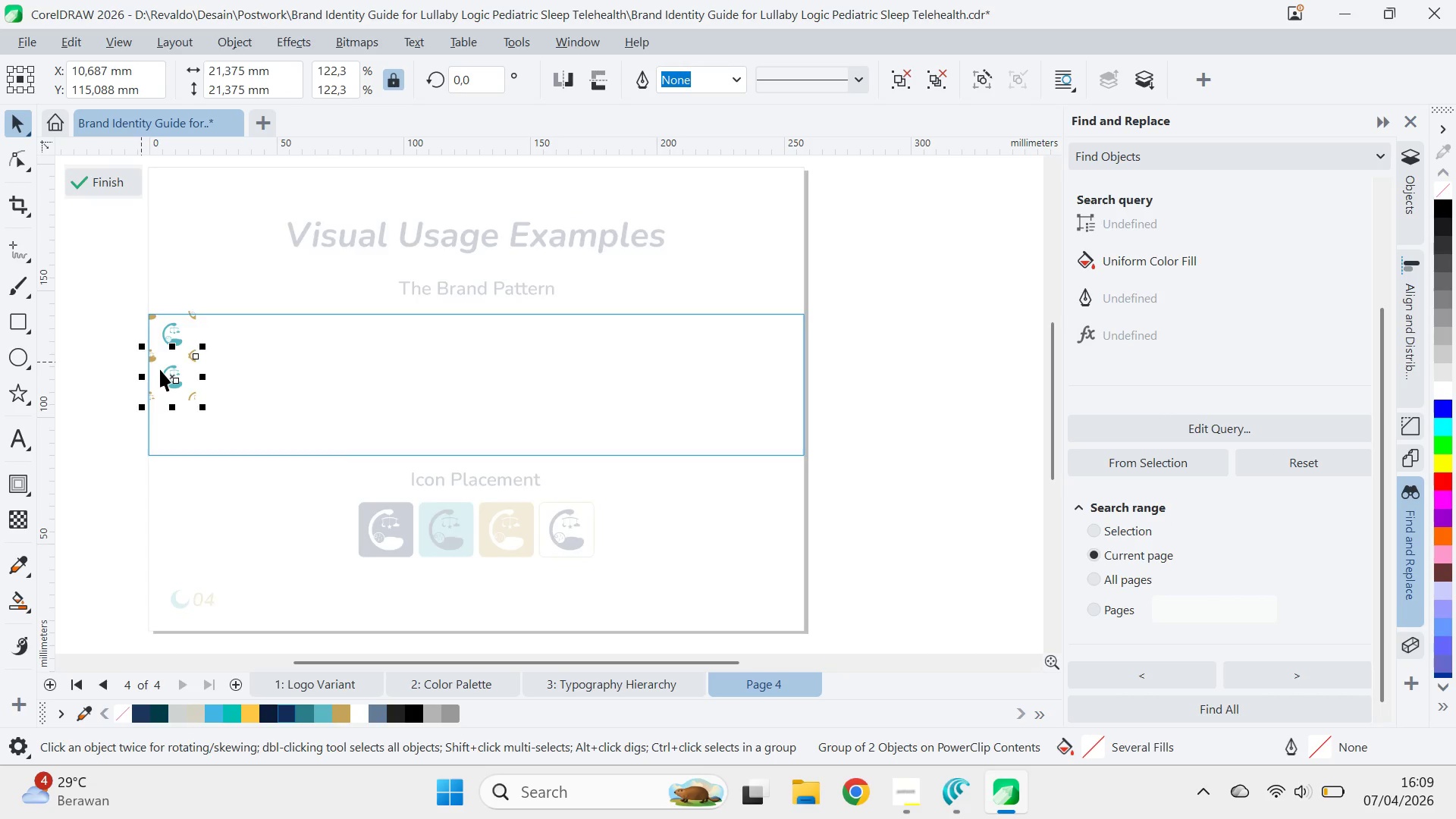 
hold_key(key=ControlLeft, duration=1.5)
 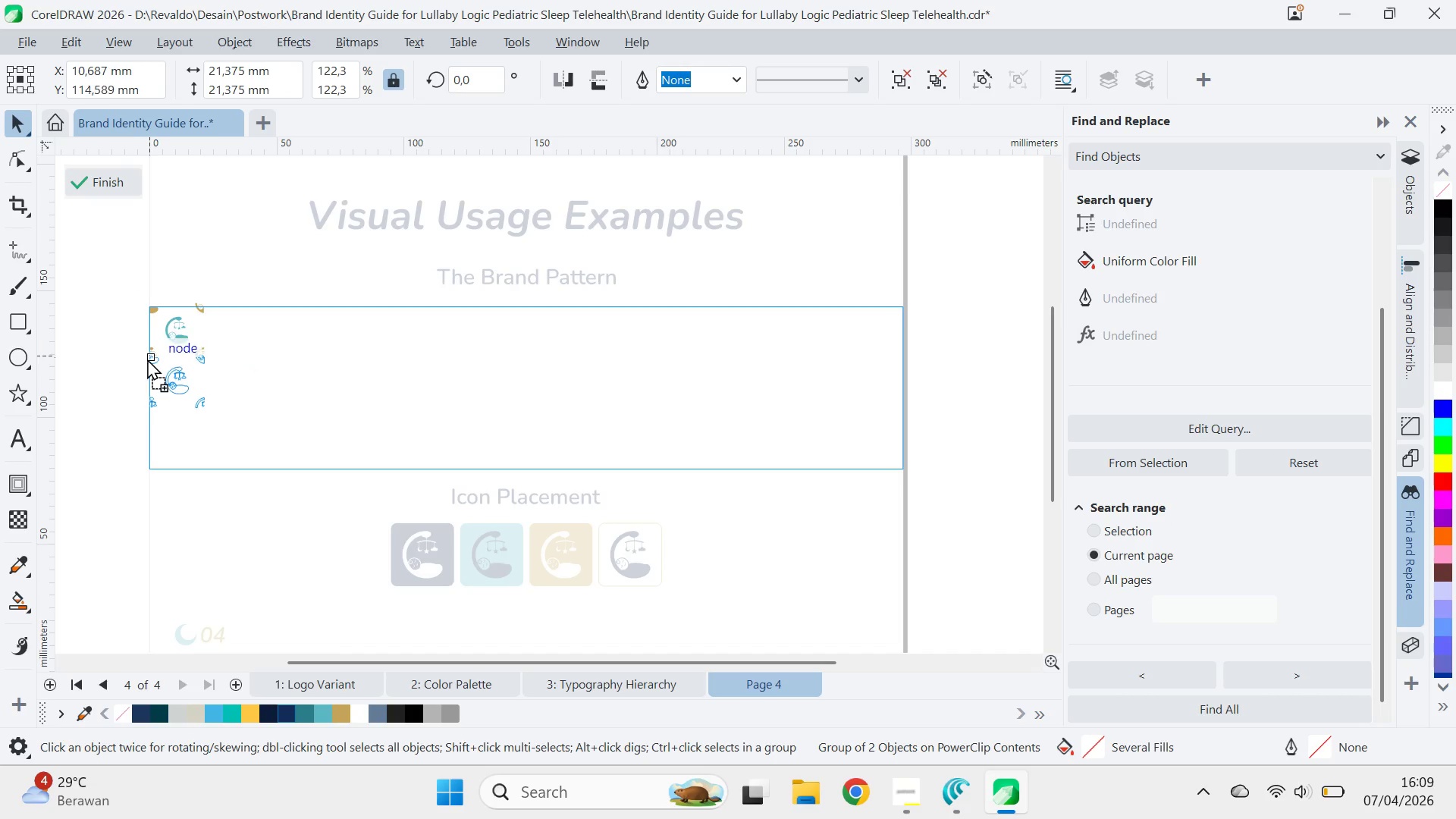 
hold_key(key=ControlLeft, duration=1.5)
 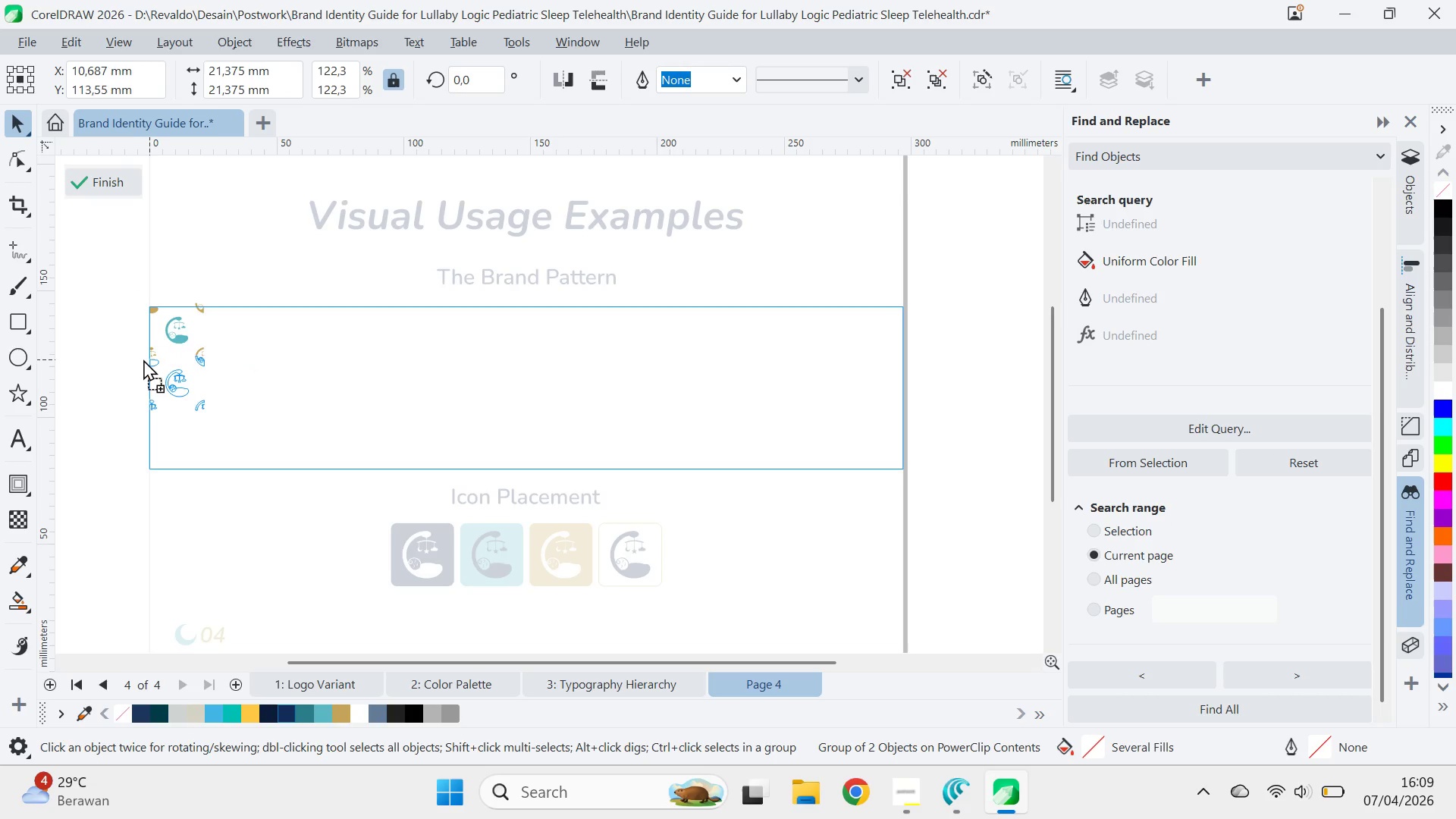 
hold_key(key=ControlLeft, duration=1.53)
 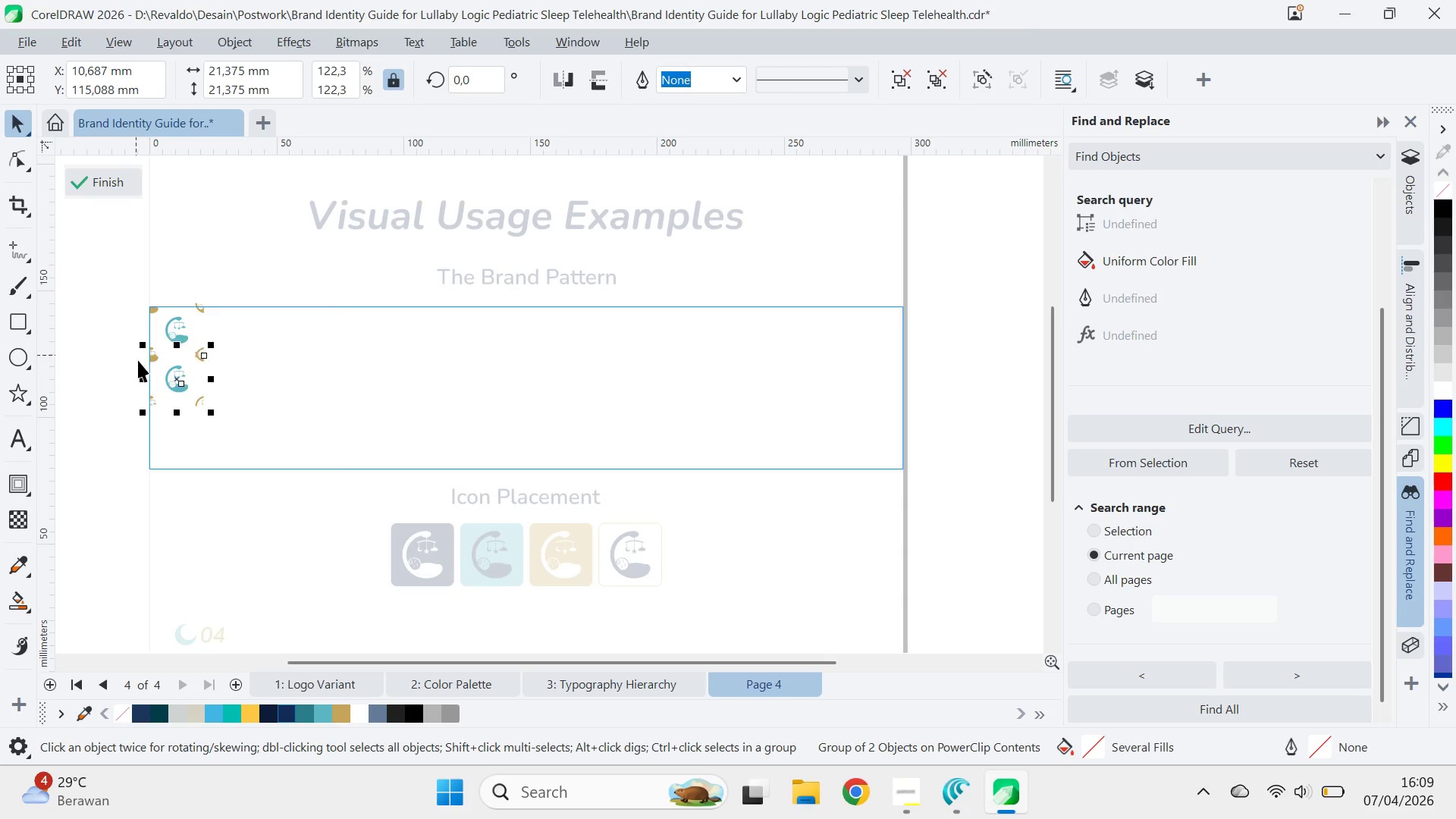 
hold_key(key=ControlLeft, duration=0.42)
 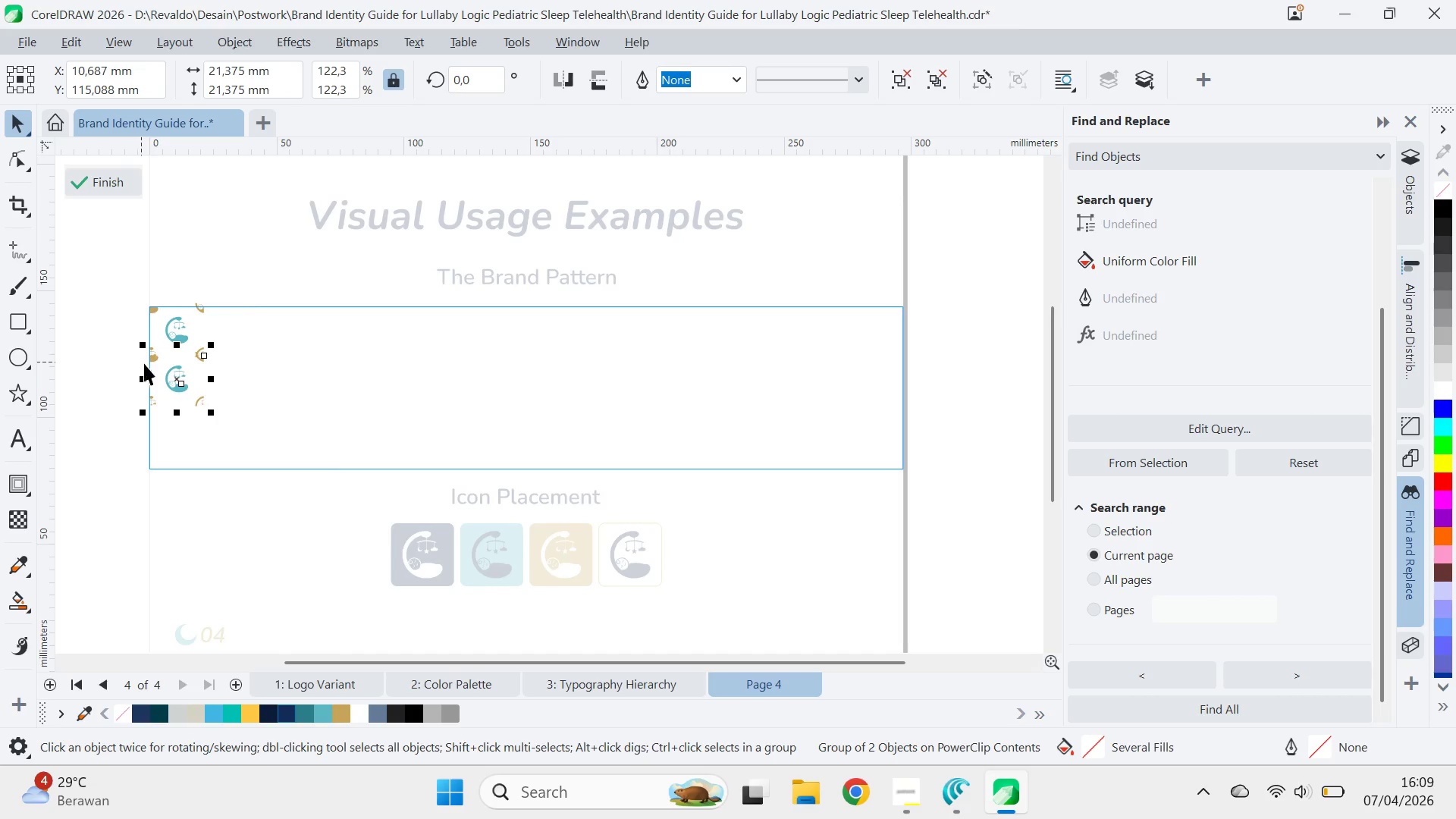 
scroll: coordinate [172, 375], scroll_direction: up, amount: 4.0
 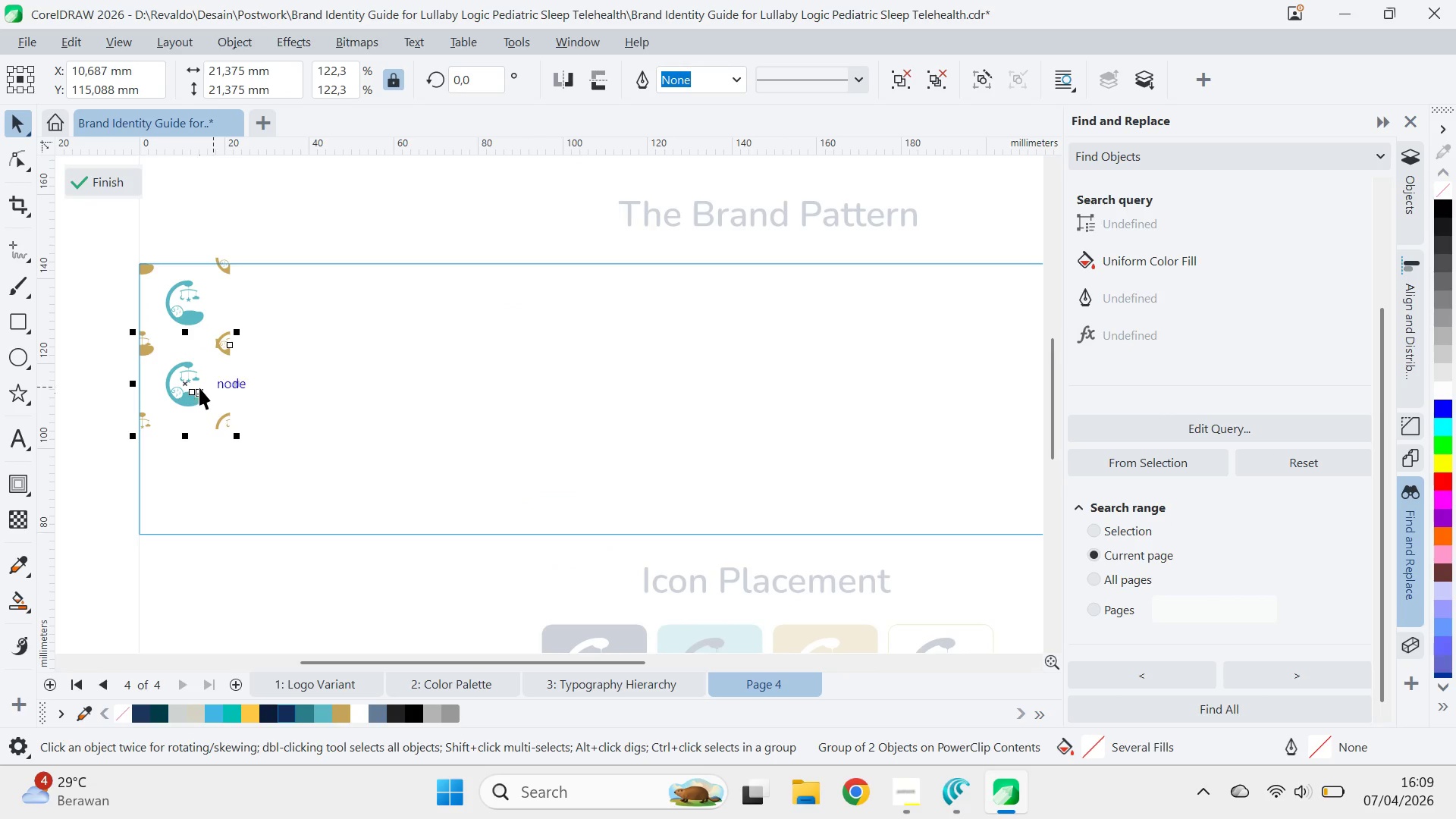 
left_click_drag(start_coordinate=[199, 388], to_coordinate=[184, 469])
 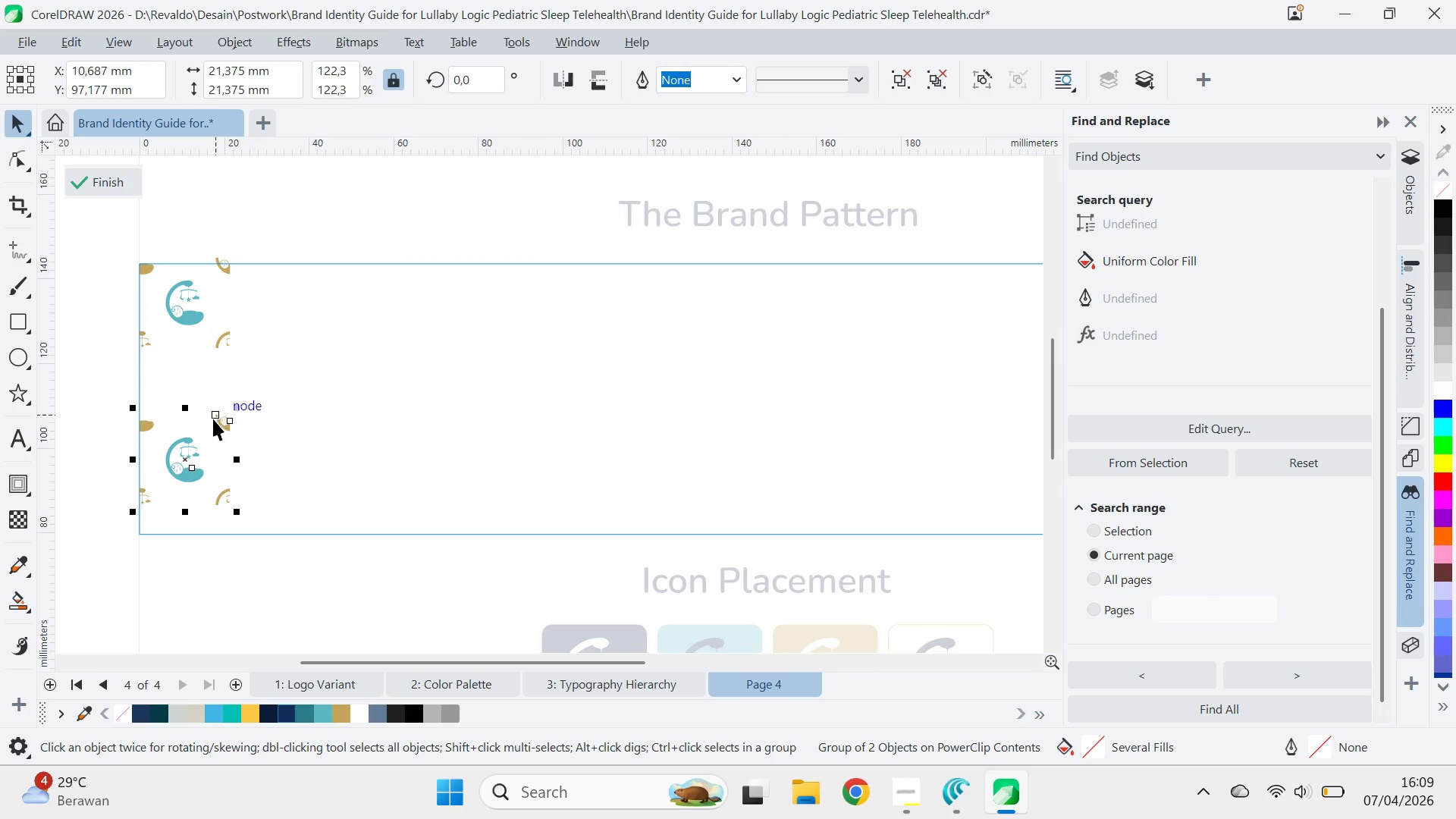 
key(Control+ControlLeft)
 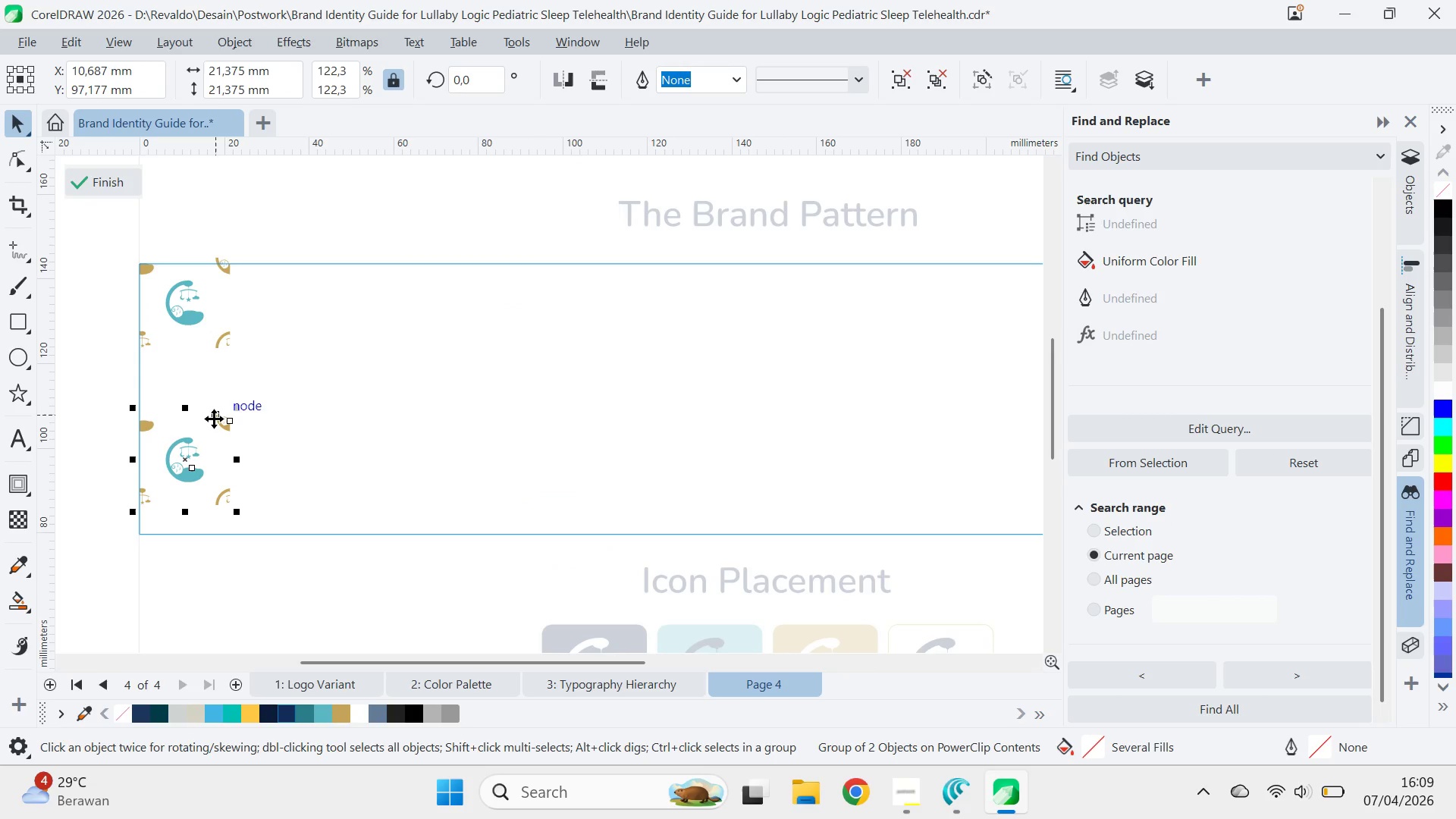 
left_click_drag(start_coordinate=[213, 417], to_coordinate=[214, 345])
 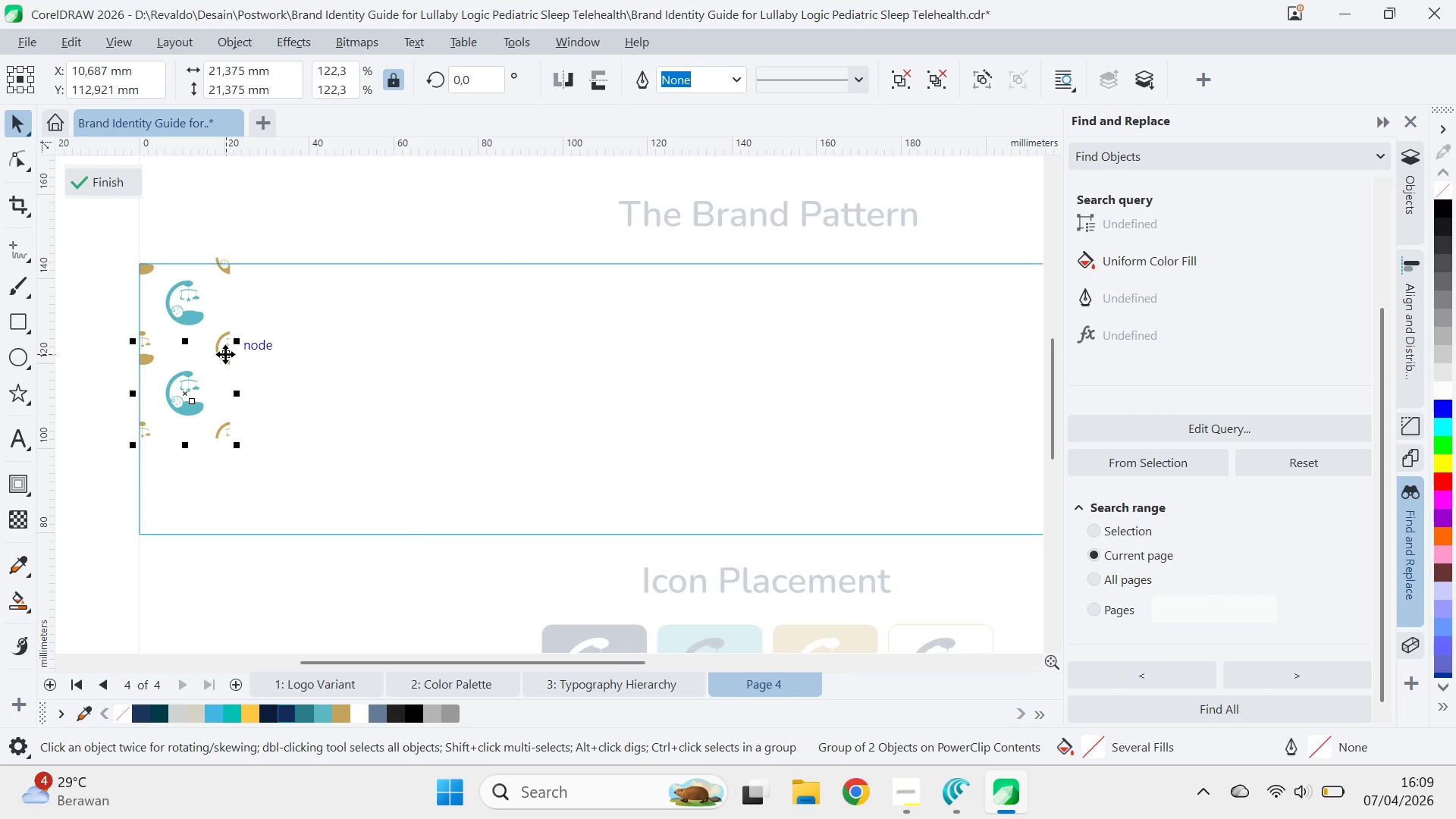 
hold_key(key=ShiftLeft, duration=0.95)
 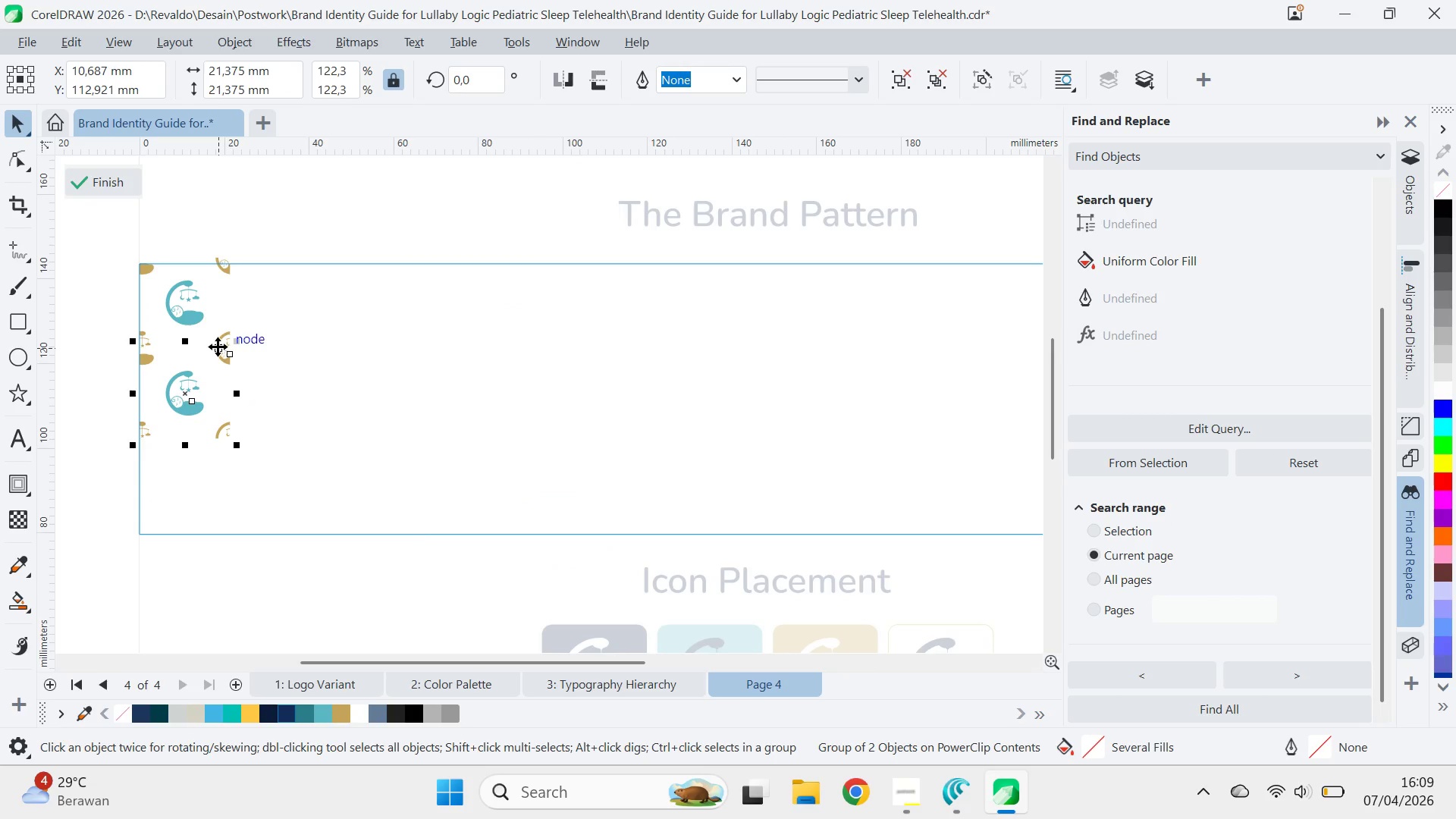 
left_click_drag(start_coordinate=[218, 345], to_coordinate=[212, 441])
 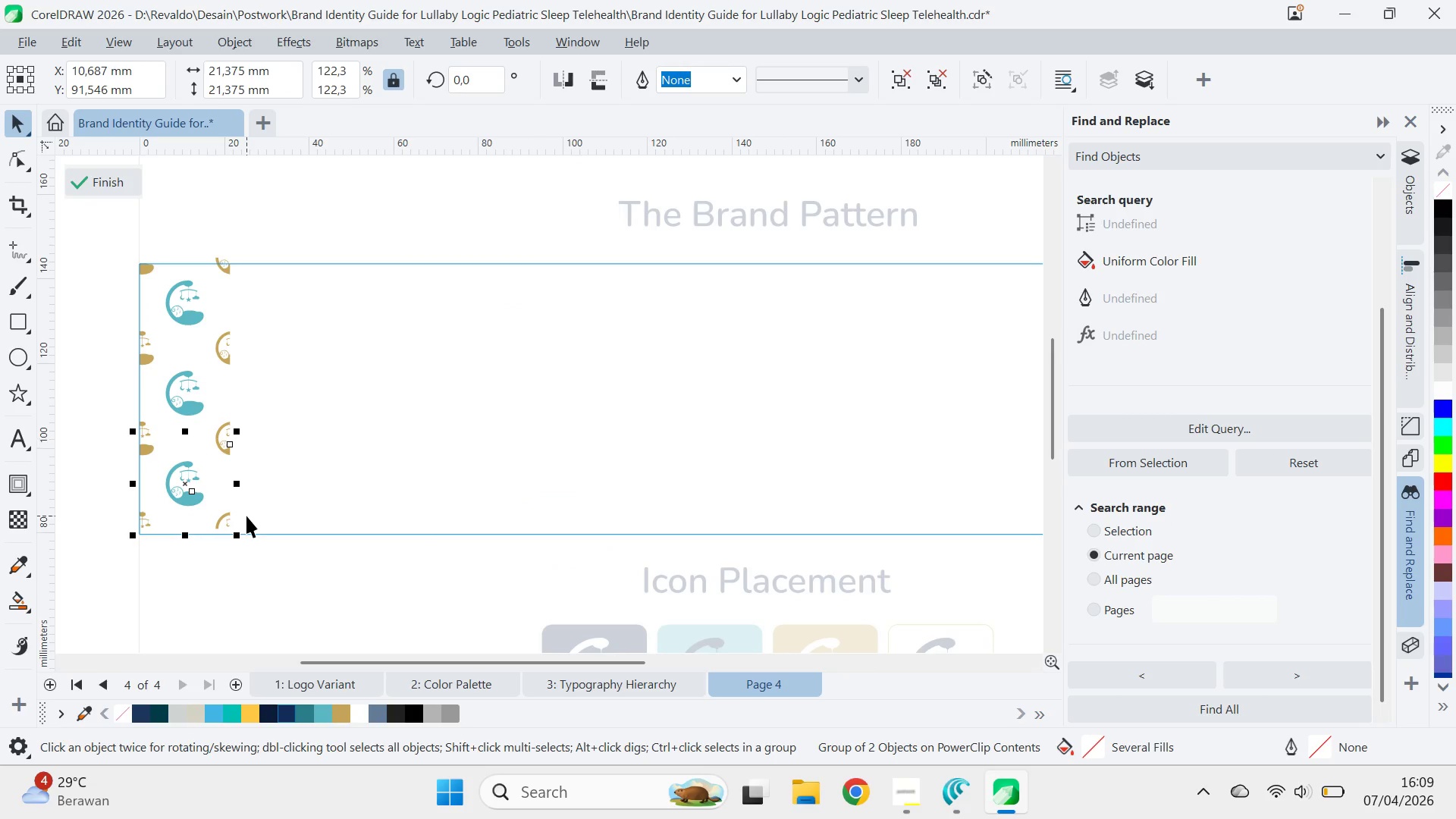 
hold_key(key=ShiftLeft, duration=1.47)
 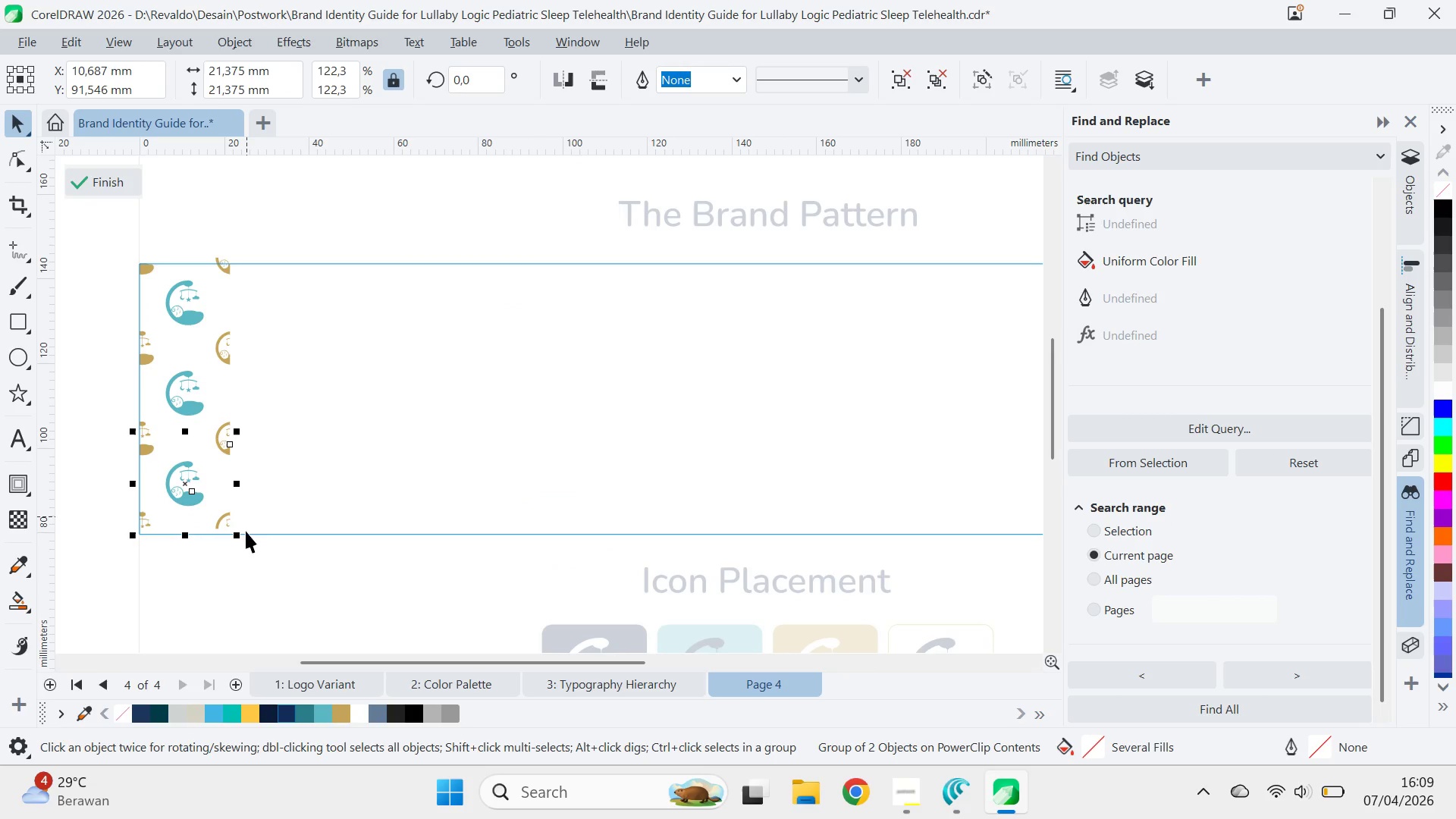 
hold_key(key=ShiftLeft, duration=3.77)
left_click_drag(start_coordinate=[249, 576], to_coordinate=[115, 240])
 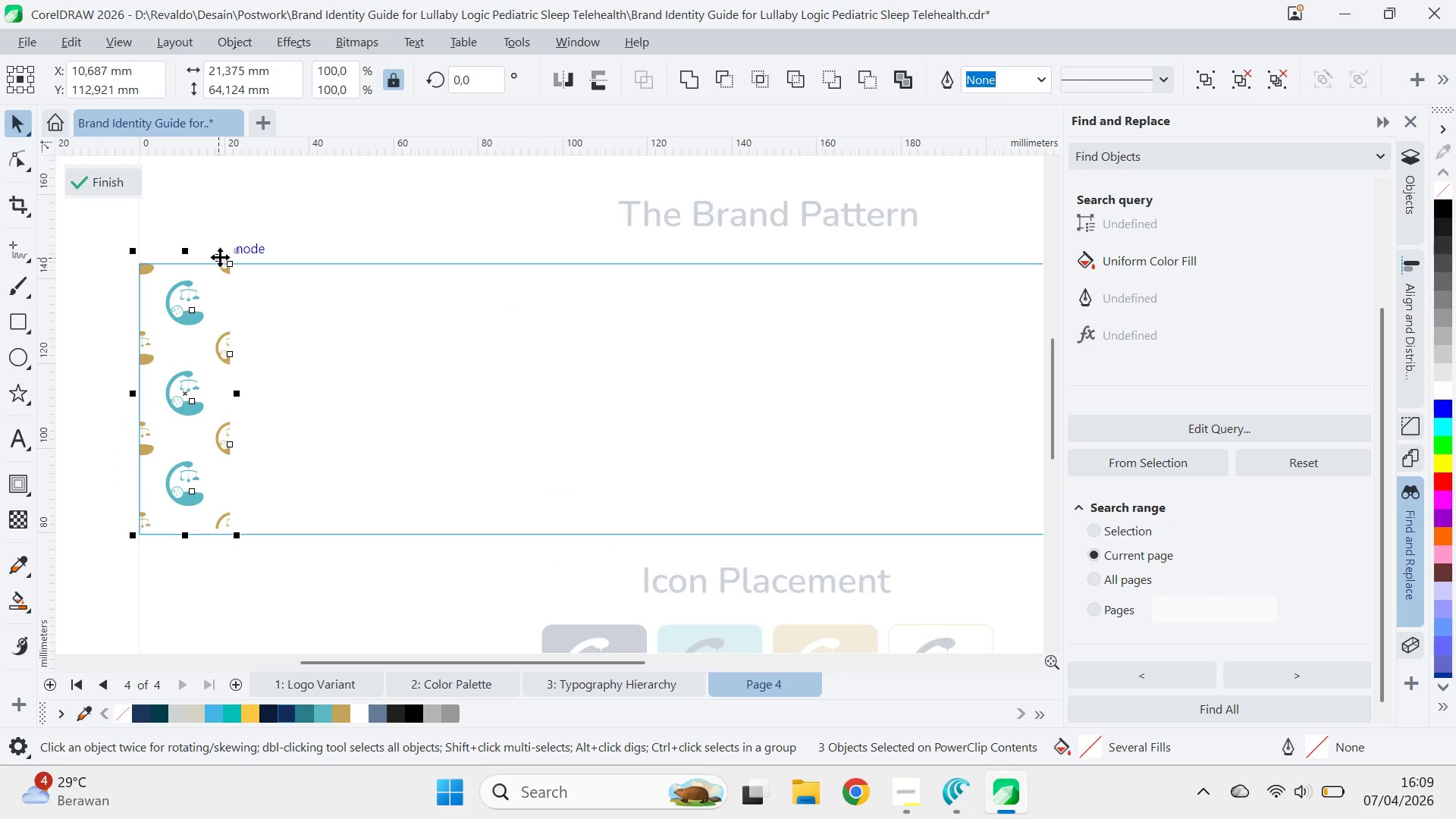 
left_click_drag(start_coordinate=[219, 256], to_coordinate=[224, 328])
 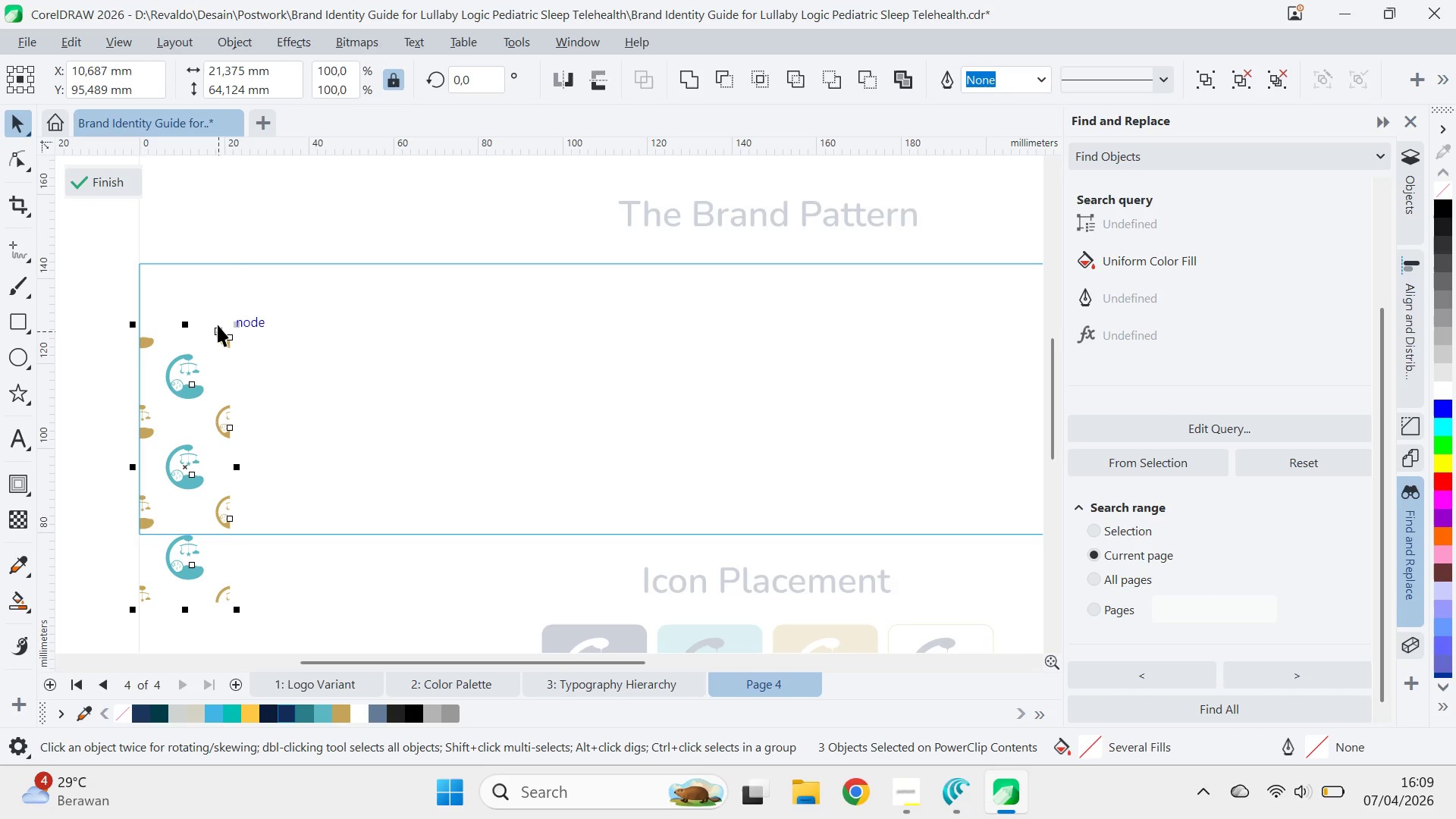 
hold_key(key=ShiftLeft, duration=1.51)
 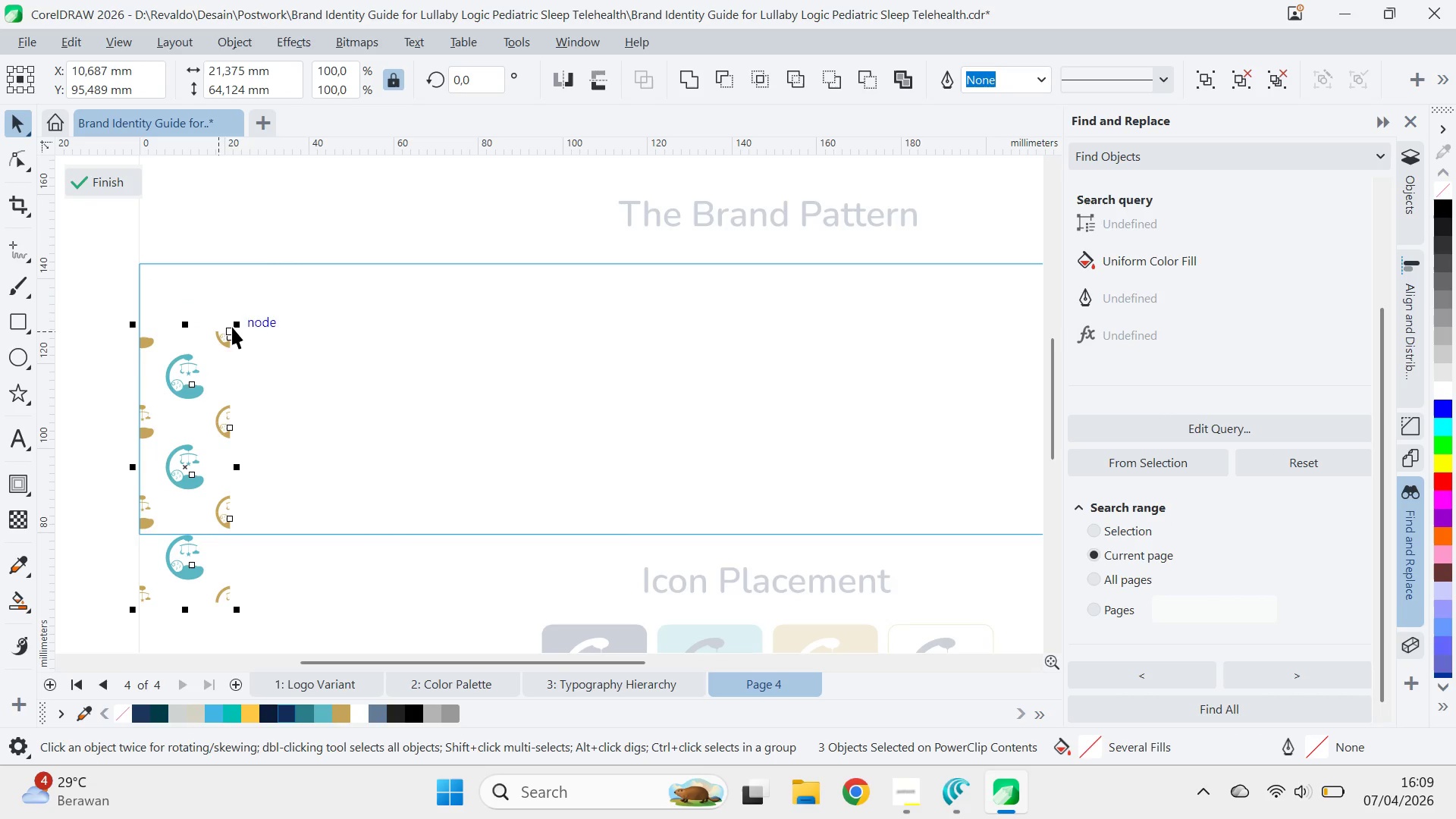 
hold_key(key=ShiftLeft, duration=1.52)
left_click_drag(start_coordinate=[218, 325], to_coordinate=[220, 263])
 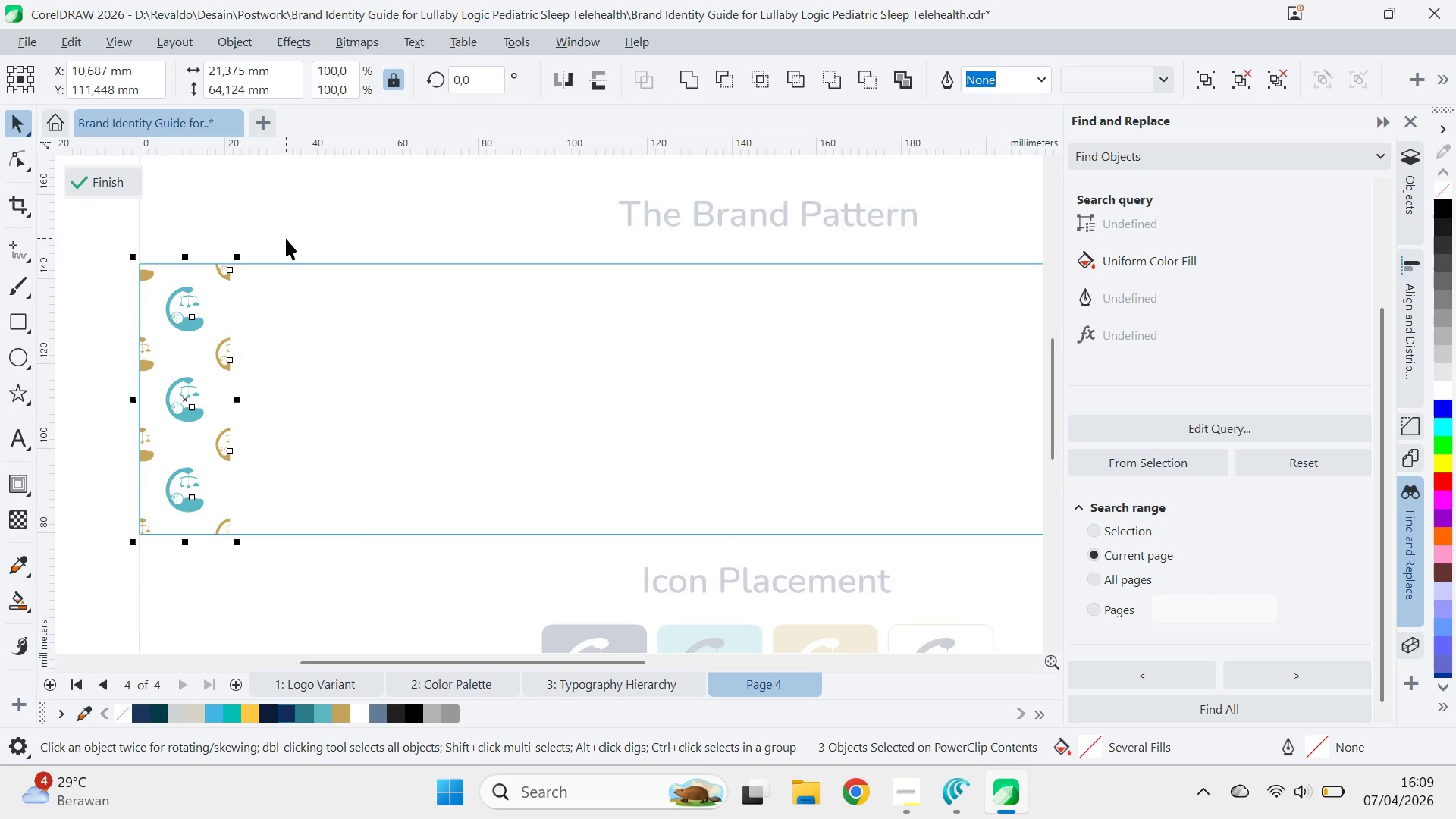 
hold_key(key=ShiftLeft, duration=0.44)
 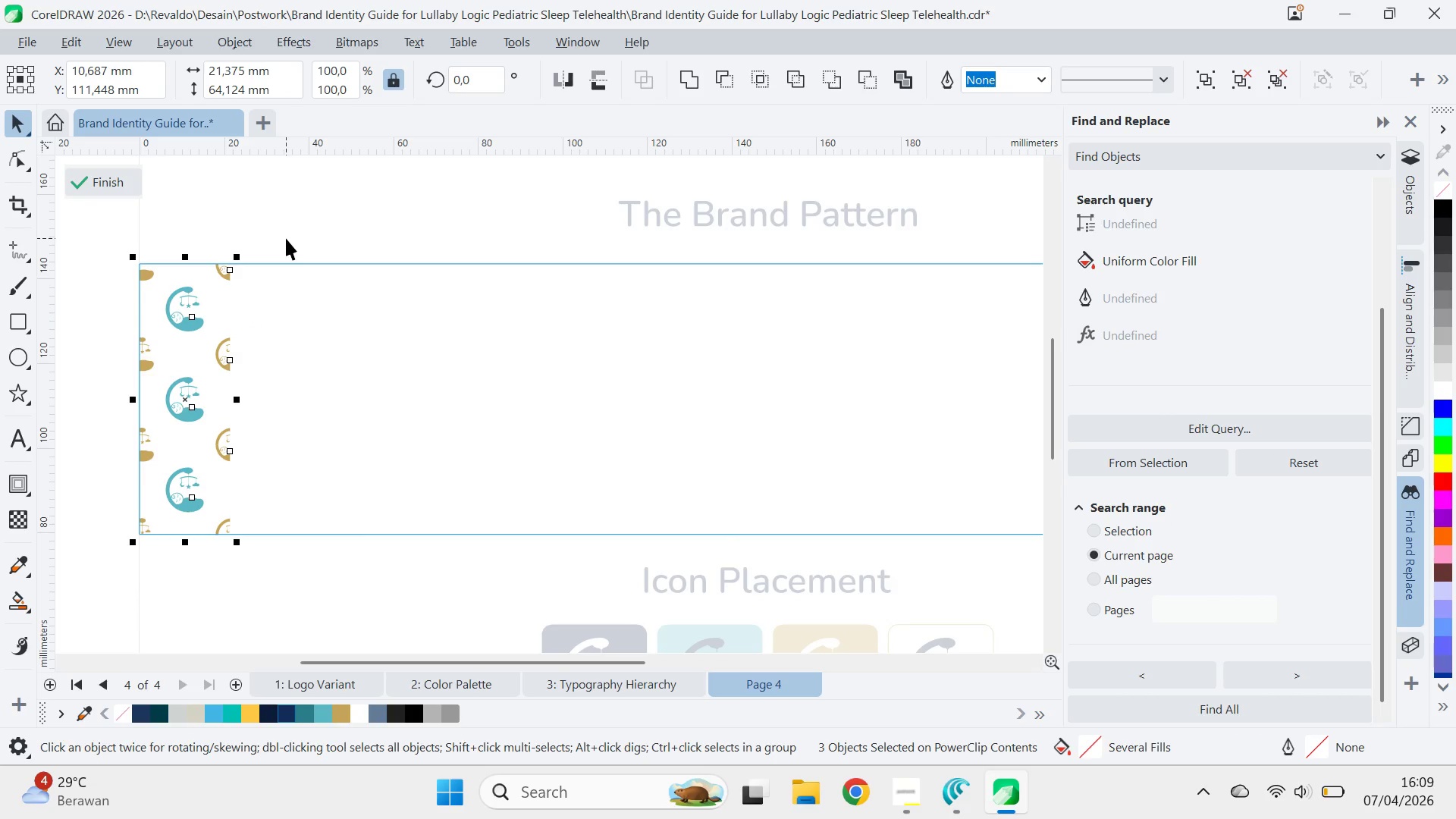 
left_click([286, 238])
 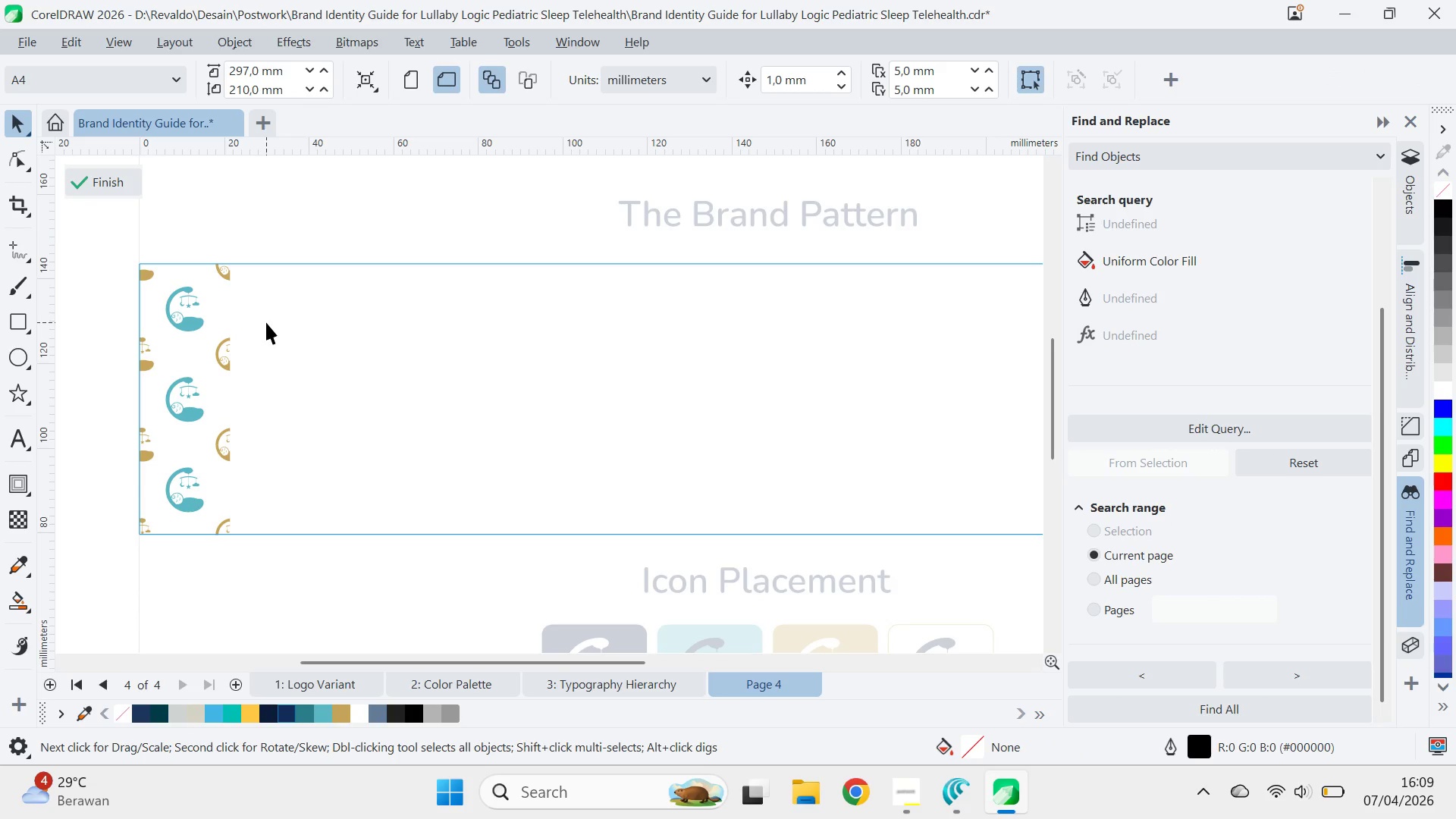 
scroll: coordinate [171, 488], scroll_direction: up, amount: 3.0
 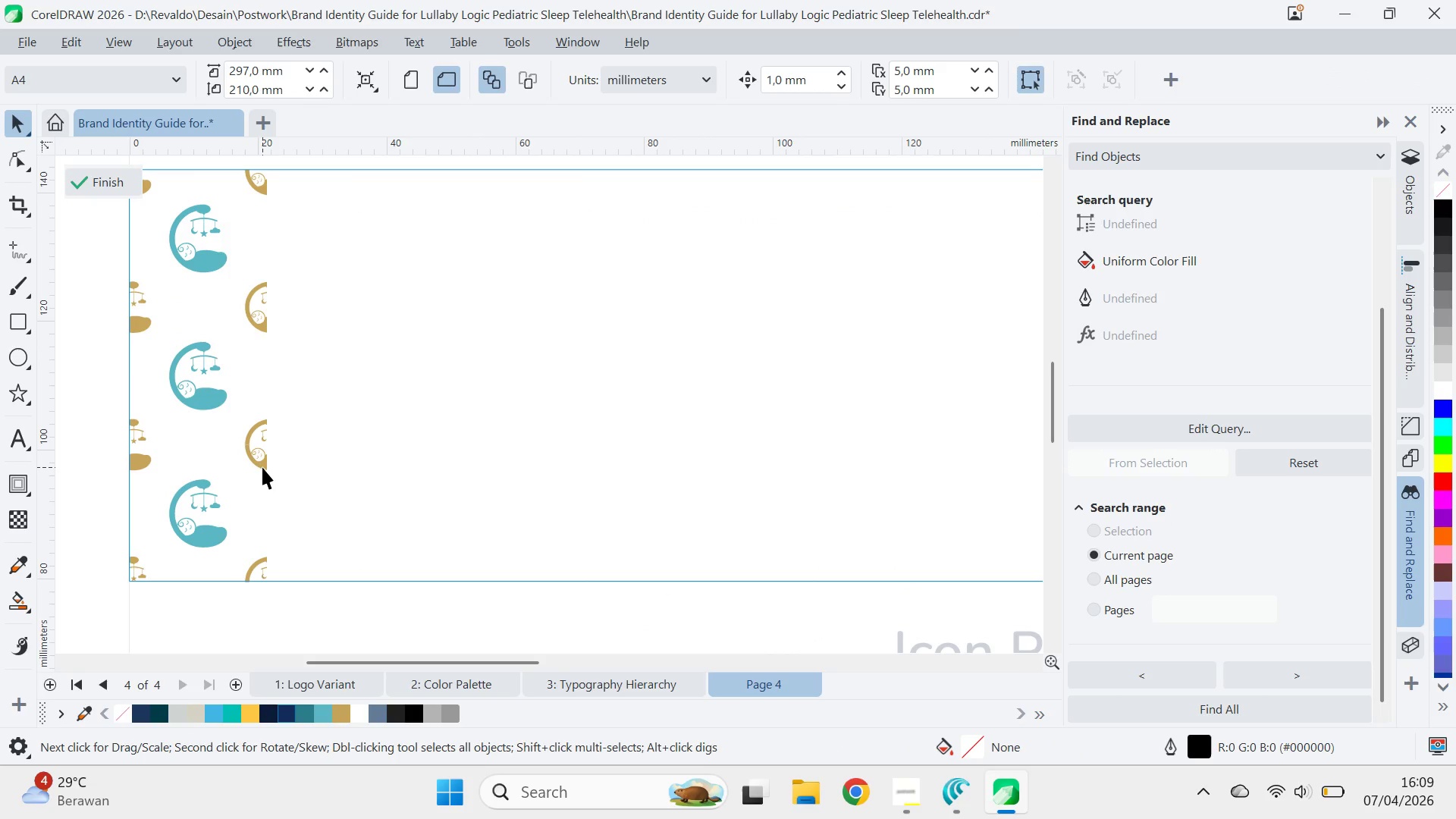 
left_click_drag(start_coordinate=[262, 466], to_coordinate=[253, 526])
 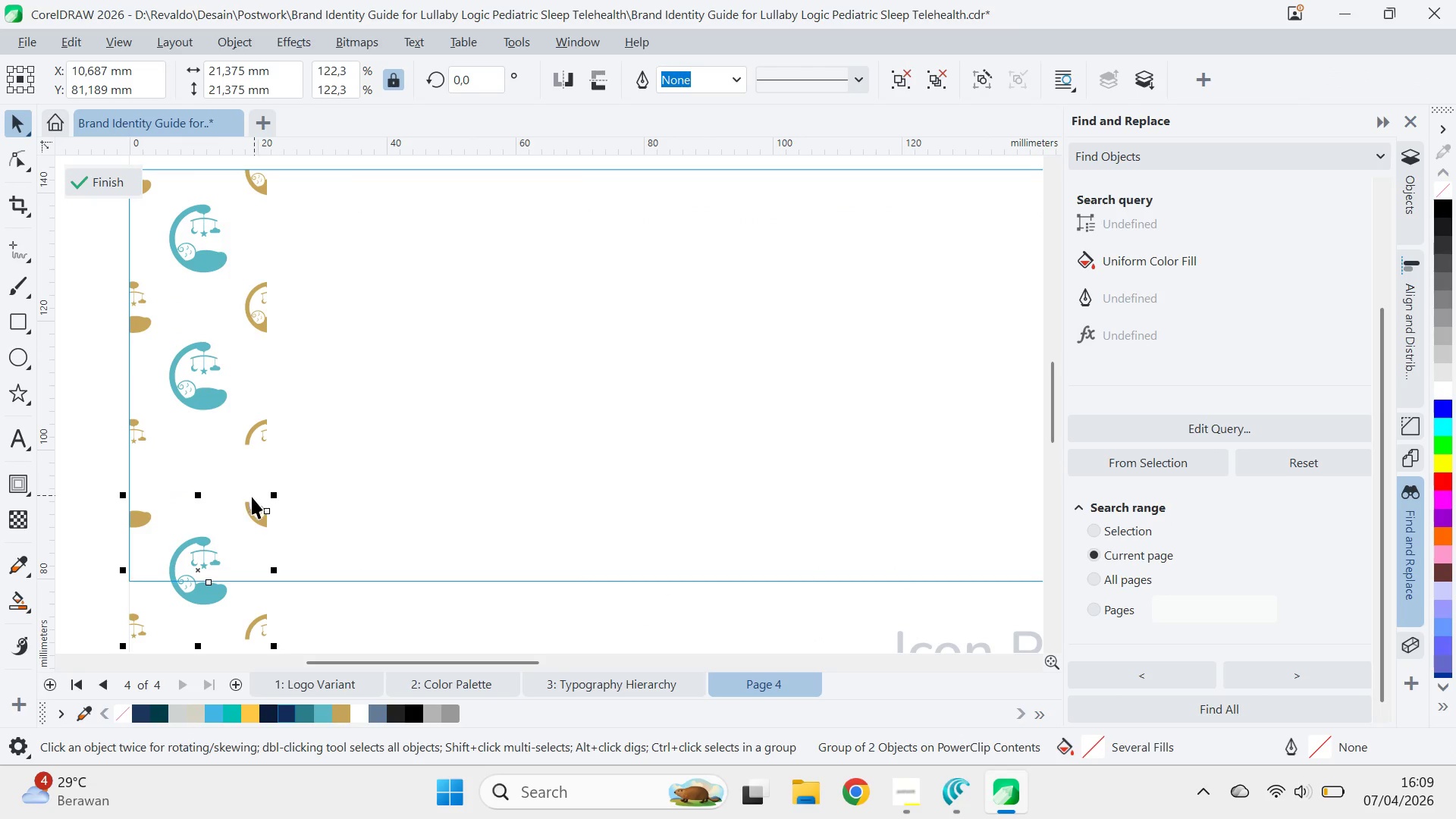 
hold_key(key=ShiftLeft, duration=0.41)
 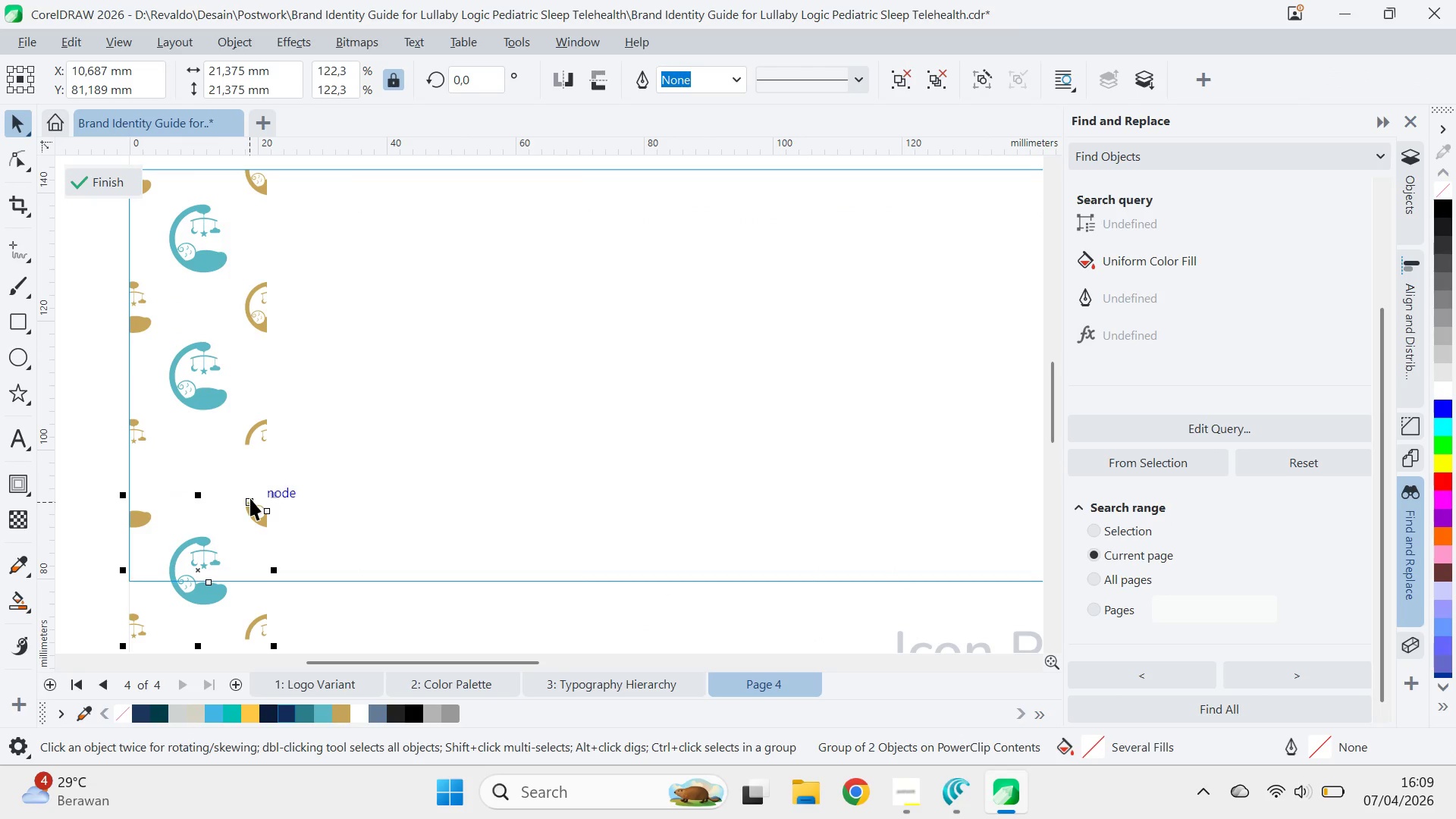 
left_click_drag(start_coordinate=[250, 498], to_coordinate=[249, 449])
 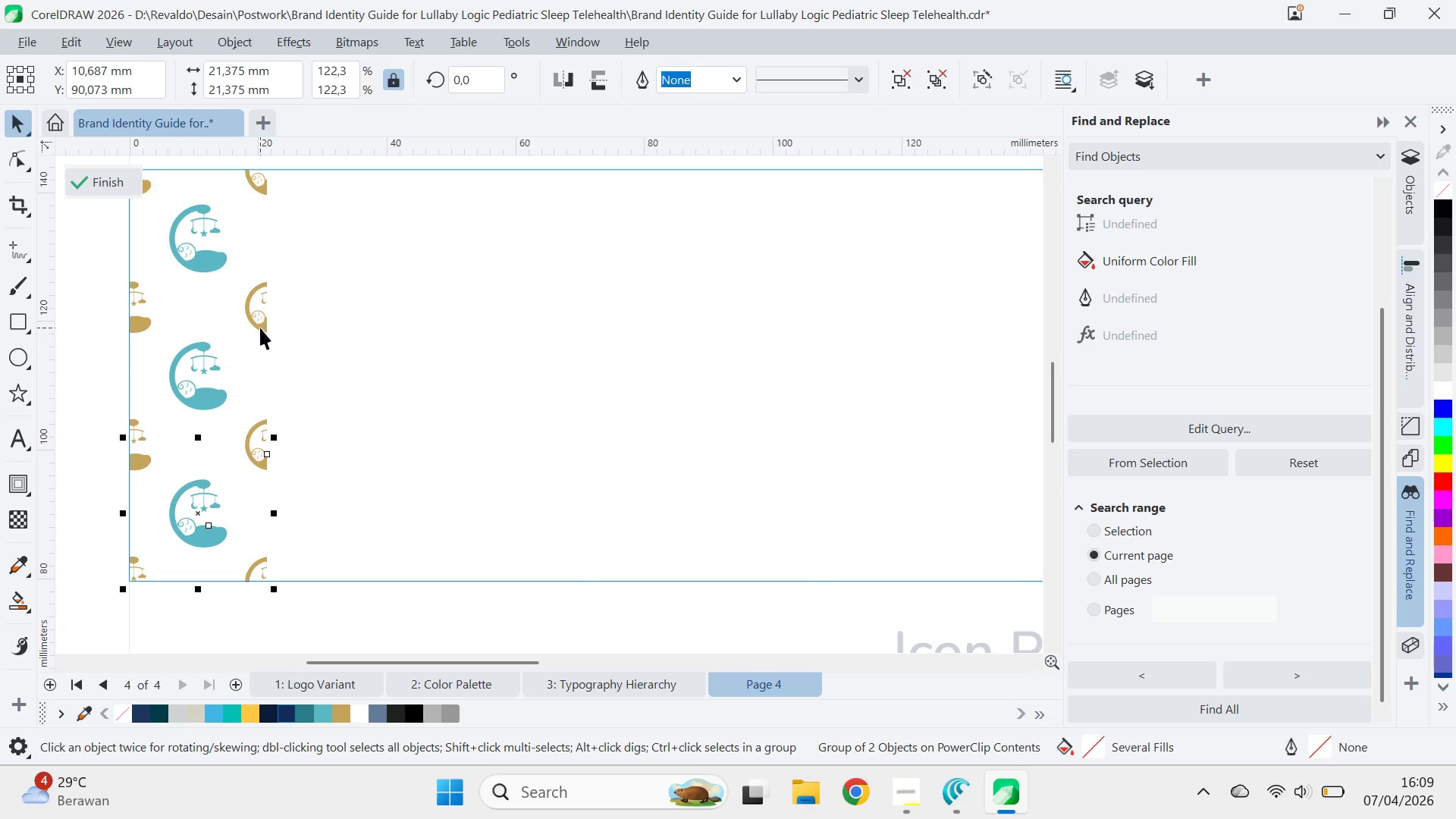 
hold_key(key=ShiftLeft, duration=0.95)
 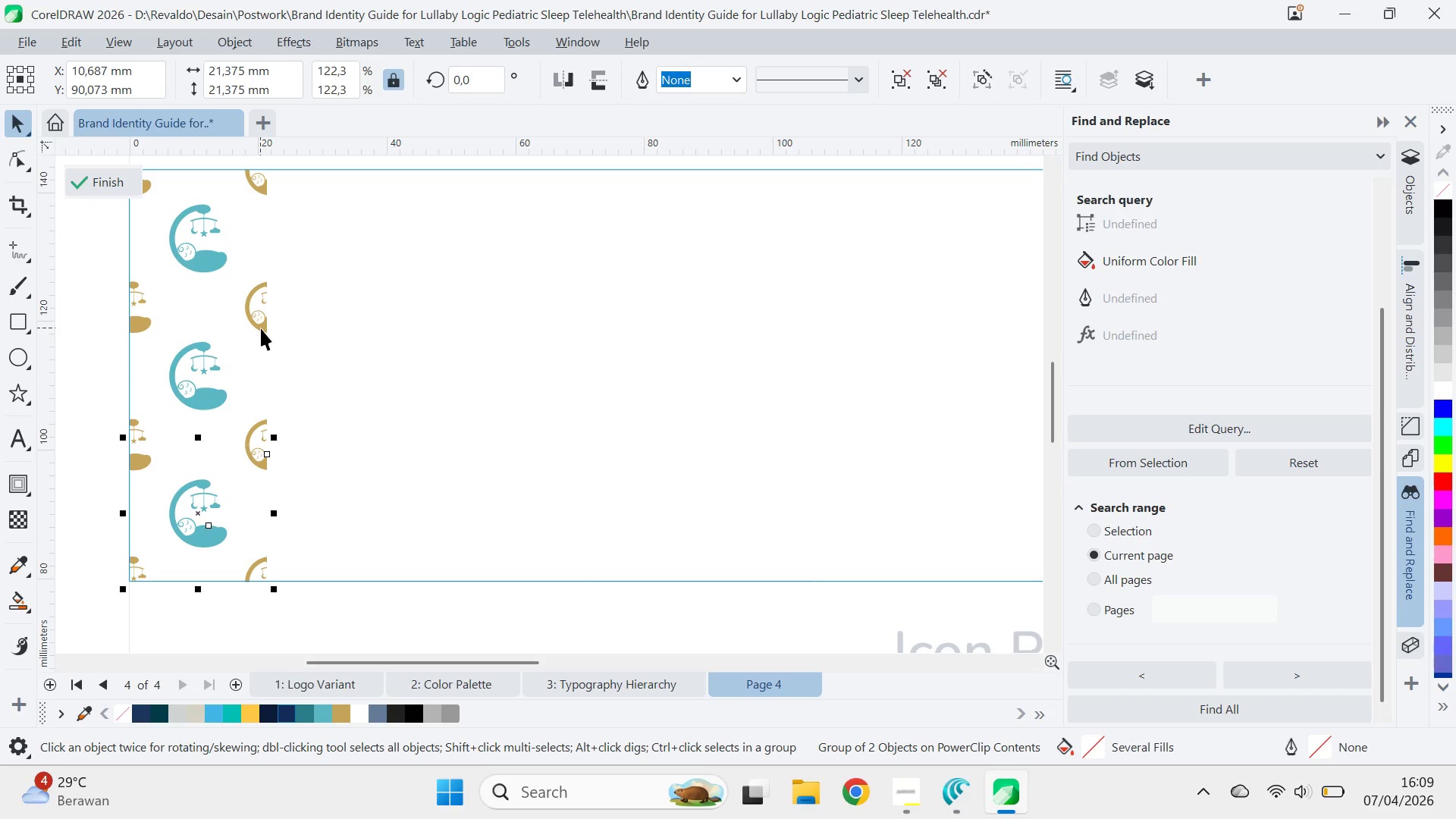 
hold_key(key=ShiftLeft, duration=23.81)
left_click([352, 388])
 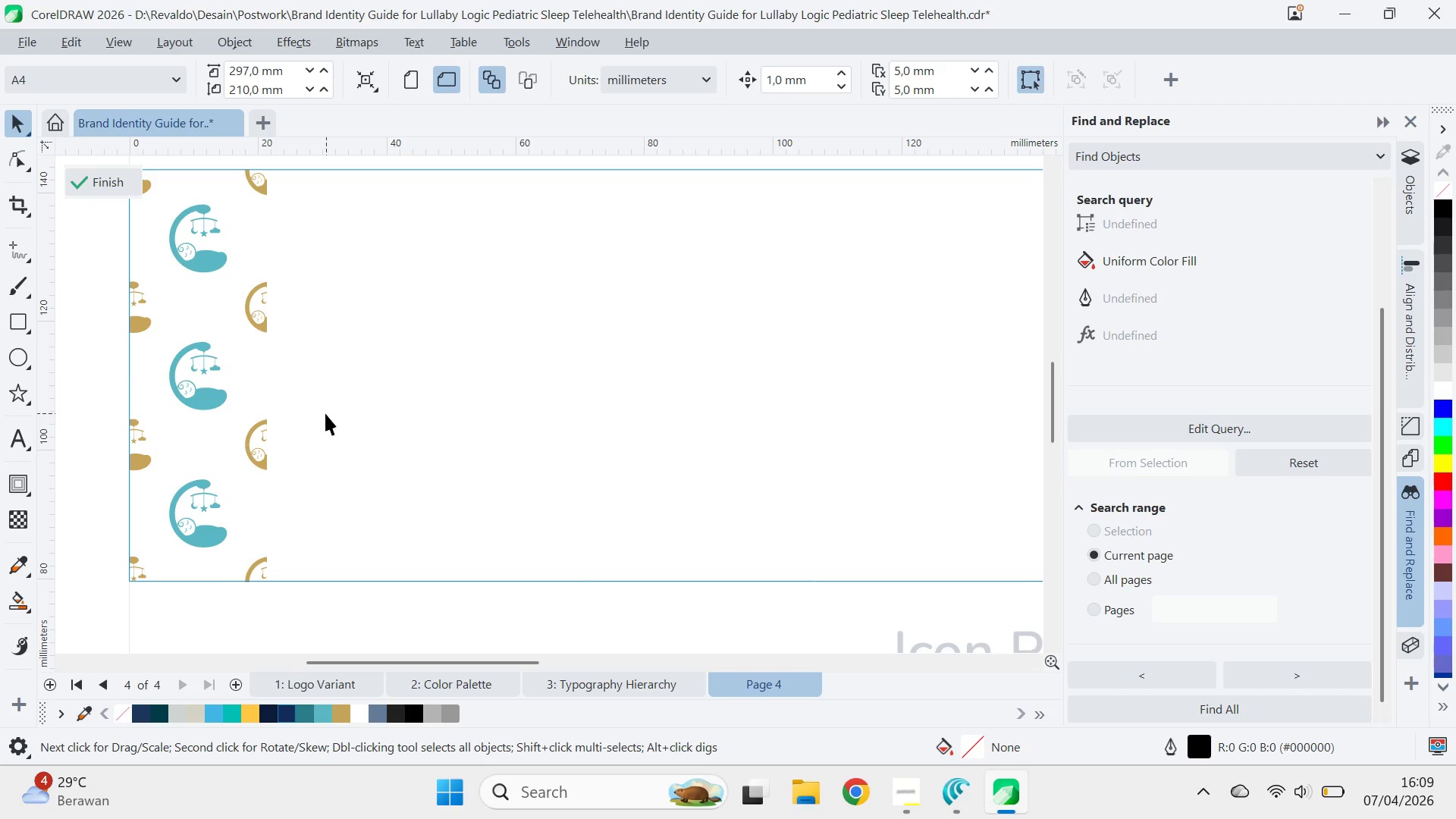 
type(qv)
 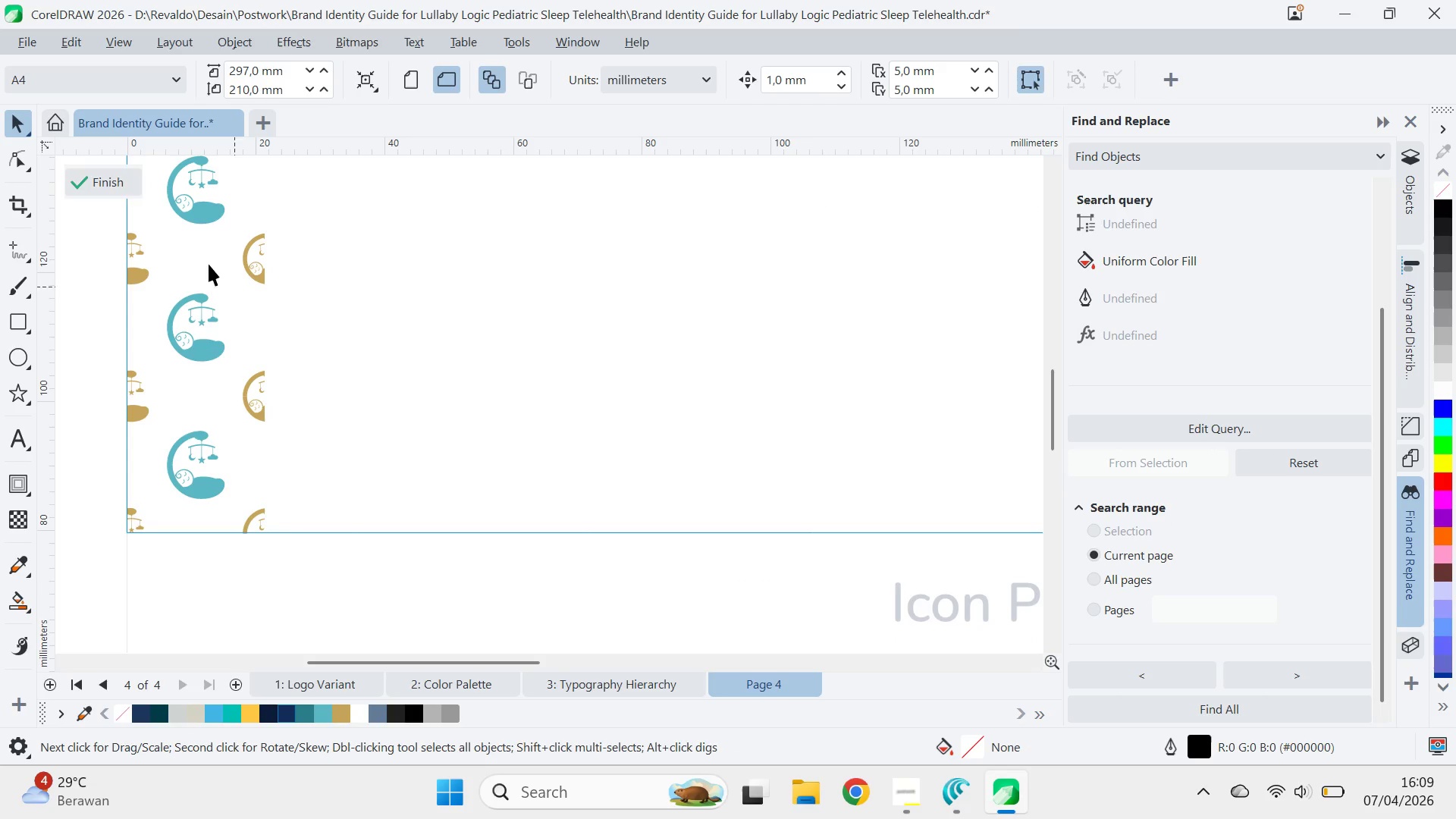 
left_click_drag(start_coordinate=[331, 308], to_coordinate=[328, 259])
 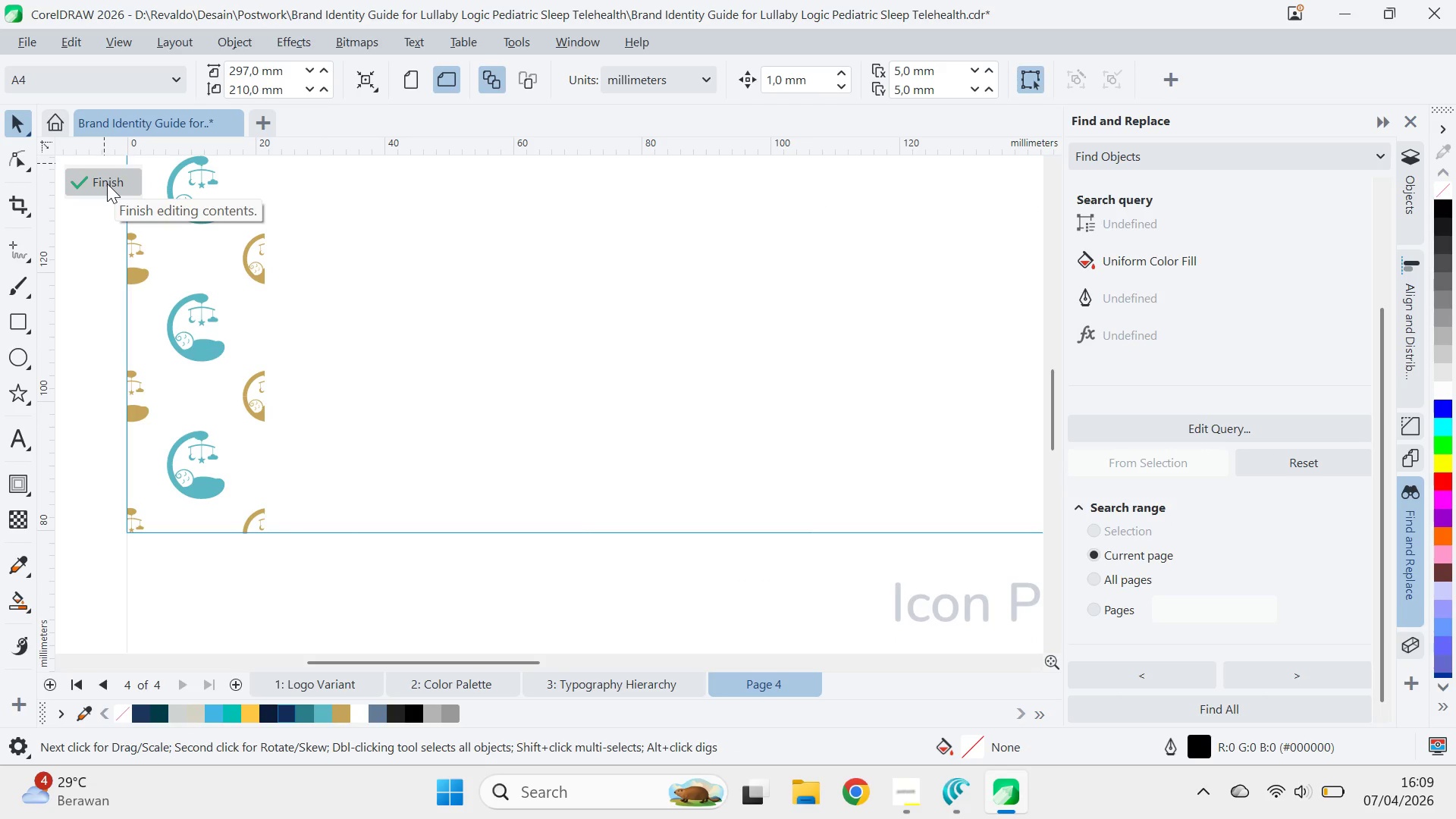 
left_click([107, 184])
 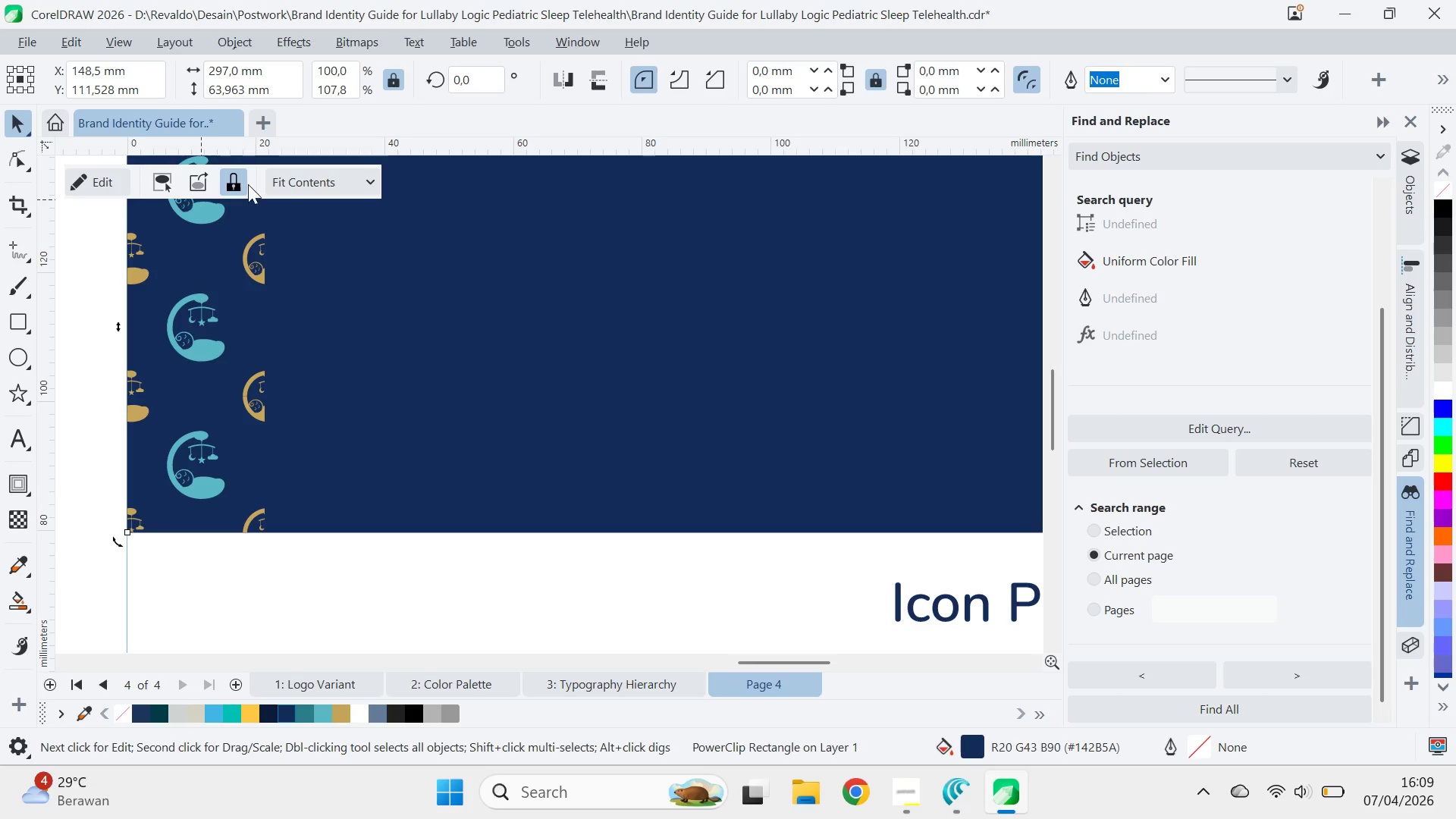 
double_click([237, 182])
 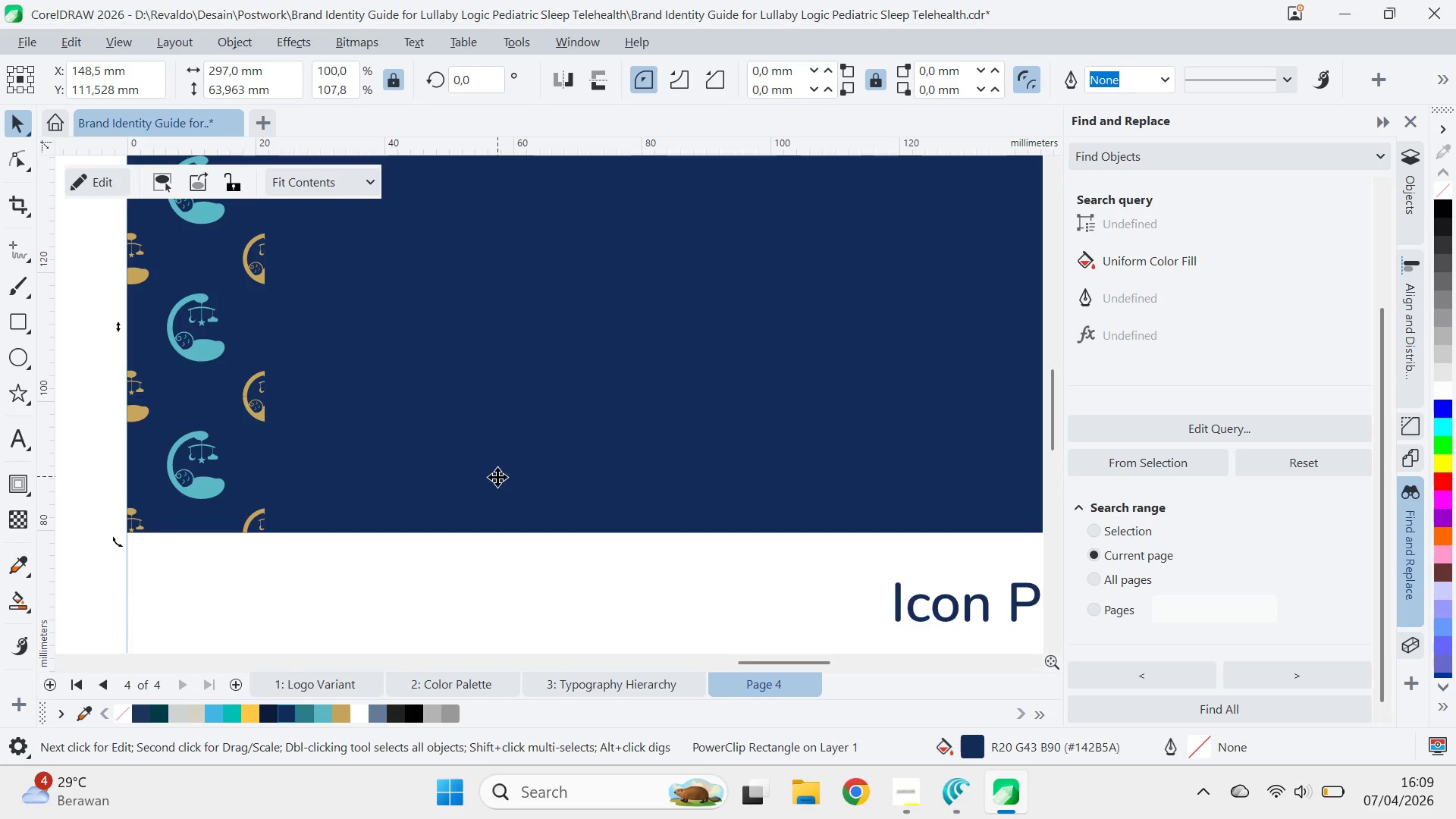 
type(qv)
 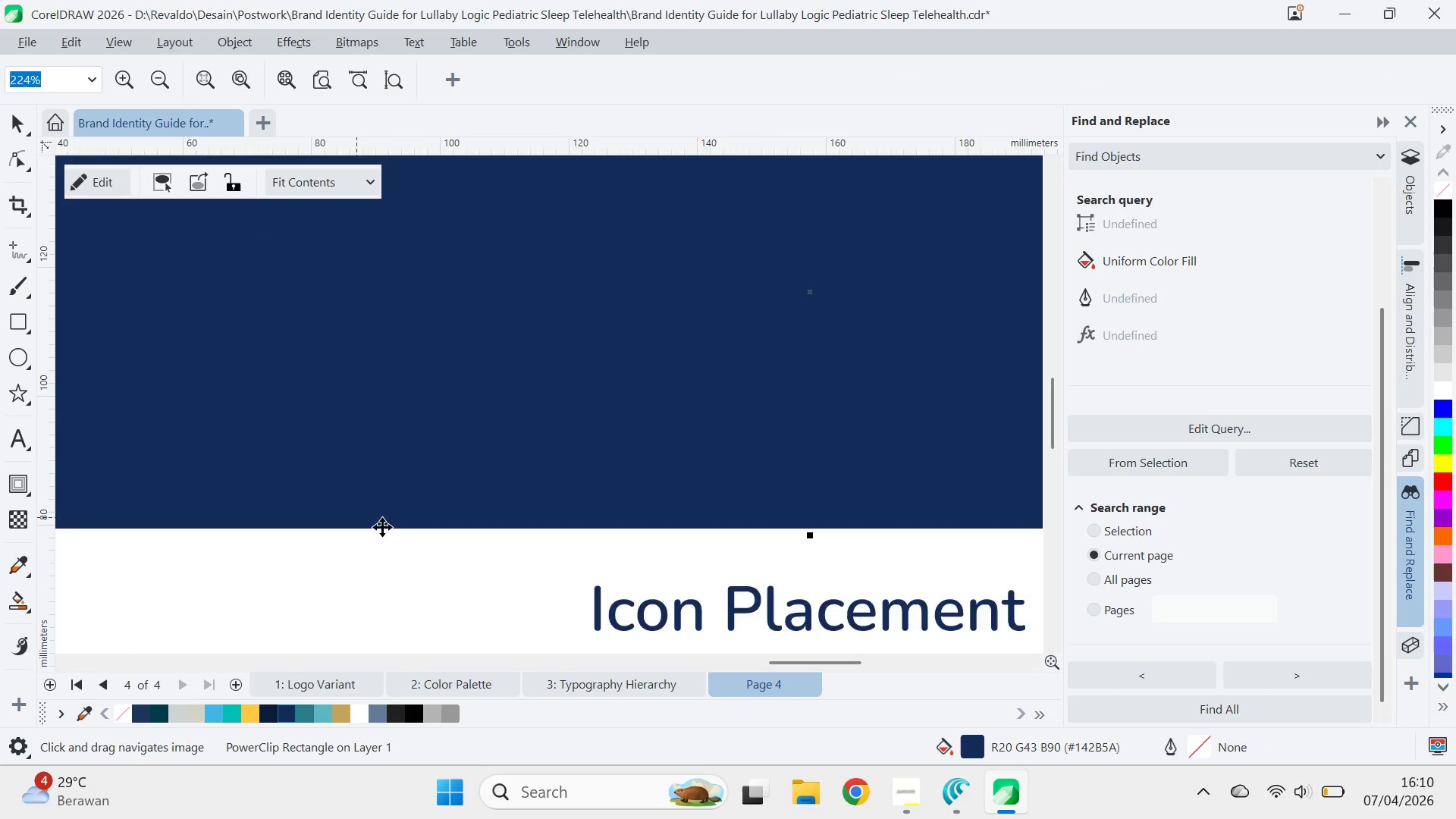 
left_click_drag(start_coordinate=[557, 485], to_coordinate=[226, 480])
 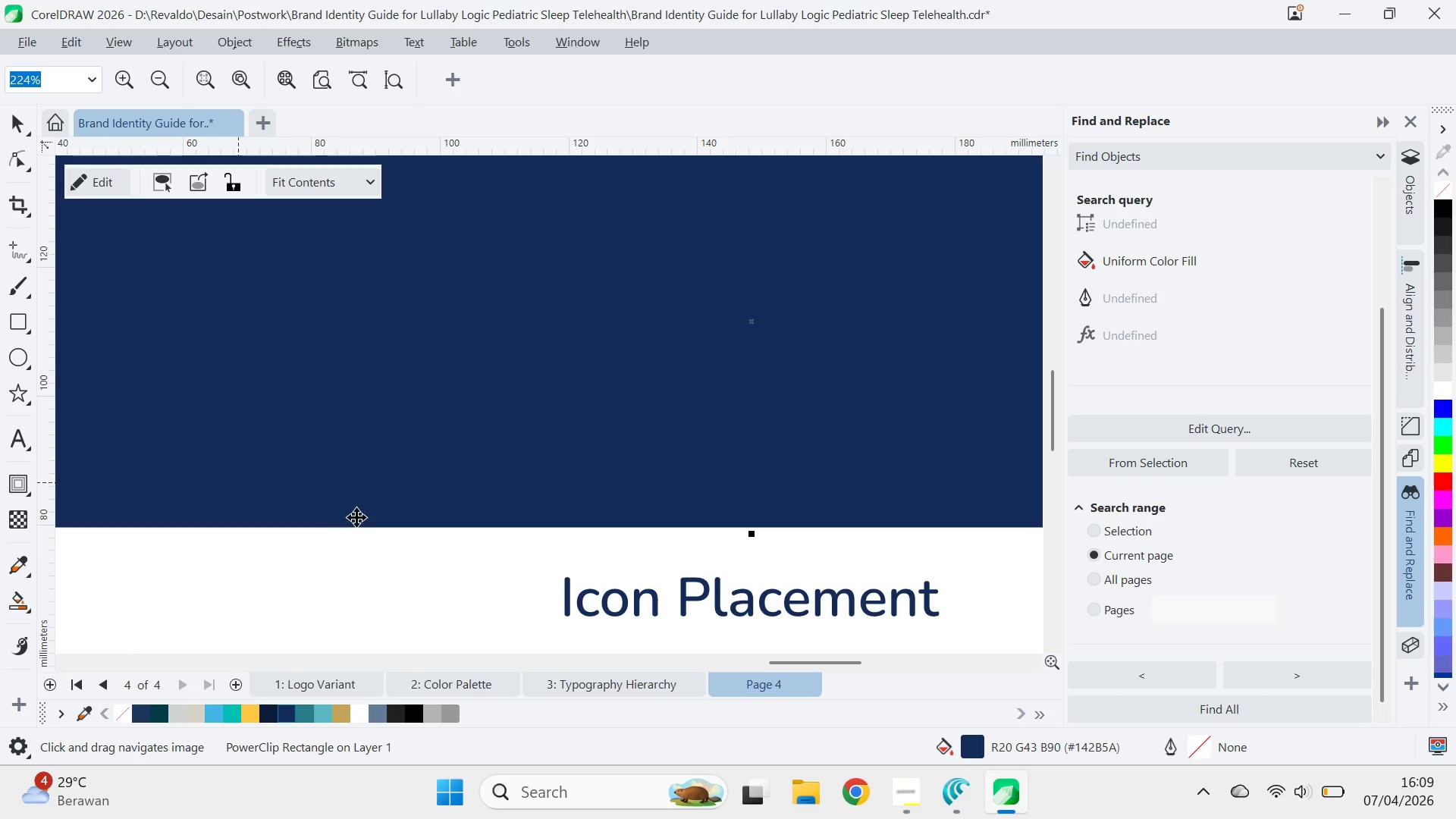 
scroll: coordinate [416, 544], scroll_direction: none, amount: 0.0
 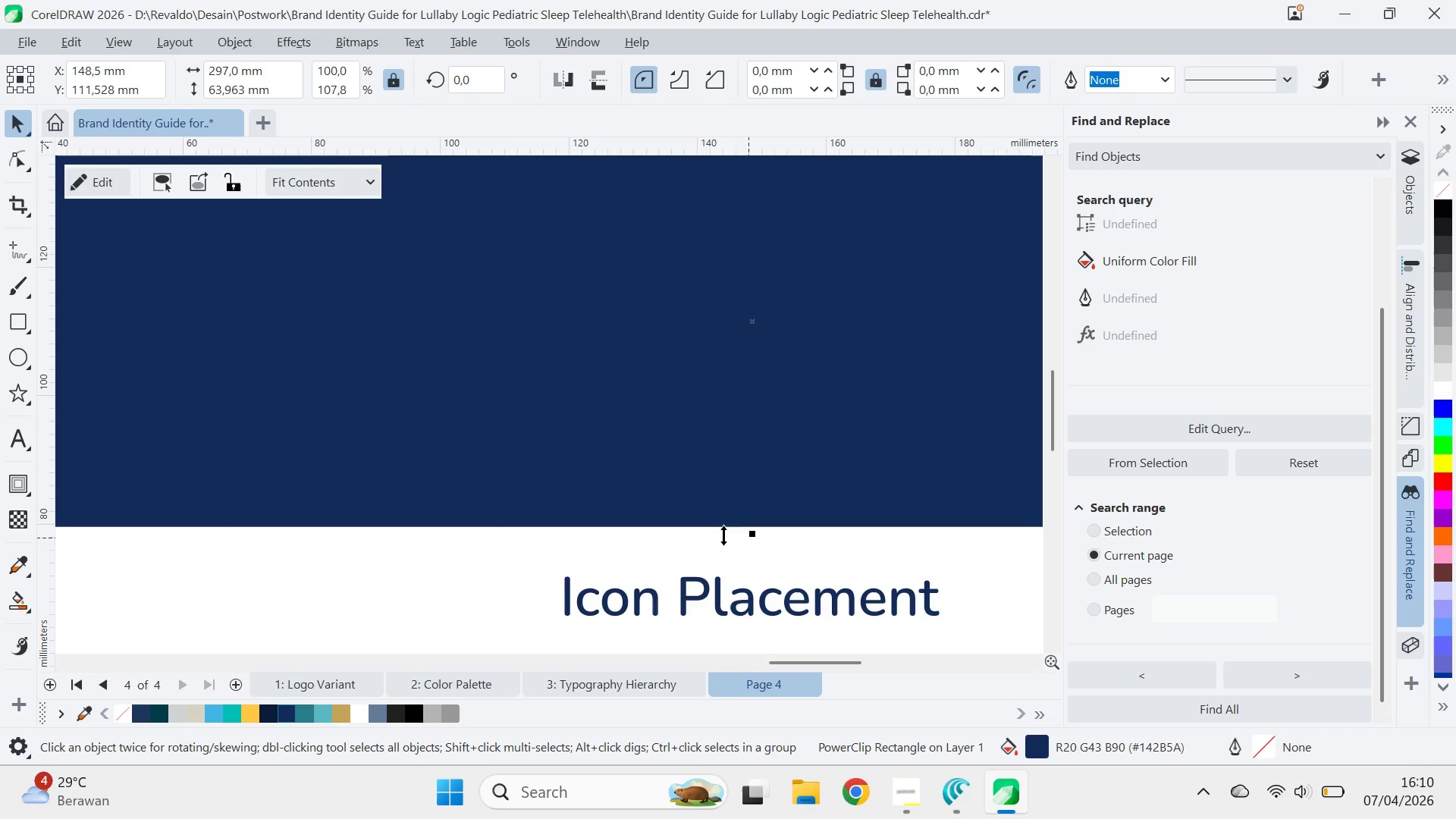 
key(Q)
 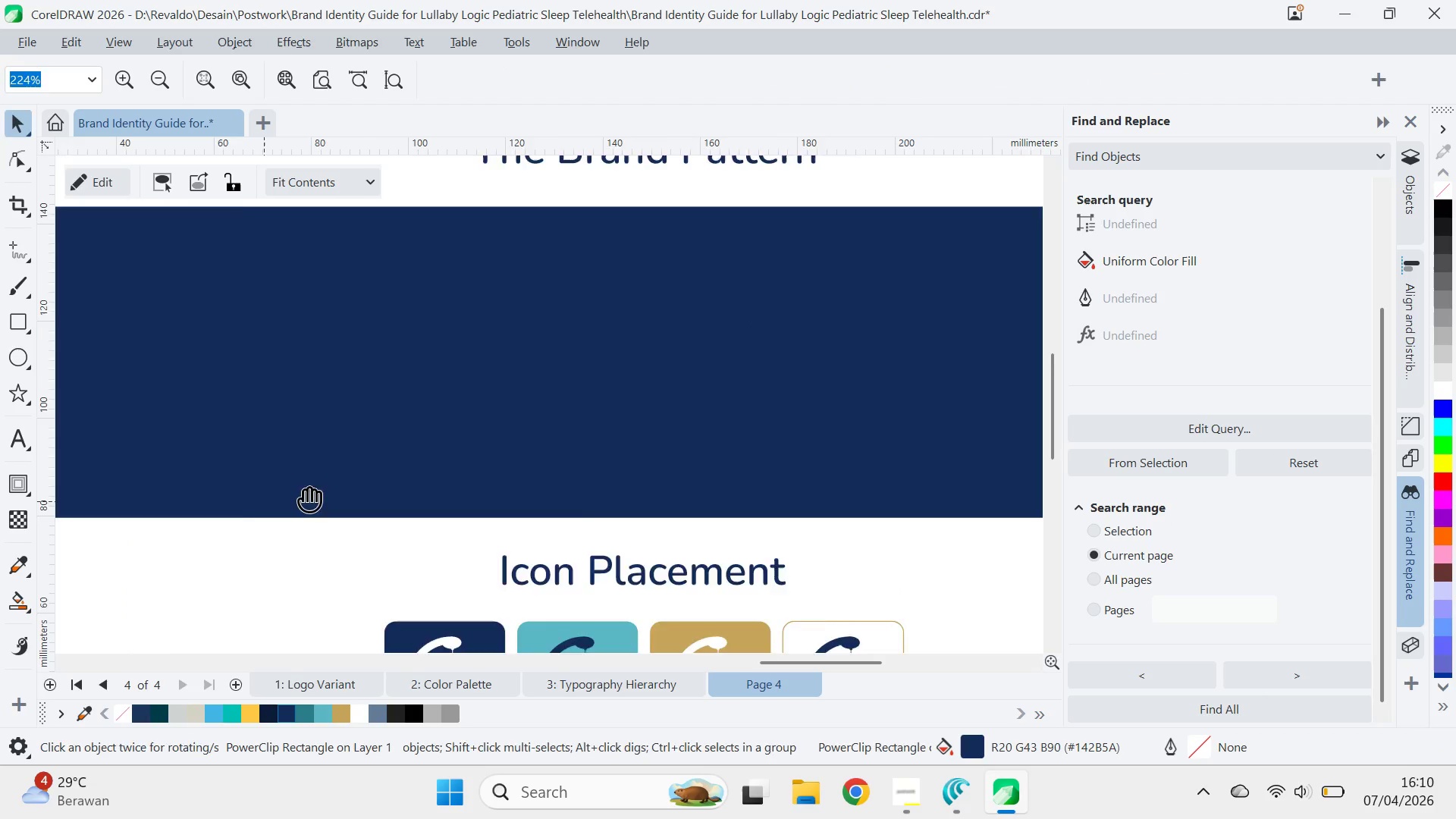 
scroll: coordinate [309, 491], scroll_direction: down, amount: 2.0
 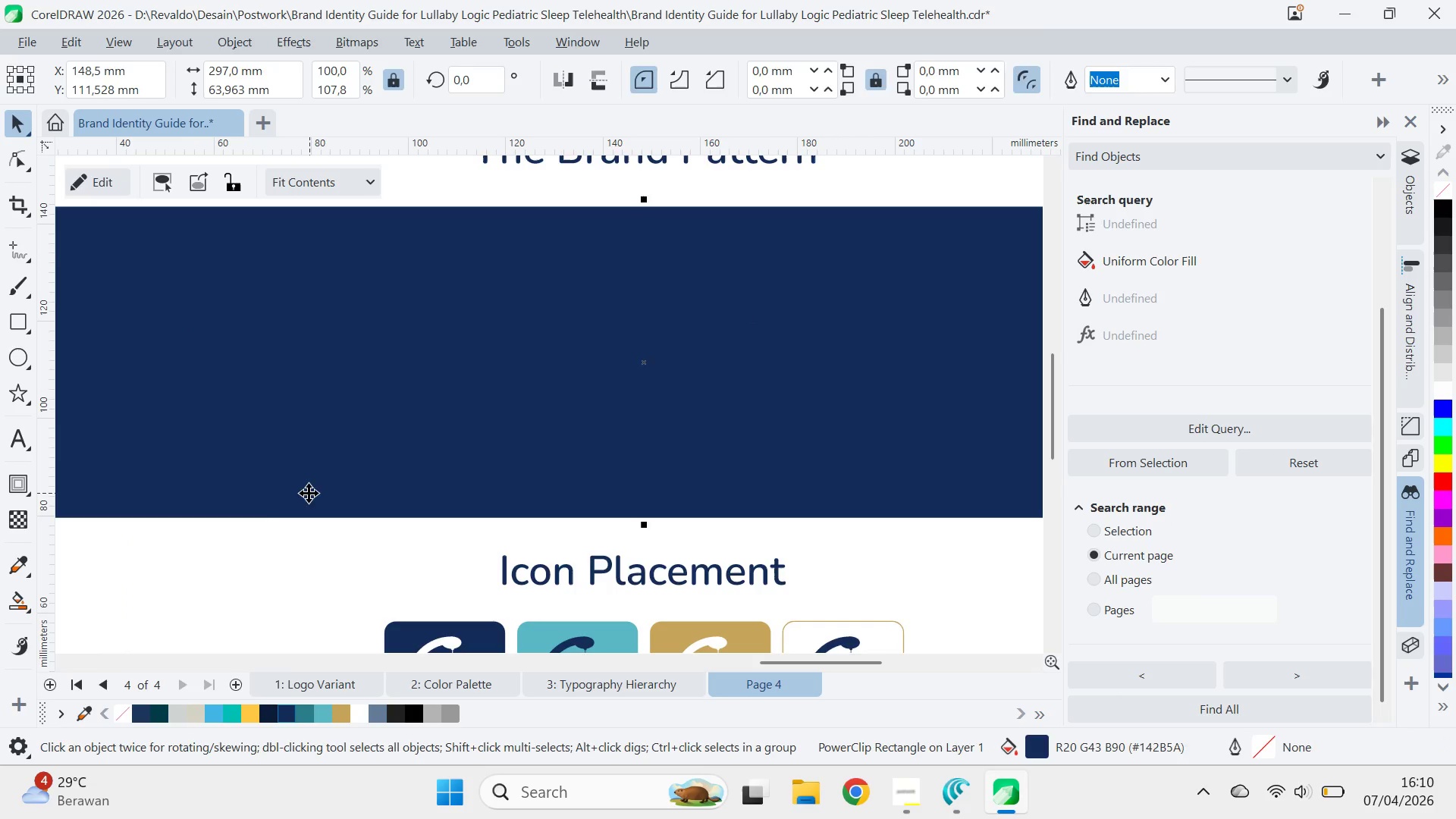 
left_click_drag(start_coordinate=[255, 501], to_coordinate=[585, 510])
 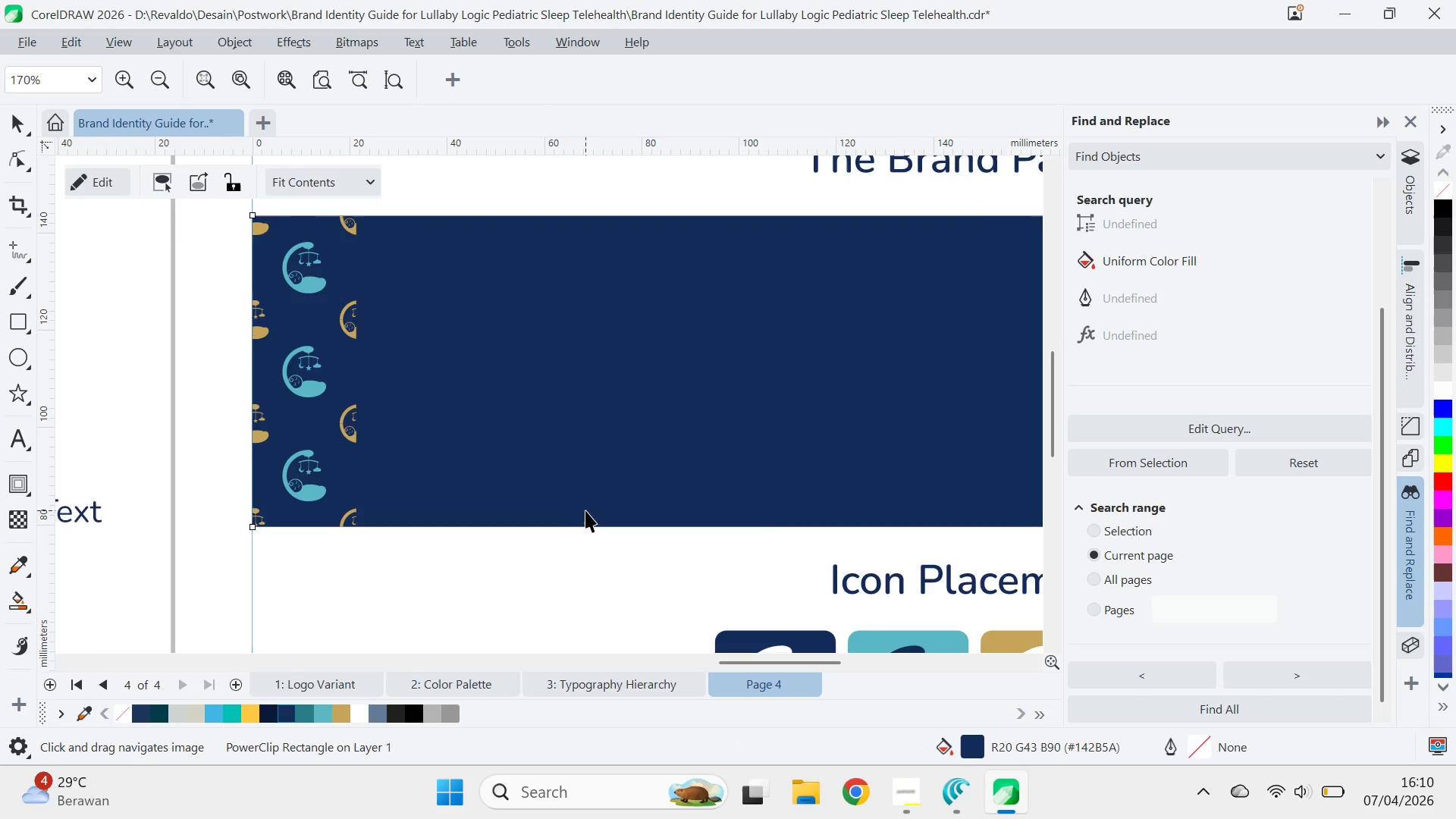 
key(V)
 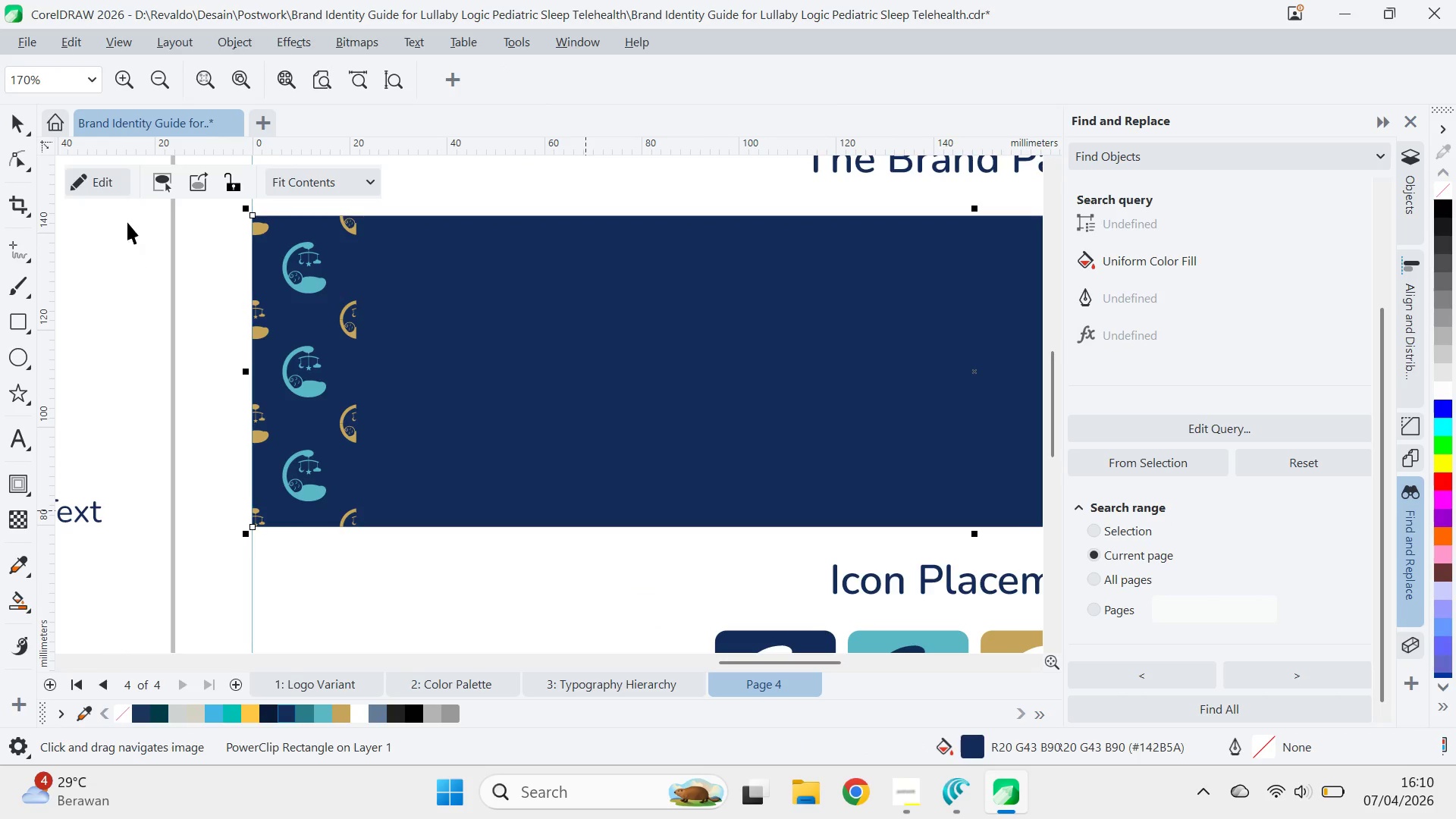 
left_click([105, 181])
 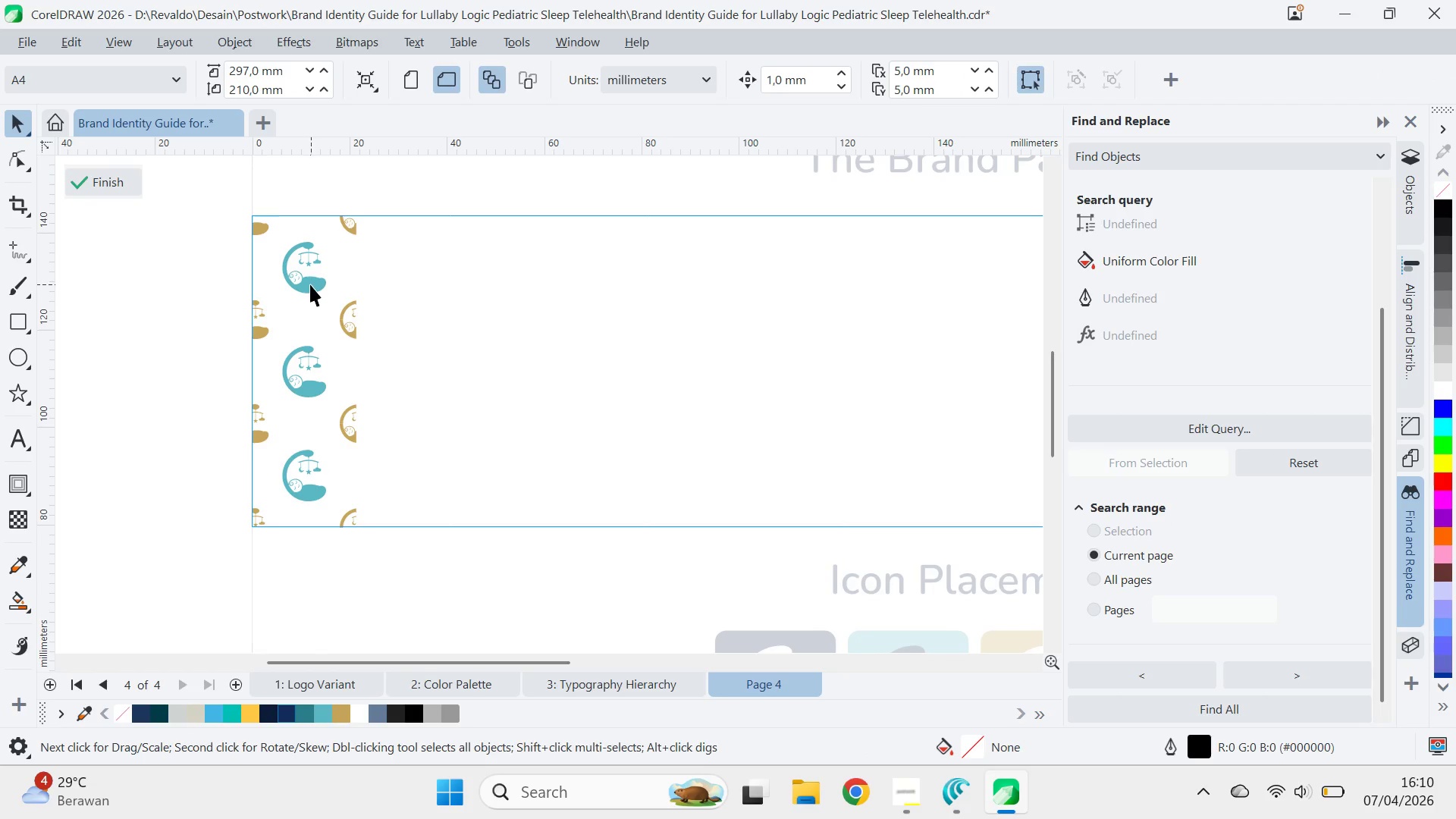 
key(Control+C)
 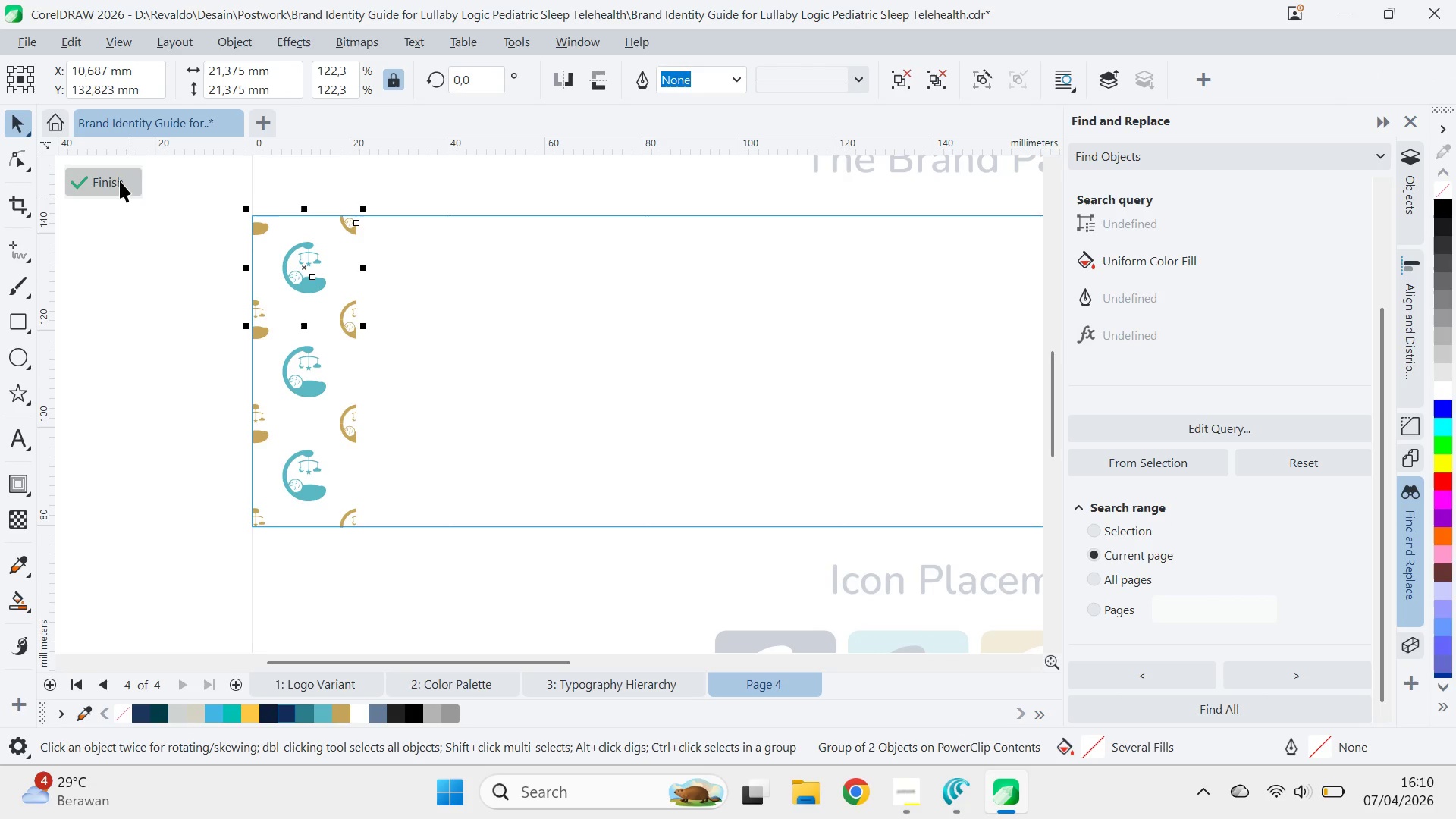 
double_click([162, 297])
 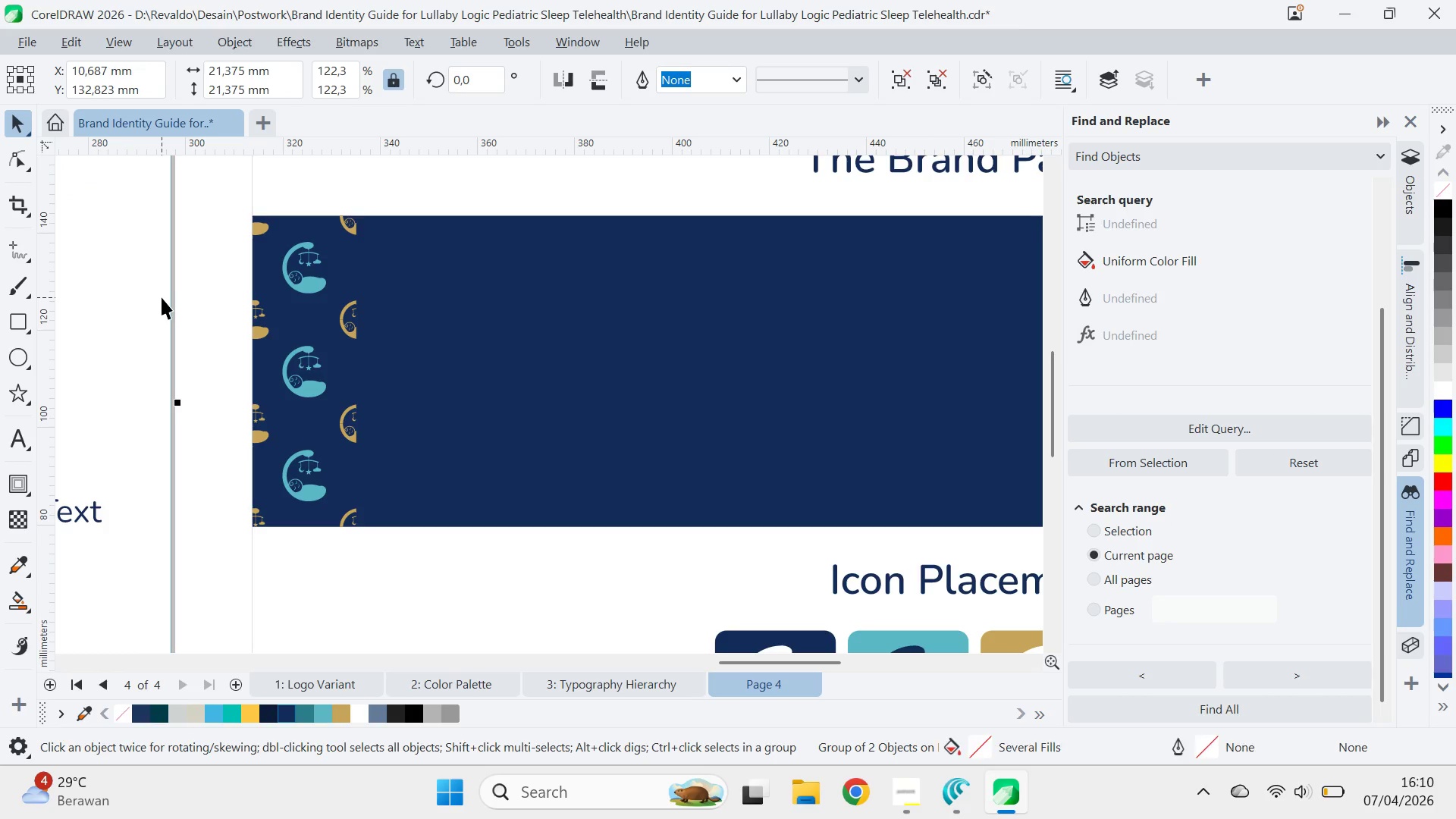 
key(Control+V)
 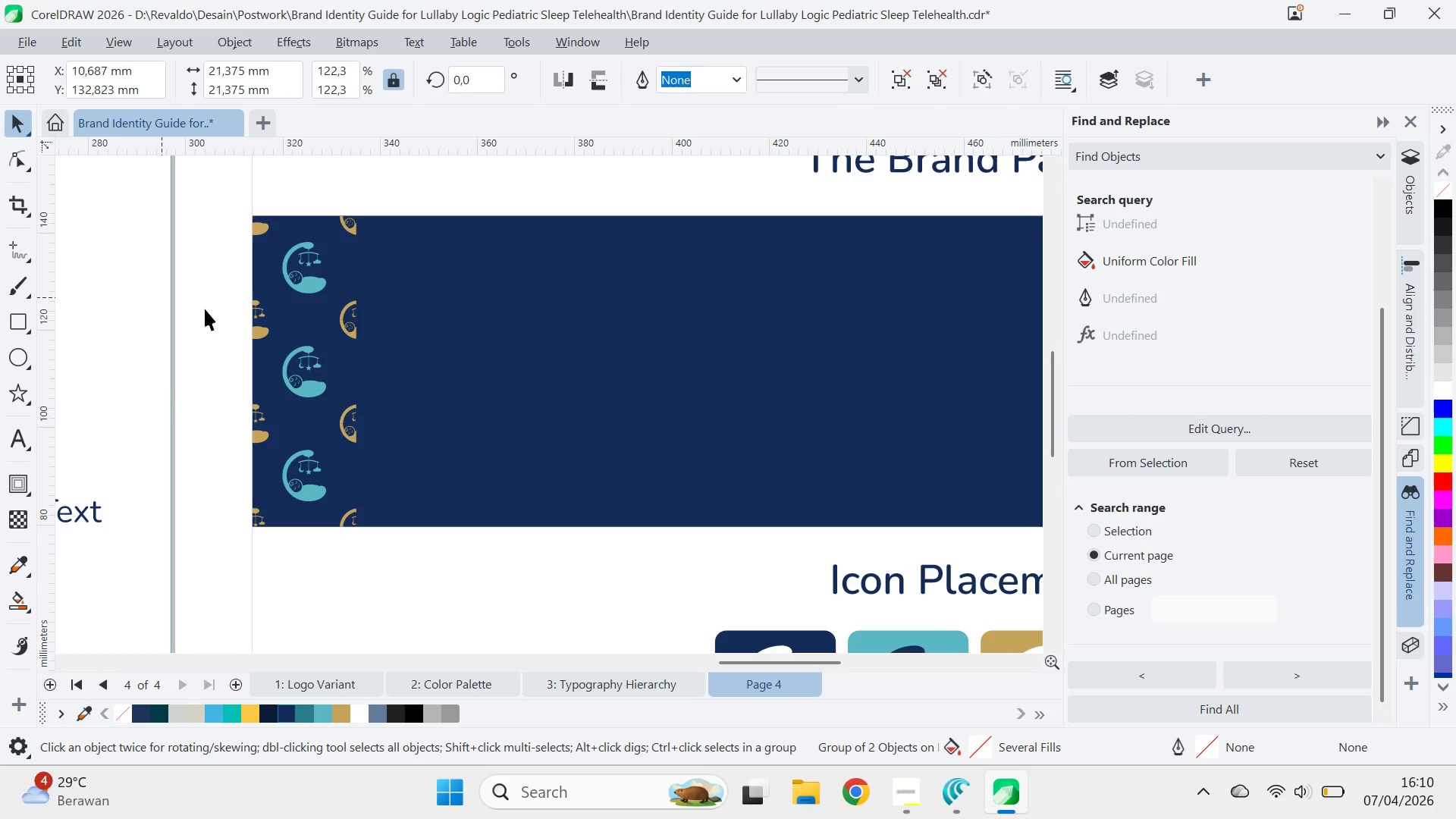 
key(Control+Z)
 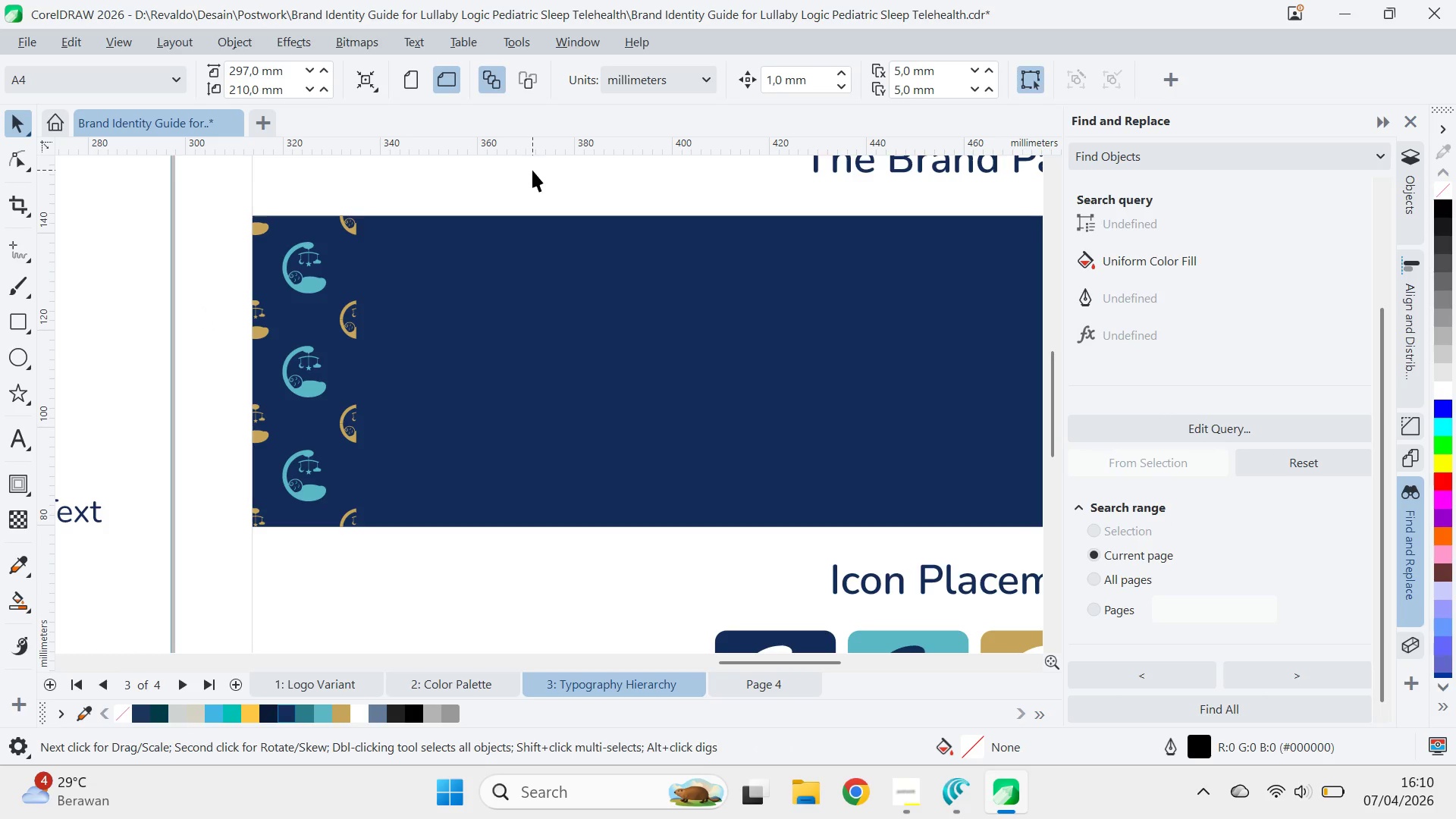 
key(Control+ControlLeft)
 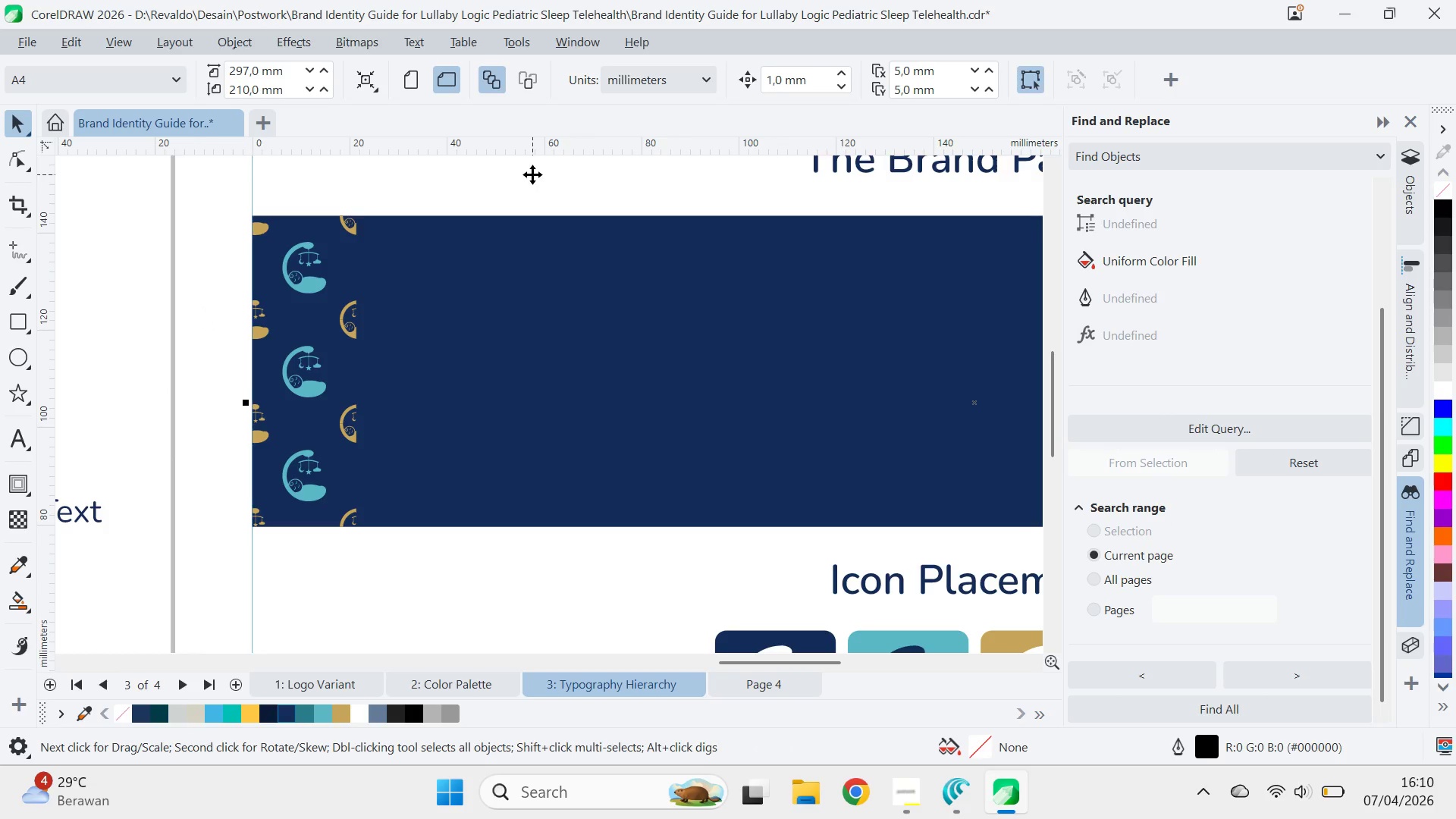 
key(Control+V)
 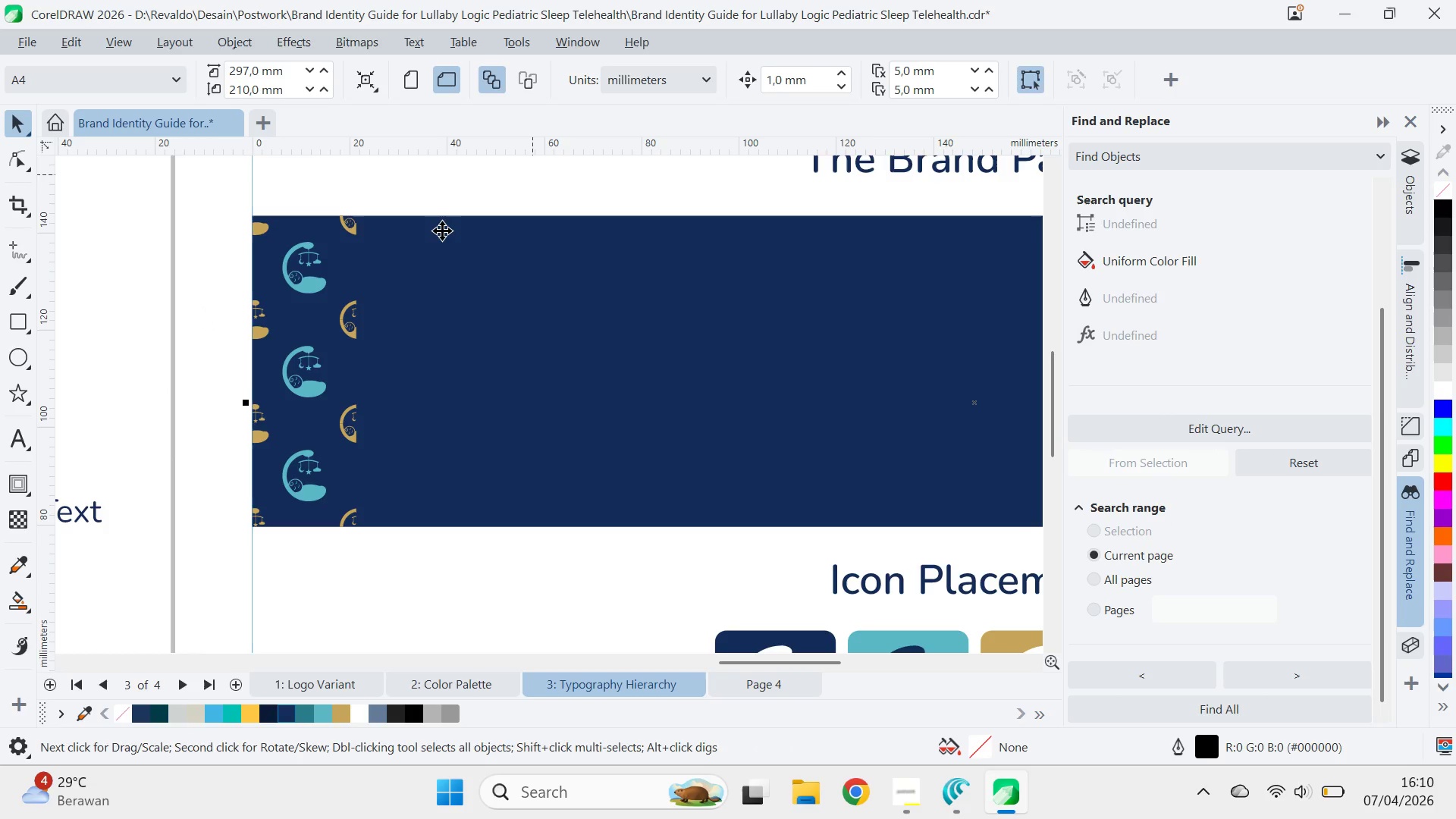 
key(Control+V)
 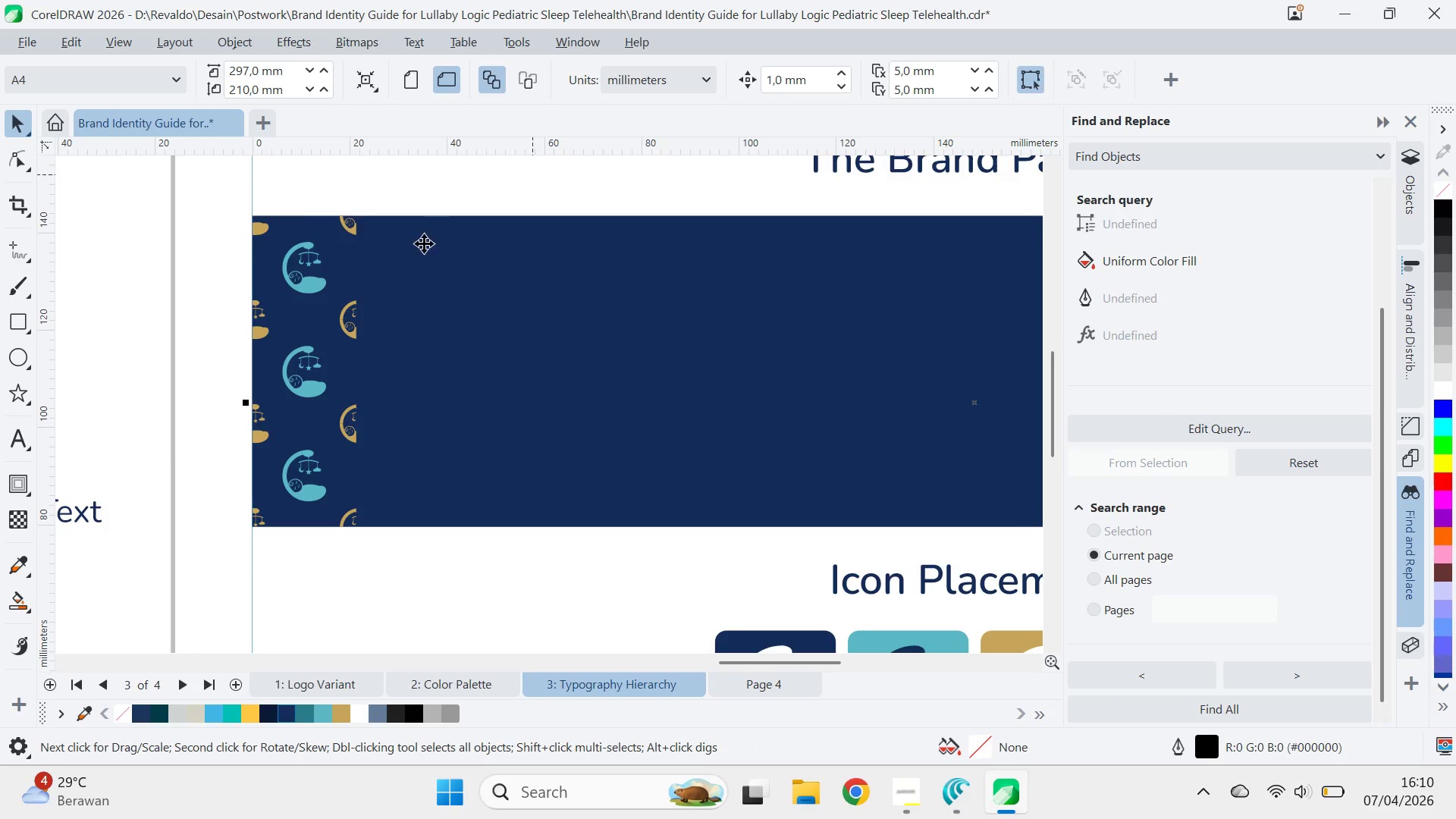 
scroll: coordinate [431, 263], scroll_direction: down, amount: 4.0
 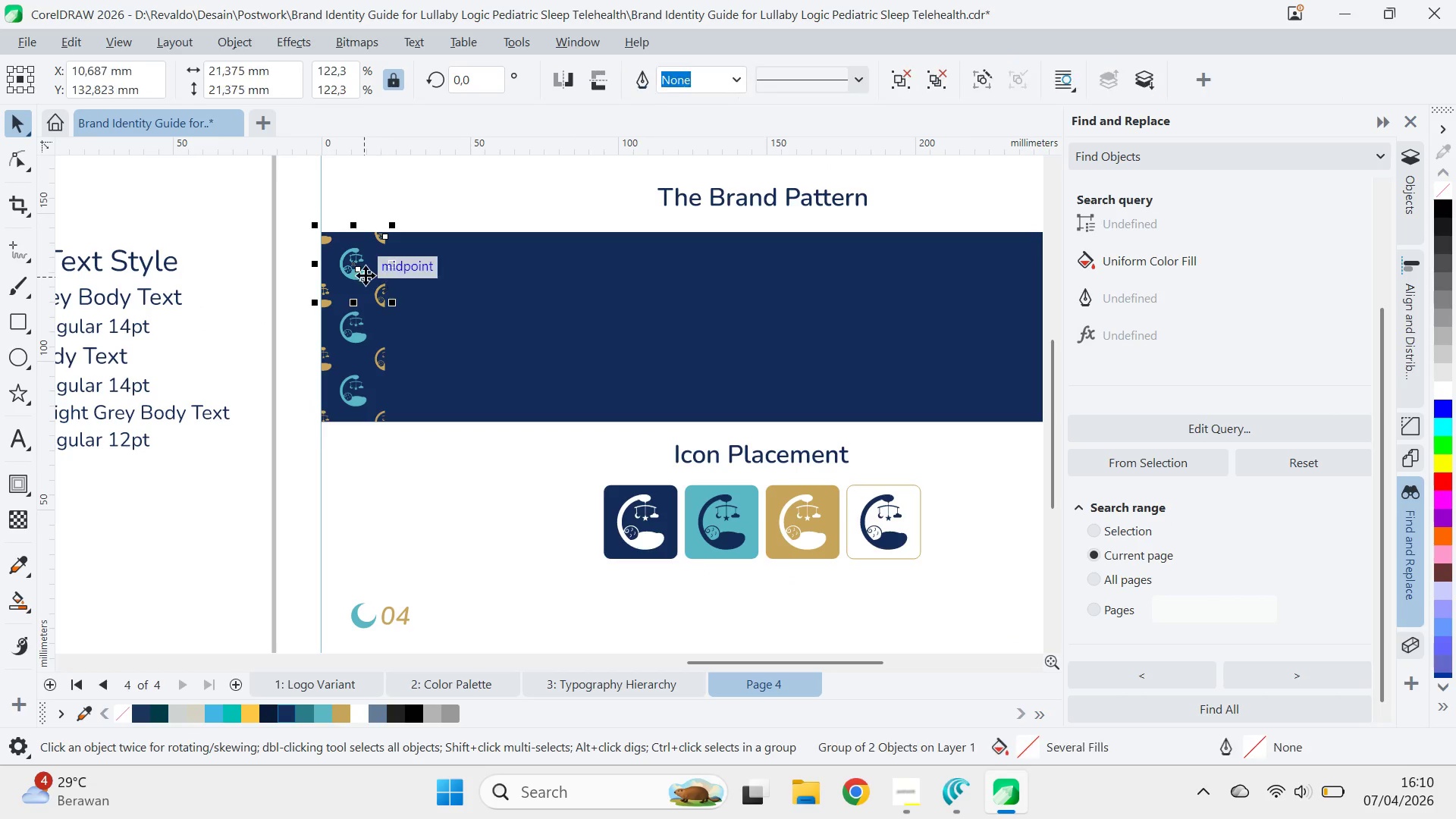 
left_click_drag(start_coordinate=[366, 275], to_coordinate=[493, 293])
 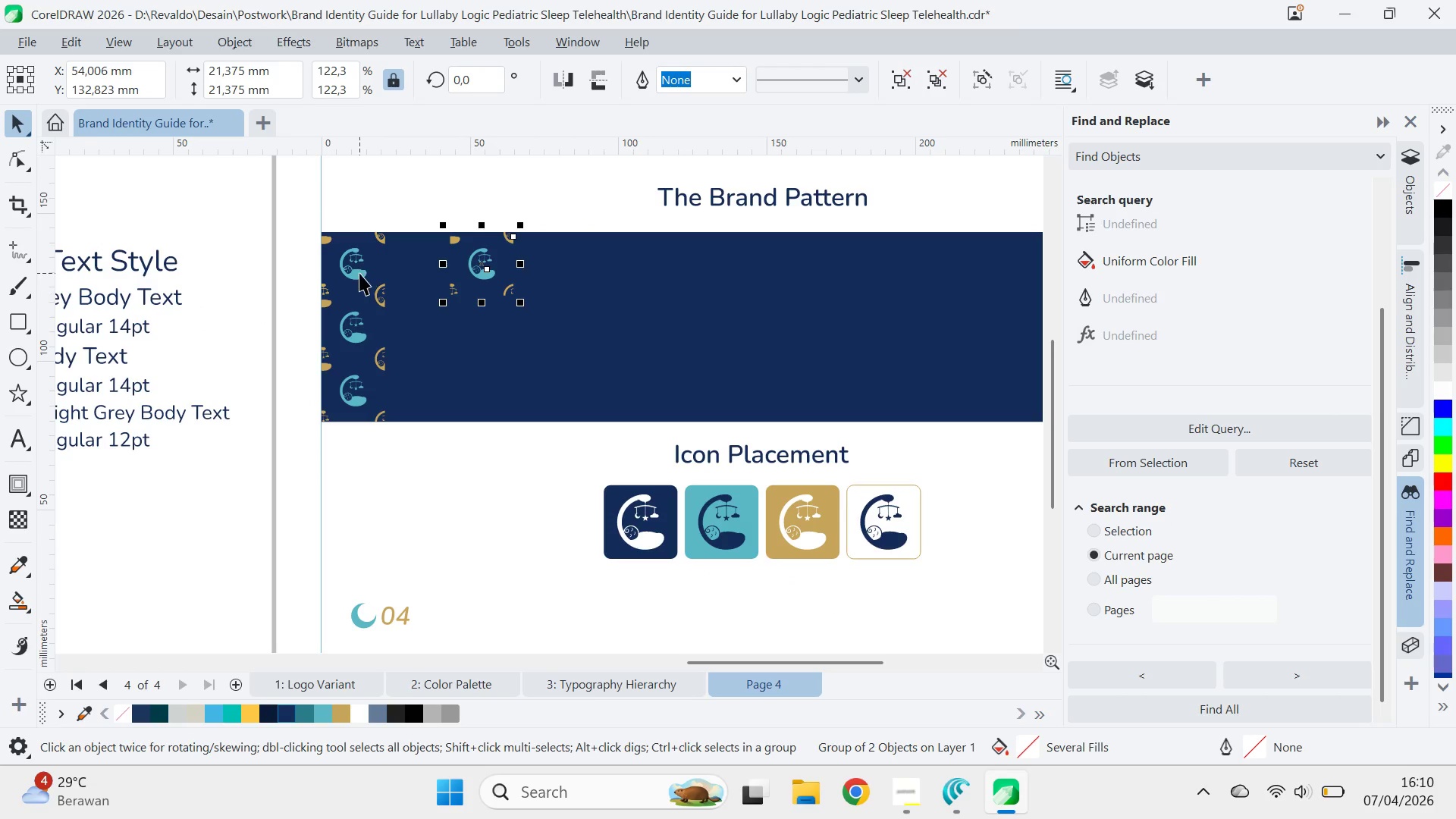 
hold_key(key=ShiftLeft, duration=0.33)
 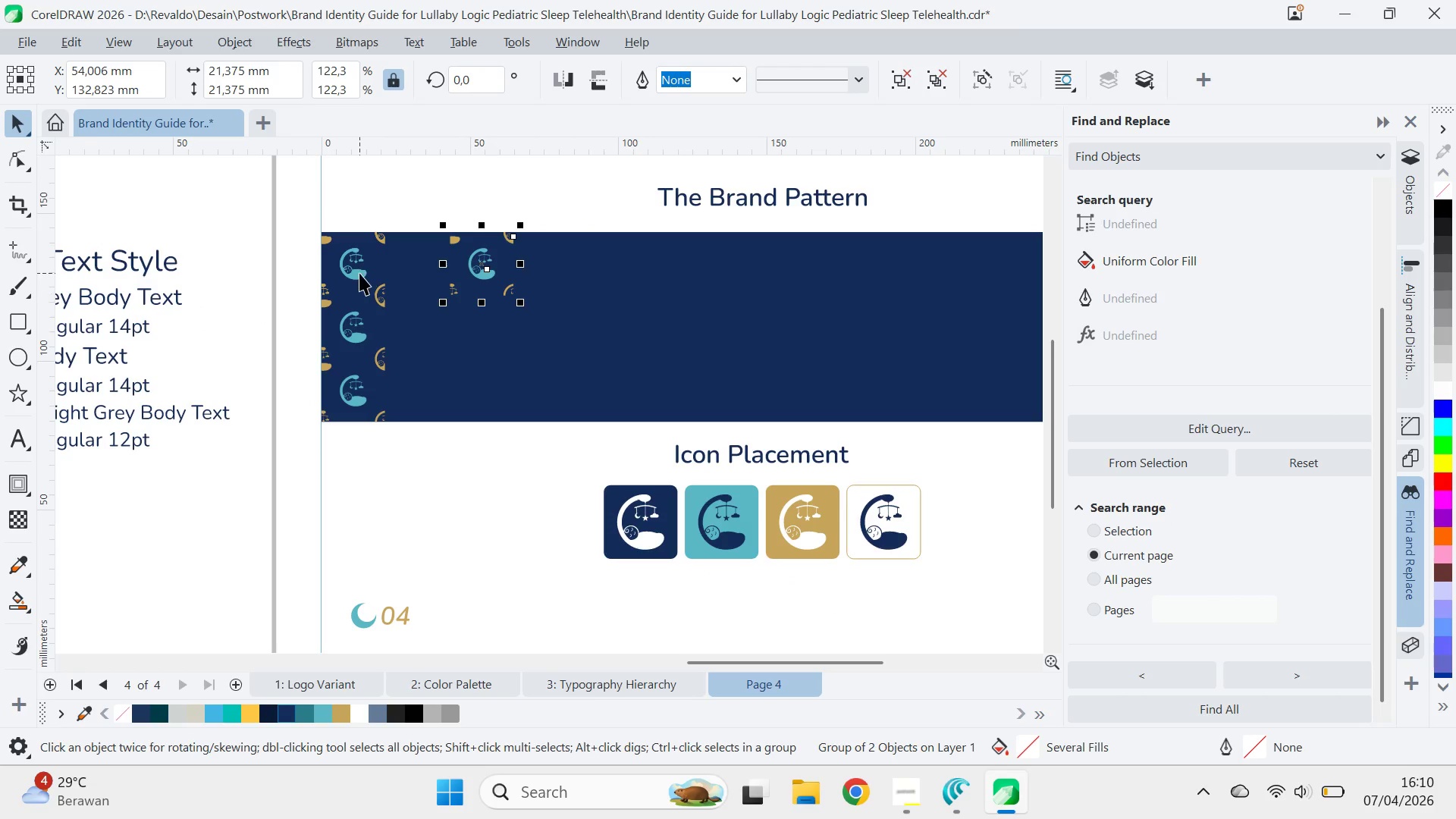 
left_click_drag(start_coordinate=[359, 273], to_coordinate=[419, 286])
 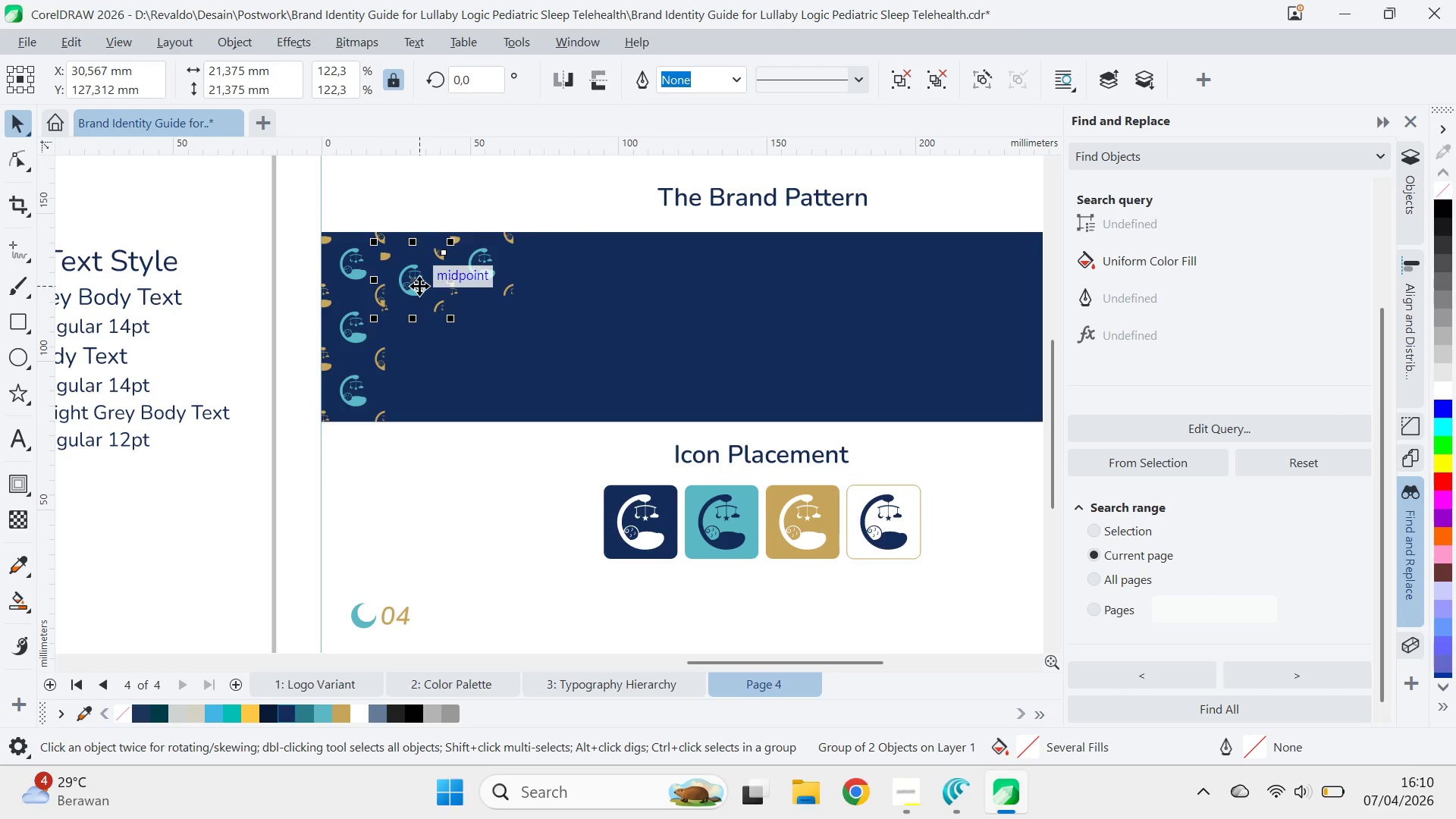 
key(Control+Z)
 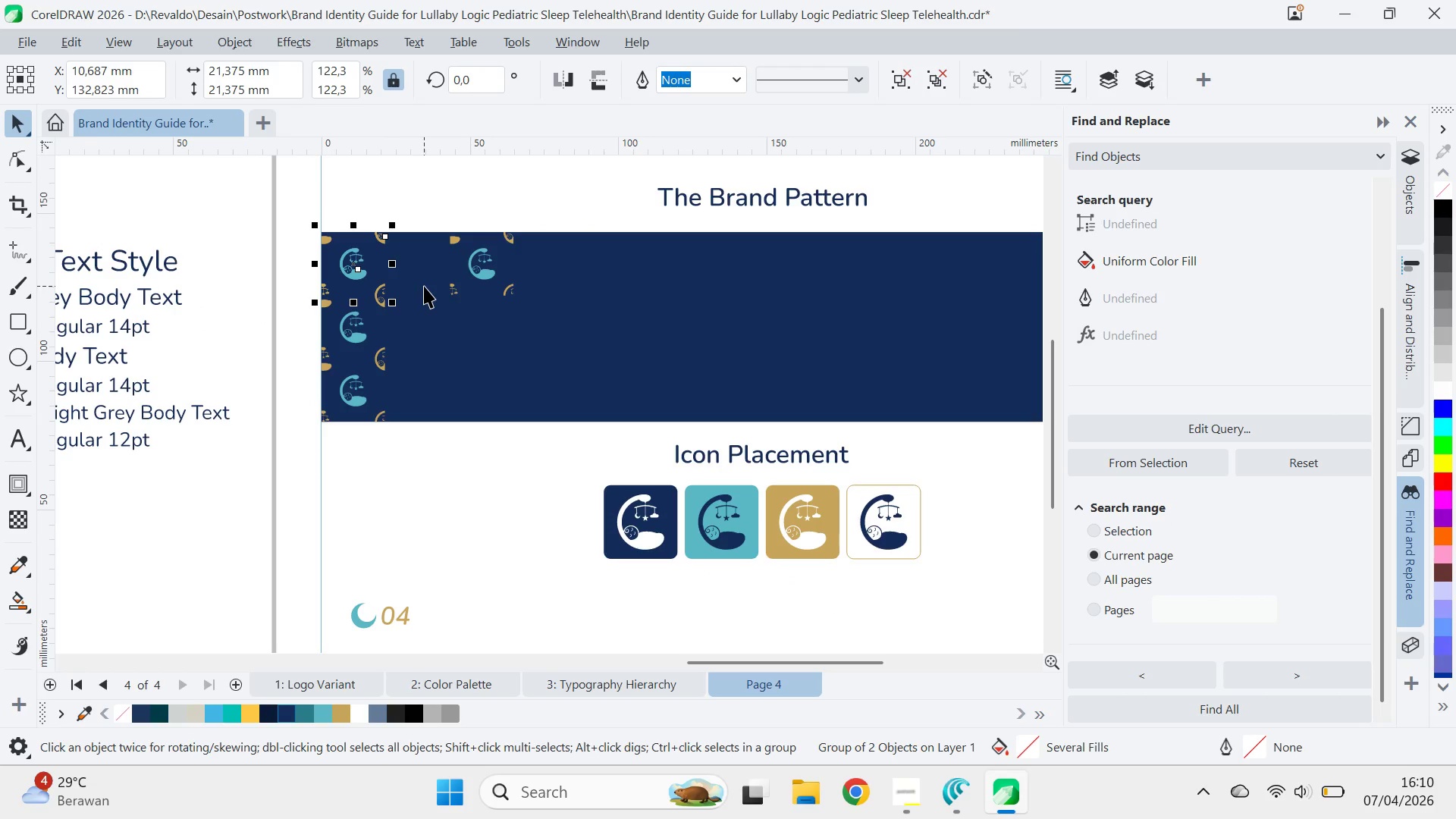 
left_click_drag(start_coordinate=[423, 214], to_coordinate=[580, 330])
 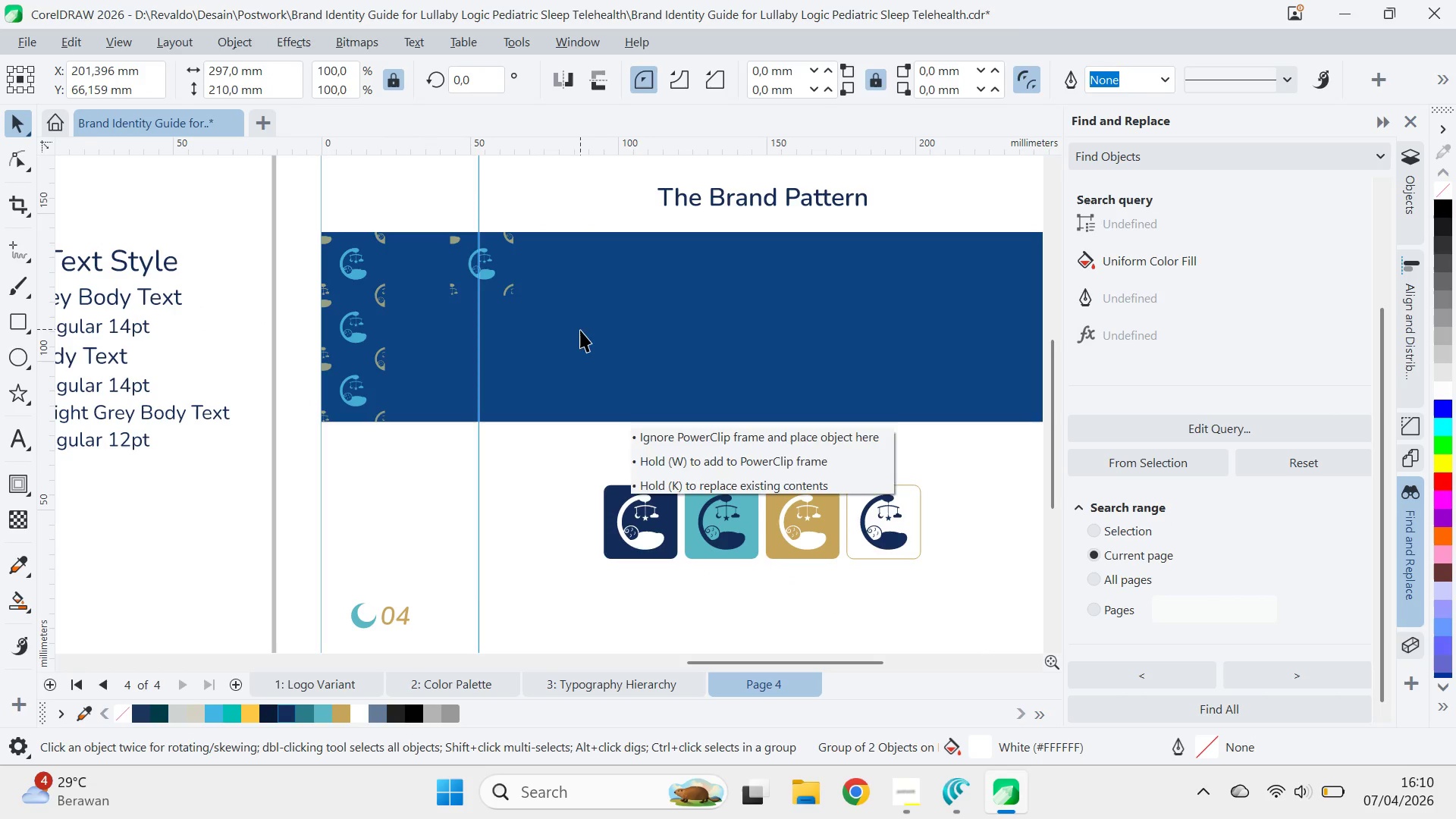 
key(Control+Z)
 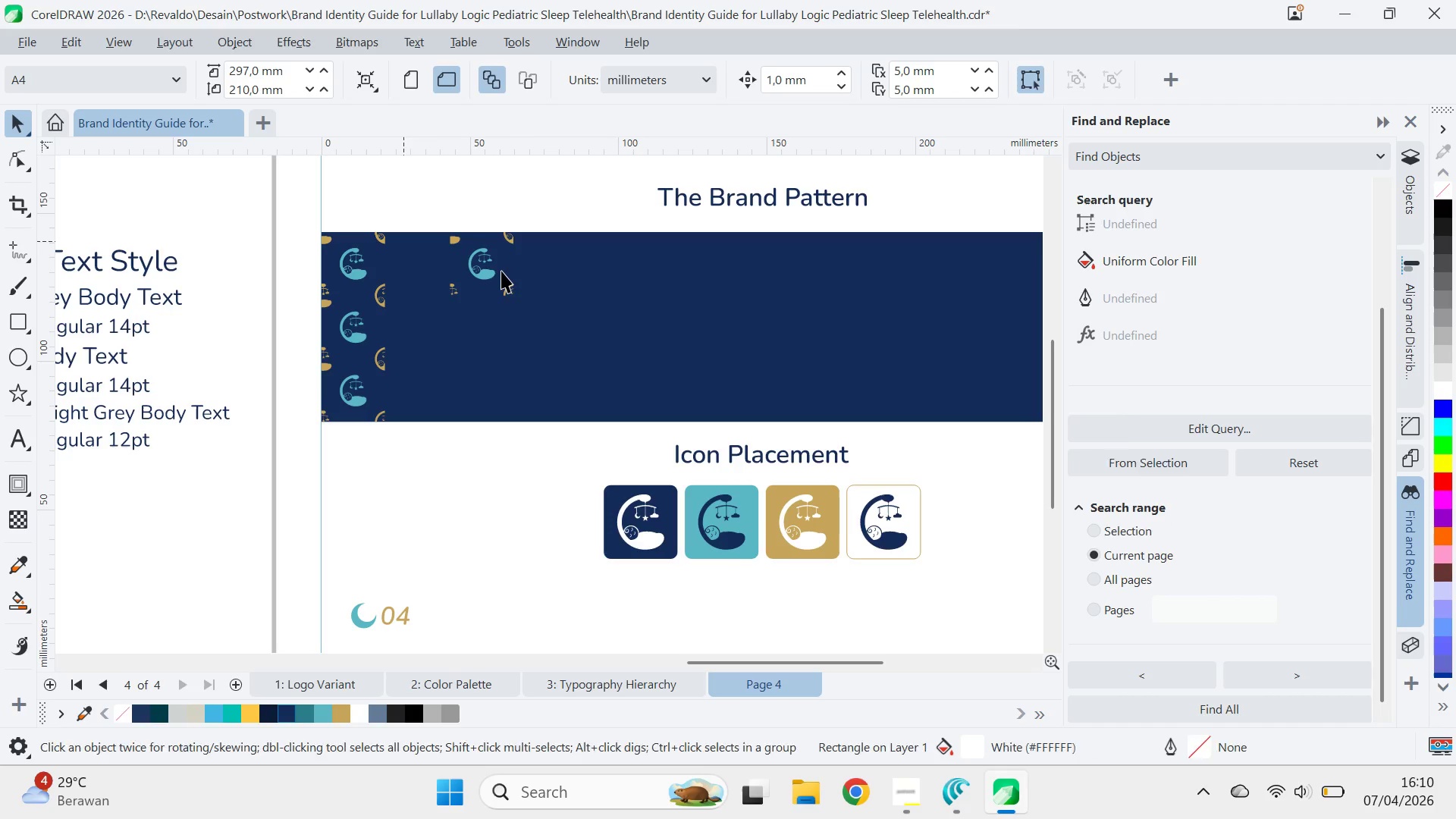 
left_click([486, 274])
 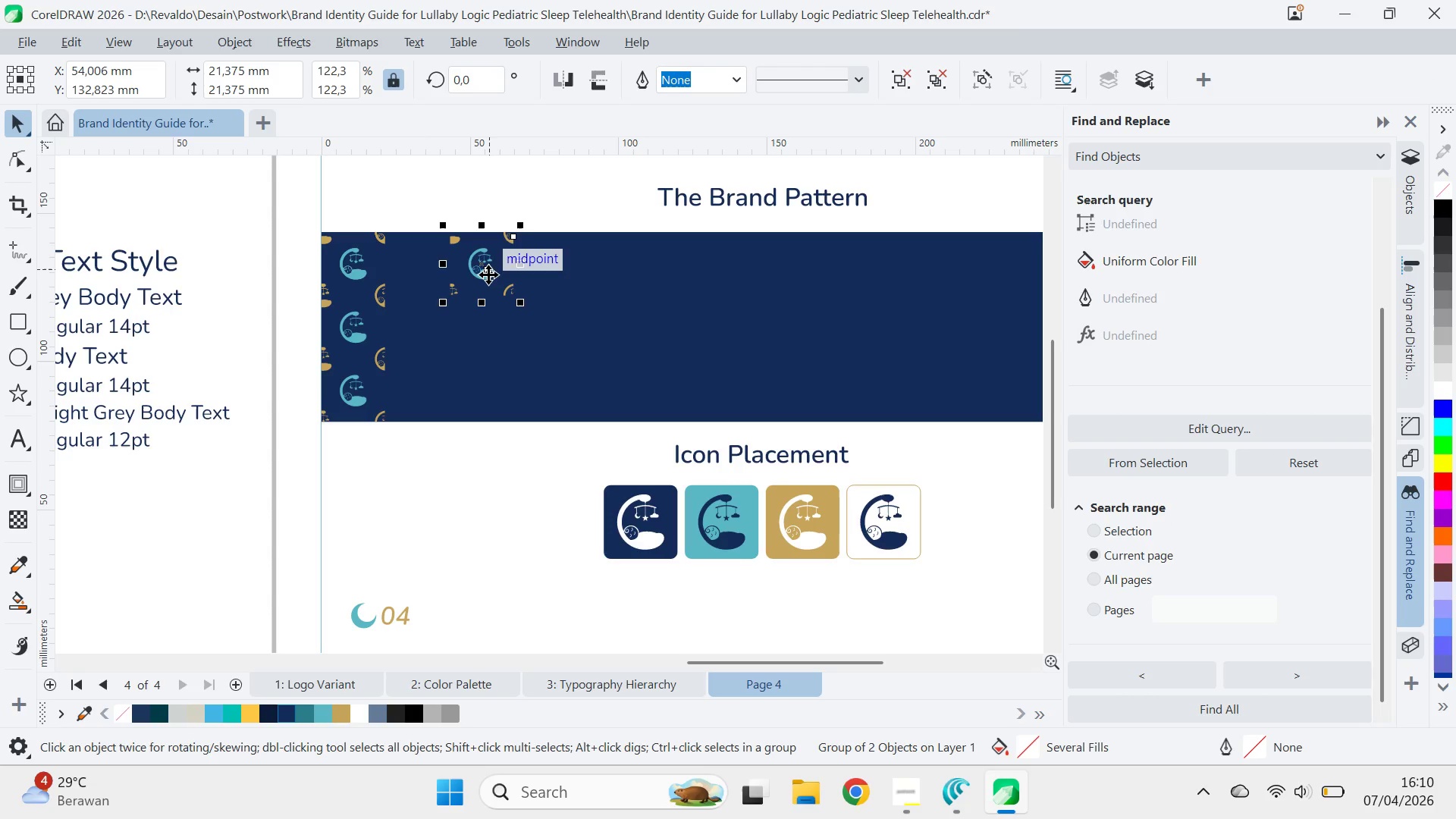 
key(Delete)
 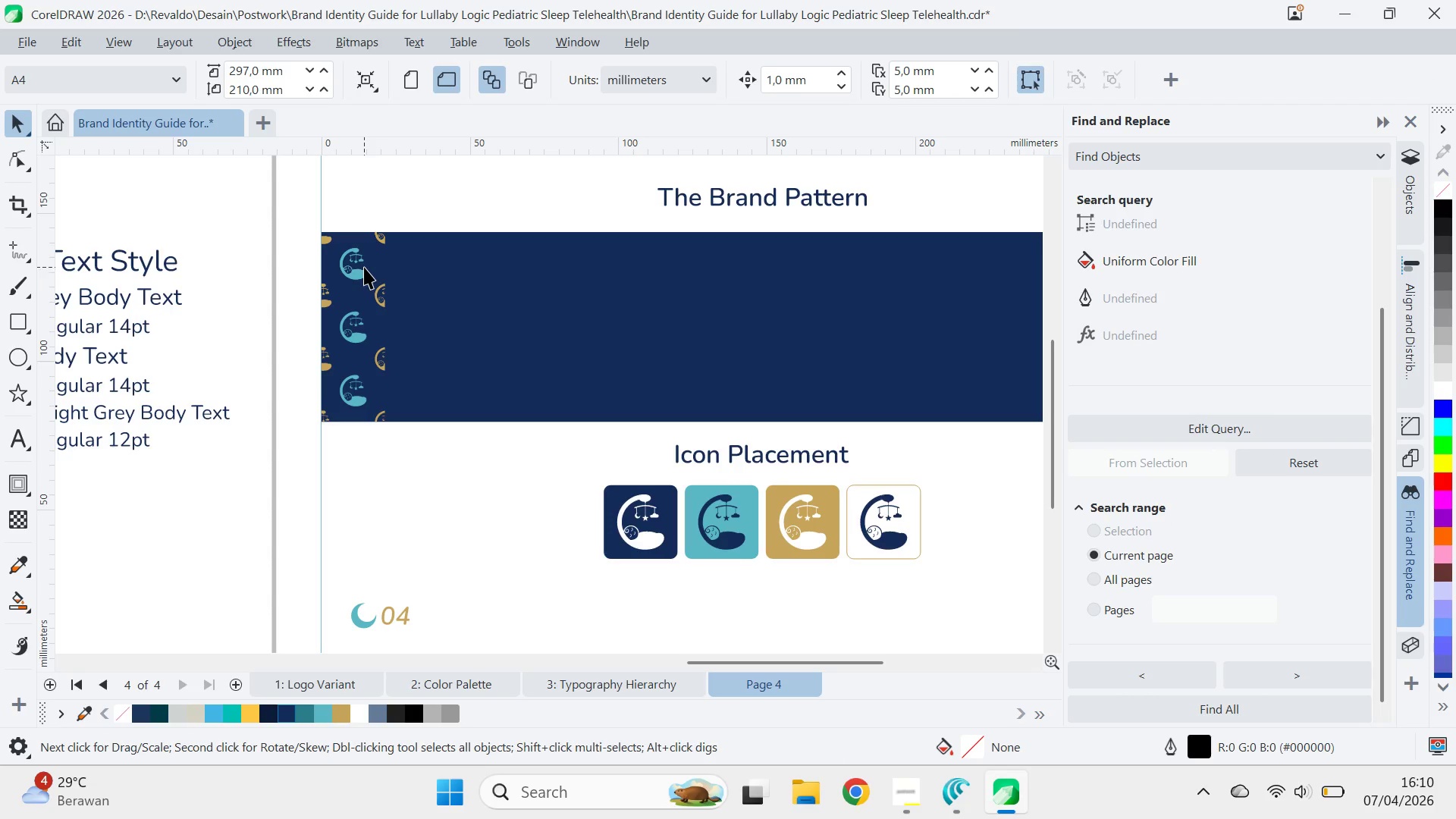 
left_click([360, 278])
 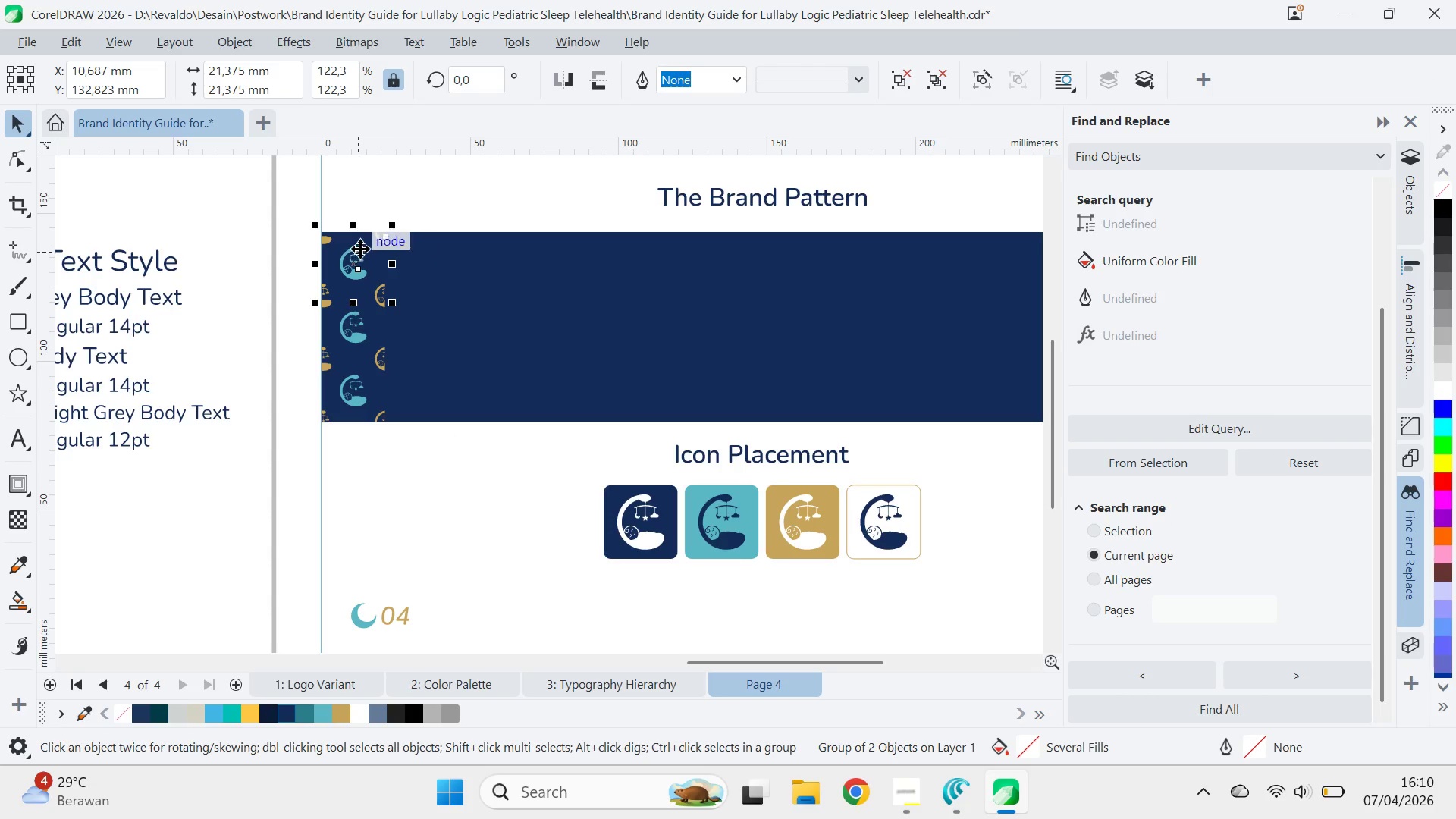 
left_click_drag(start_coordinate=[359, 243], to_coordinate=[359, 376])
 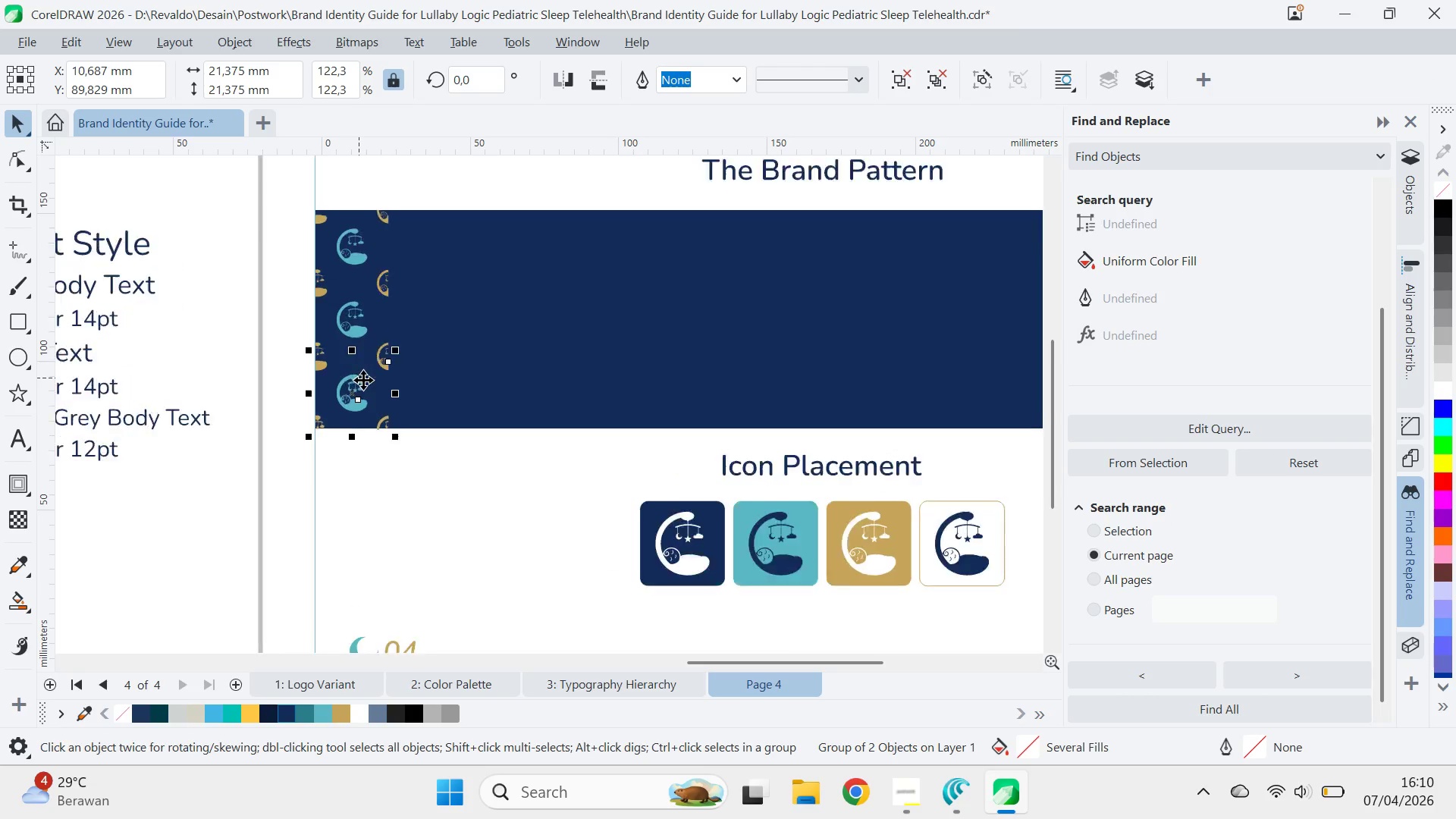 
hold_key(key=ShiftLeft, duration=1.5)
 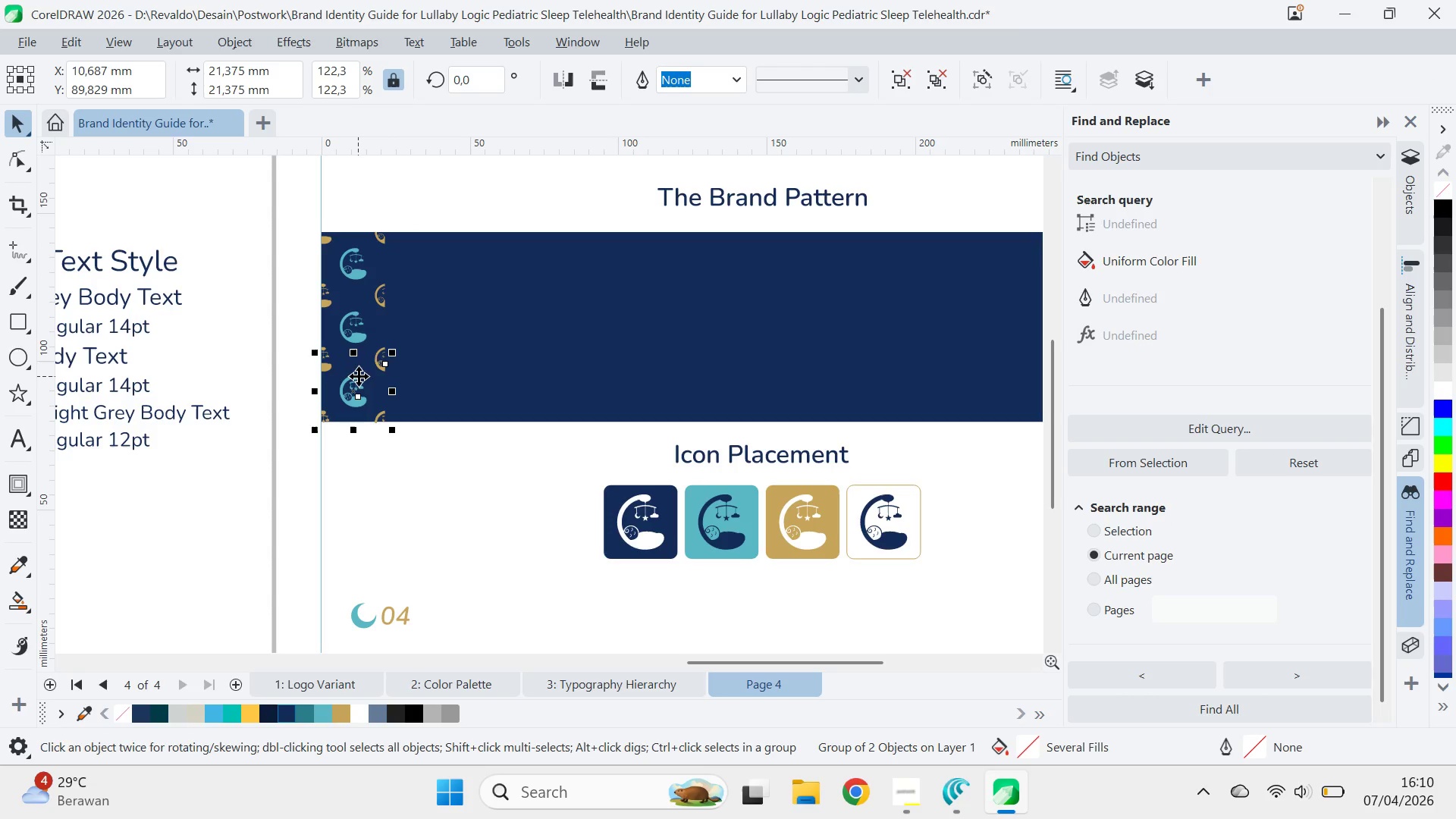 
hold_key(key=ShiftLeft, duration=0.58)
 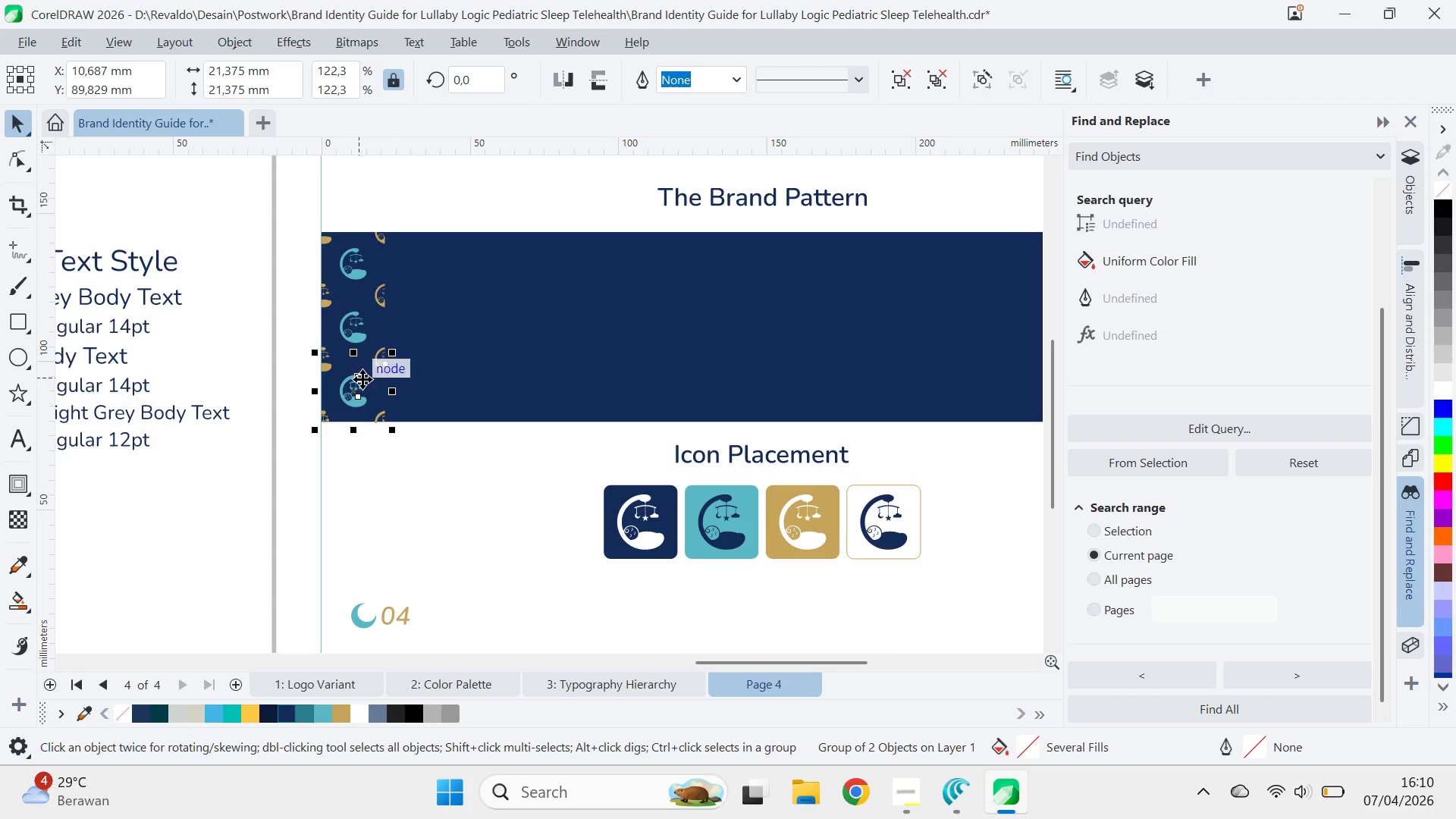 
scroll: coordinate [346, 382], scroll_direction: up, amount: 10.0
 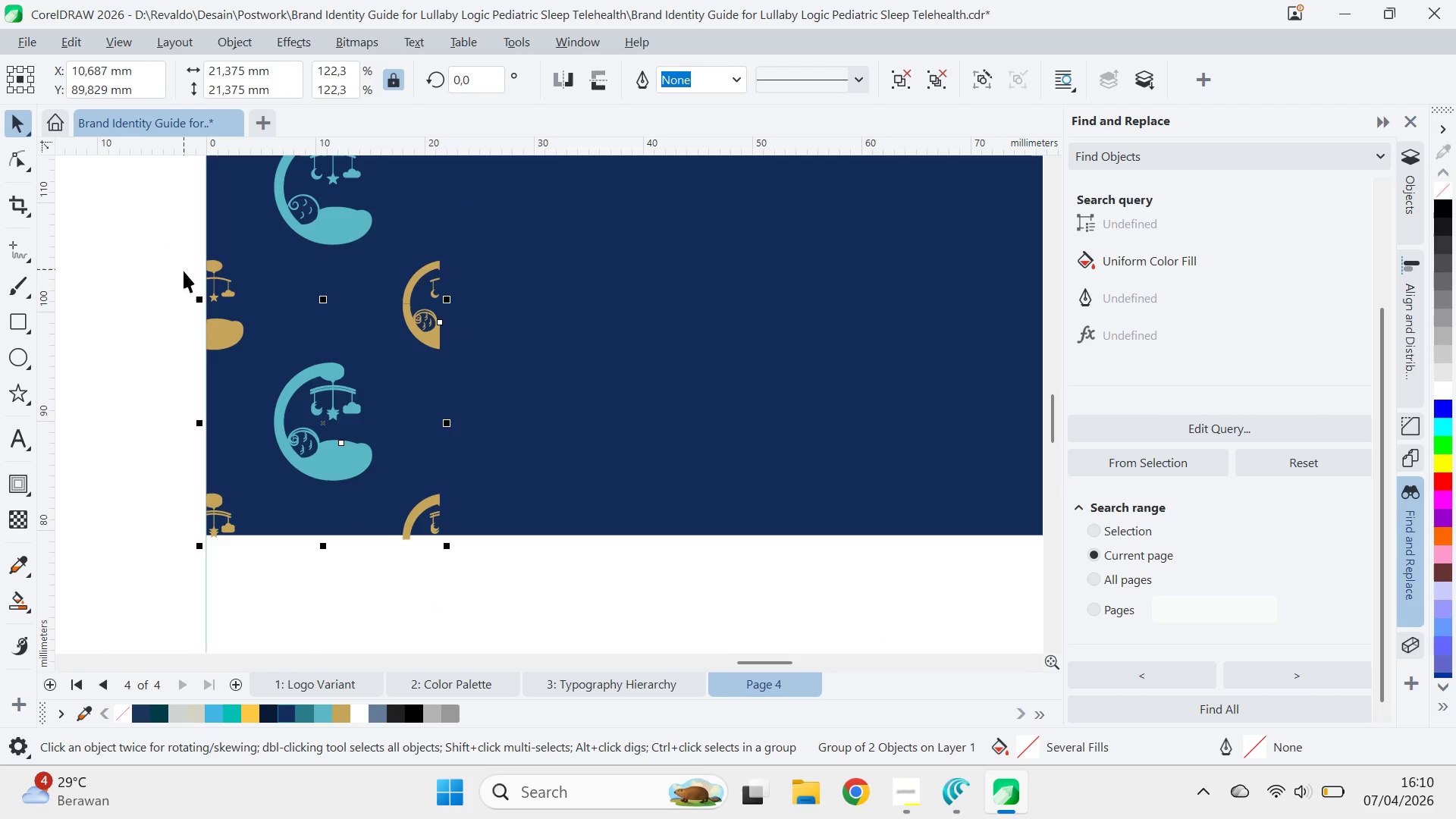 
key(ArrowDown)
 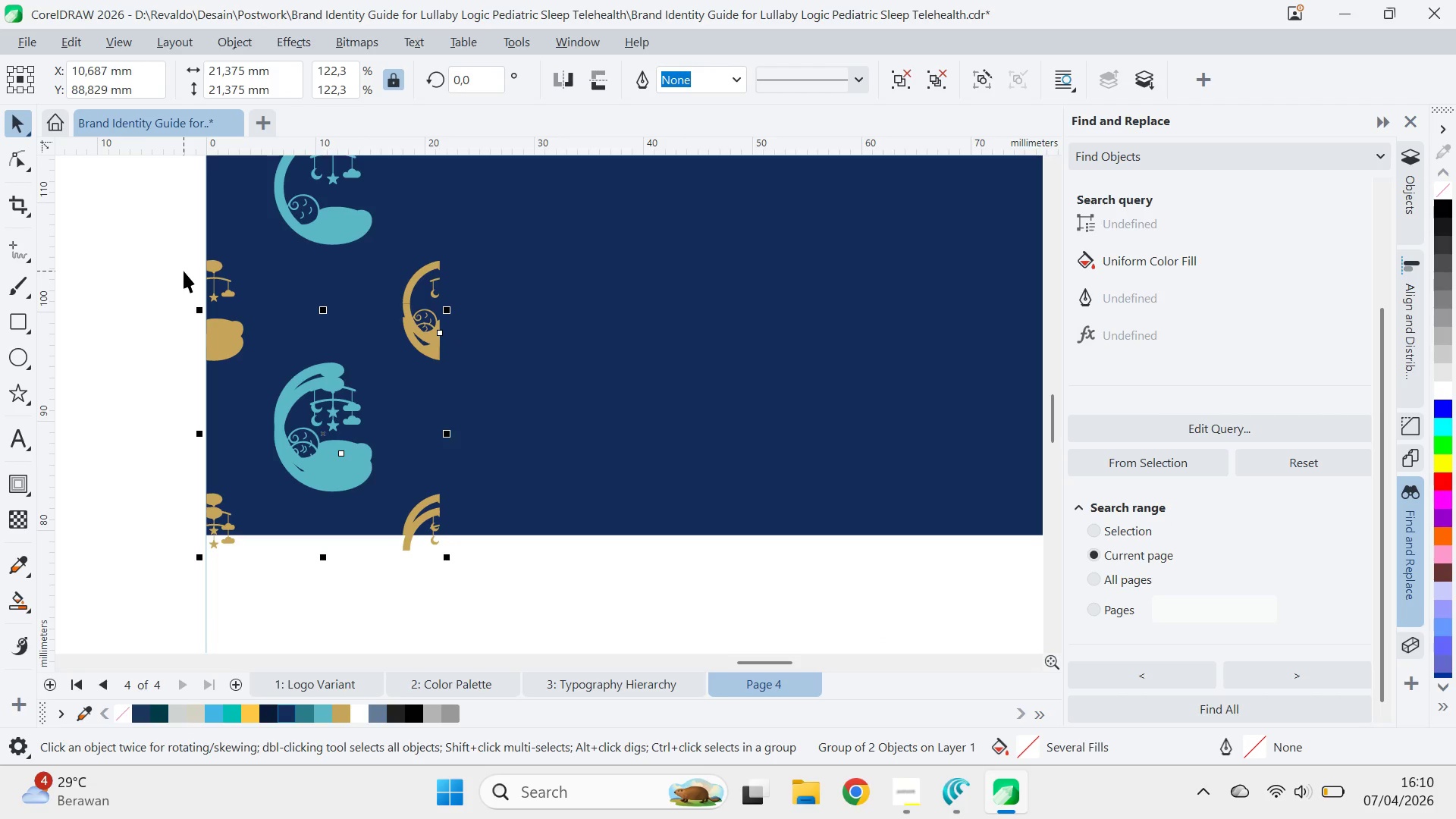 
key(ArrowUp)
 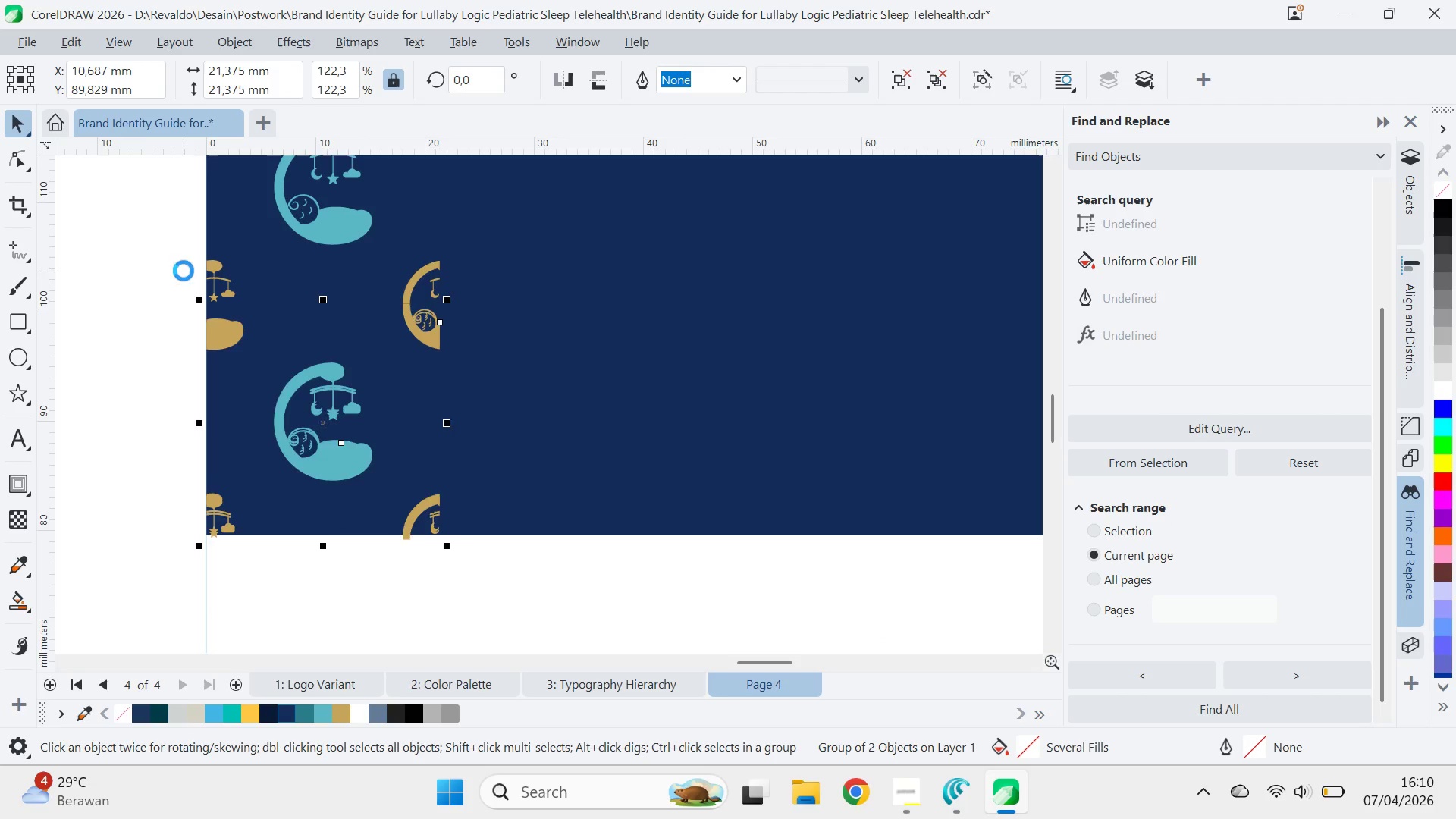 
key(ArrowUp)
 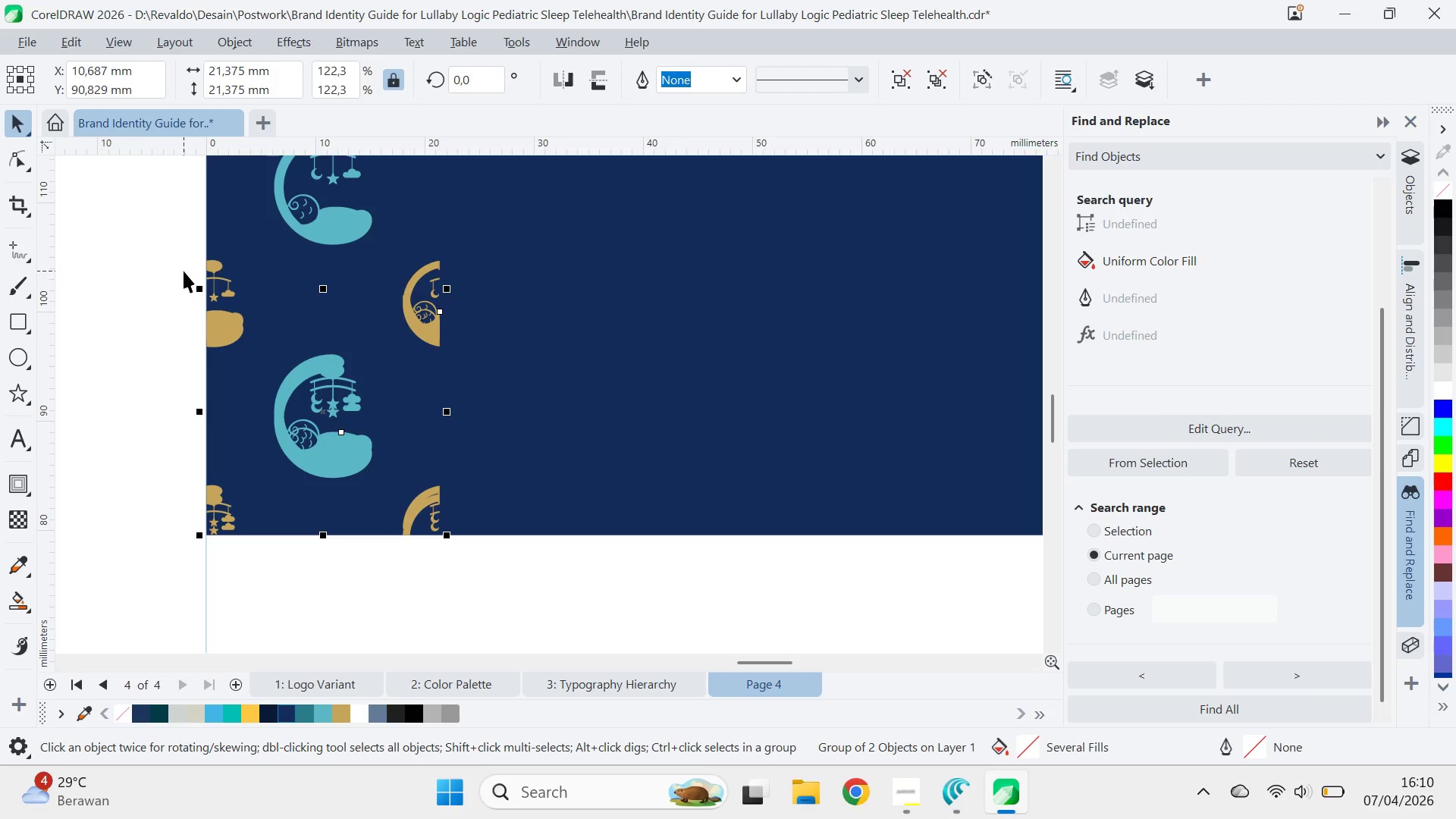 
key(ArrowUp)
 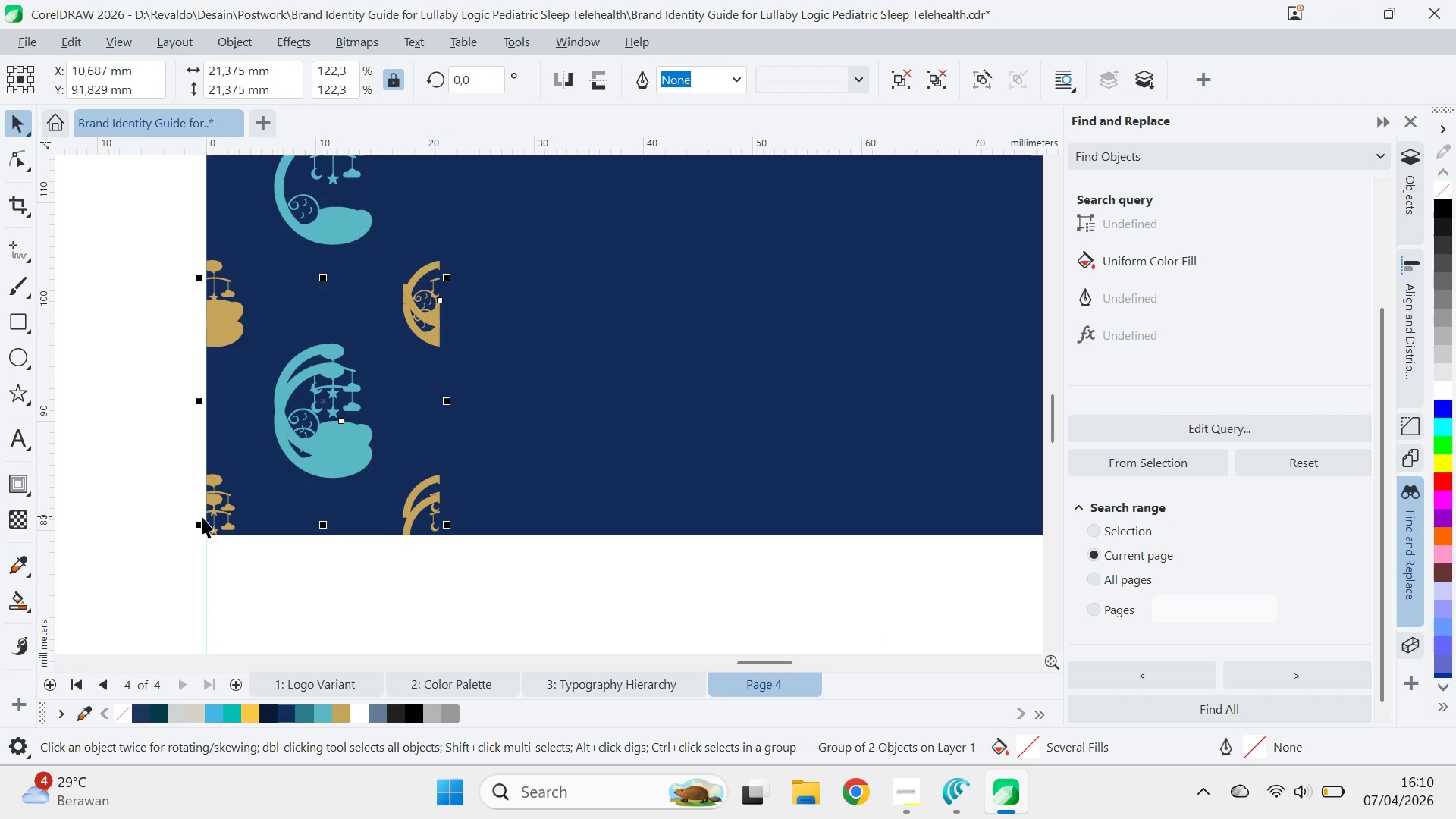 
left_click_drag(start_coordinate=[203, 513], to_coordinate=[522, 486])
 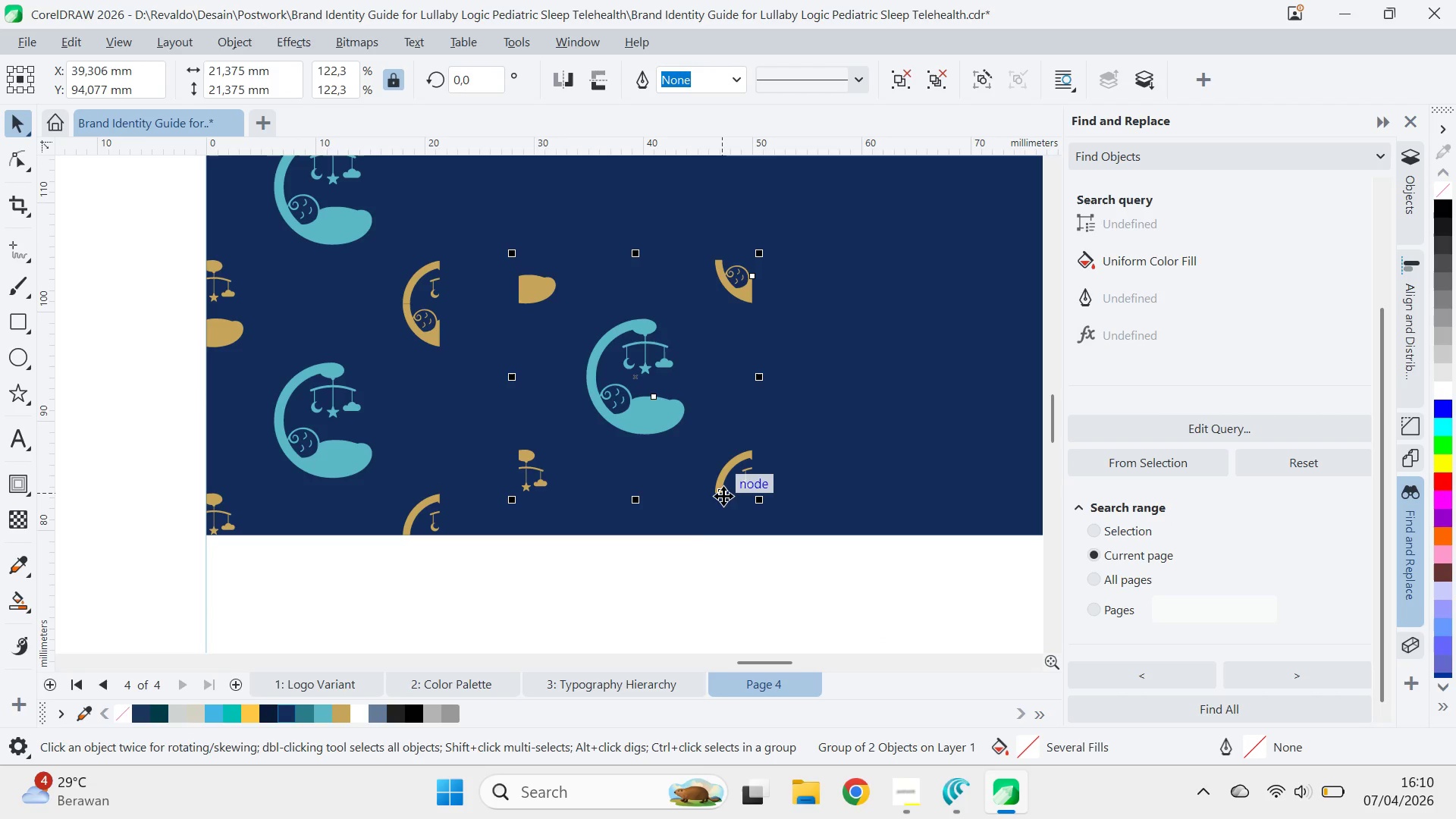 
left_click_drag(start_coordinate=[723, 495], to_coordinate=[704, 534])
 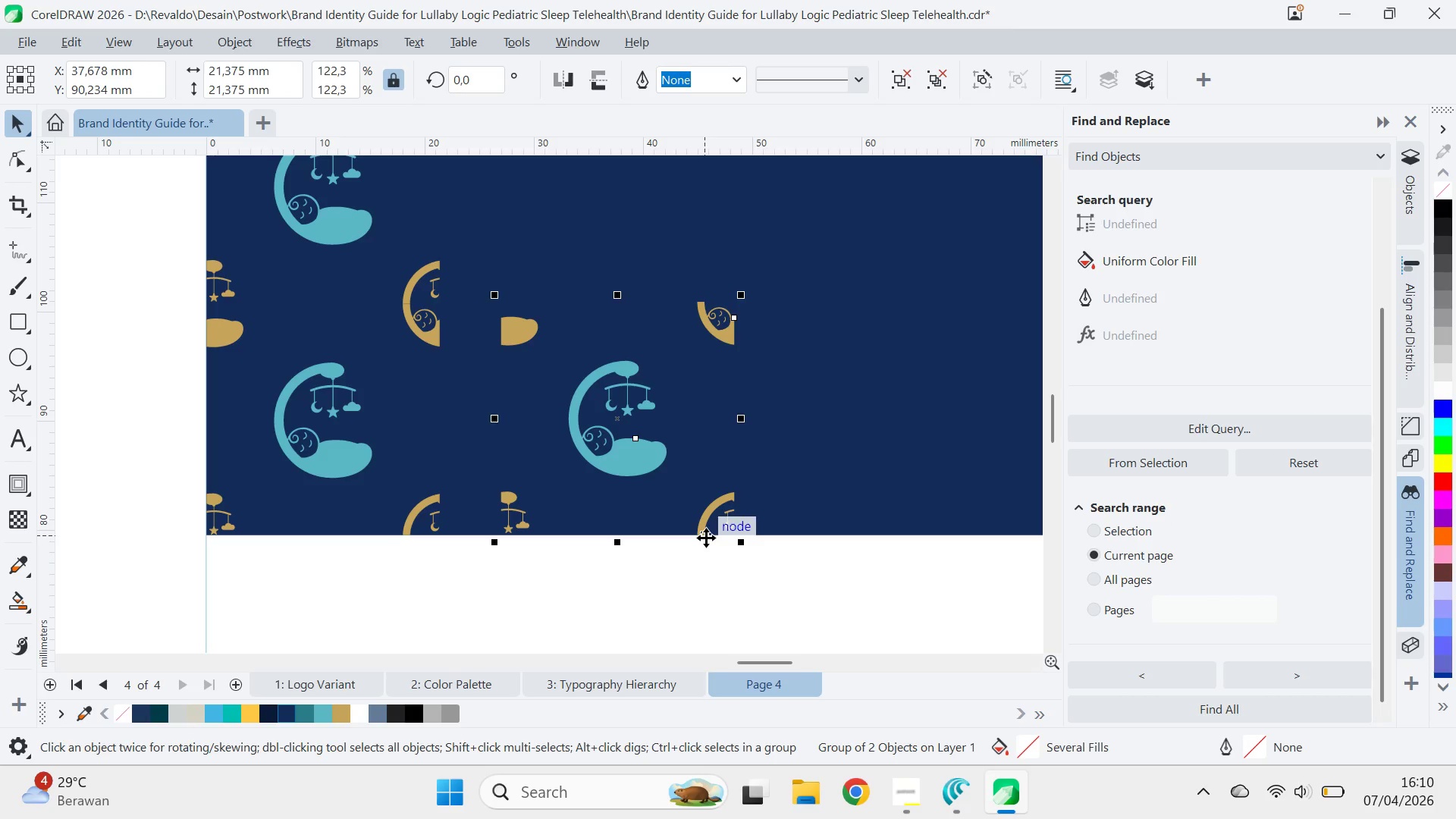 
left_click_drag(start_coordinate=[706, 538], to_coordinate=[808, 464])
 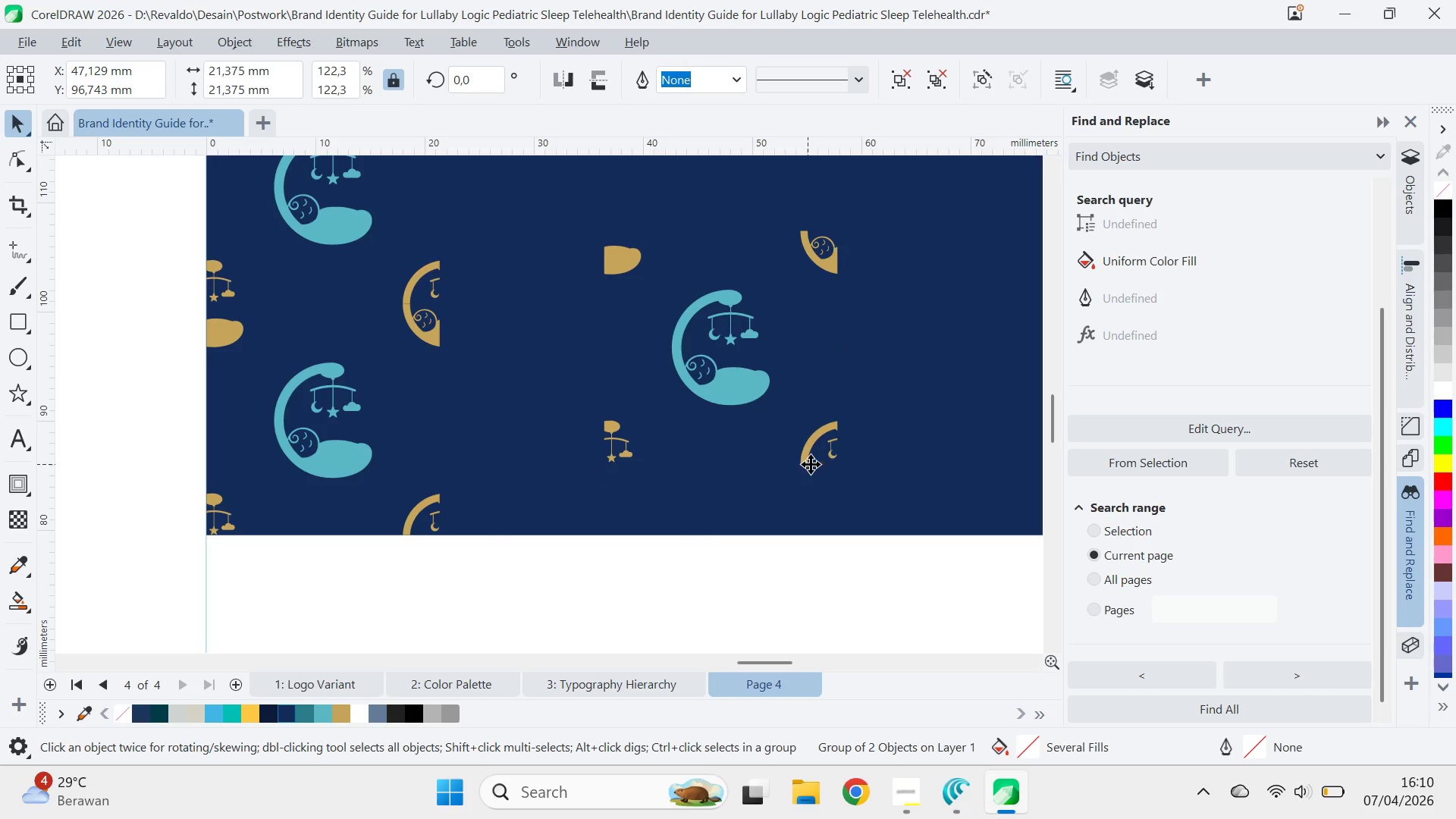 
left_click_drag(start_coordinate=[811, 464], to_coordinate=[726, 532])
 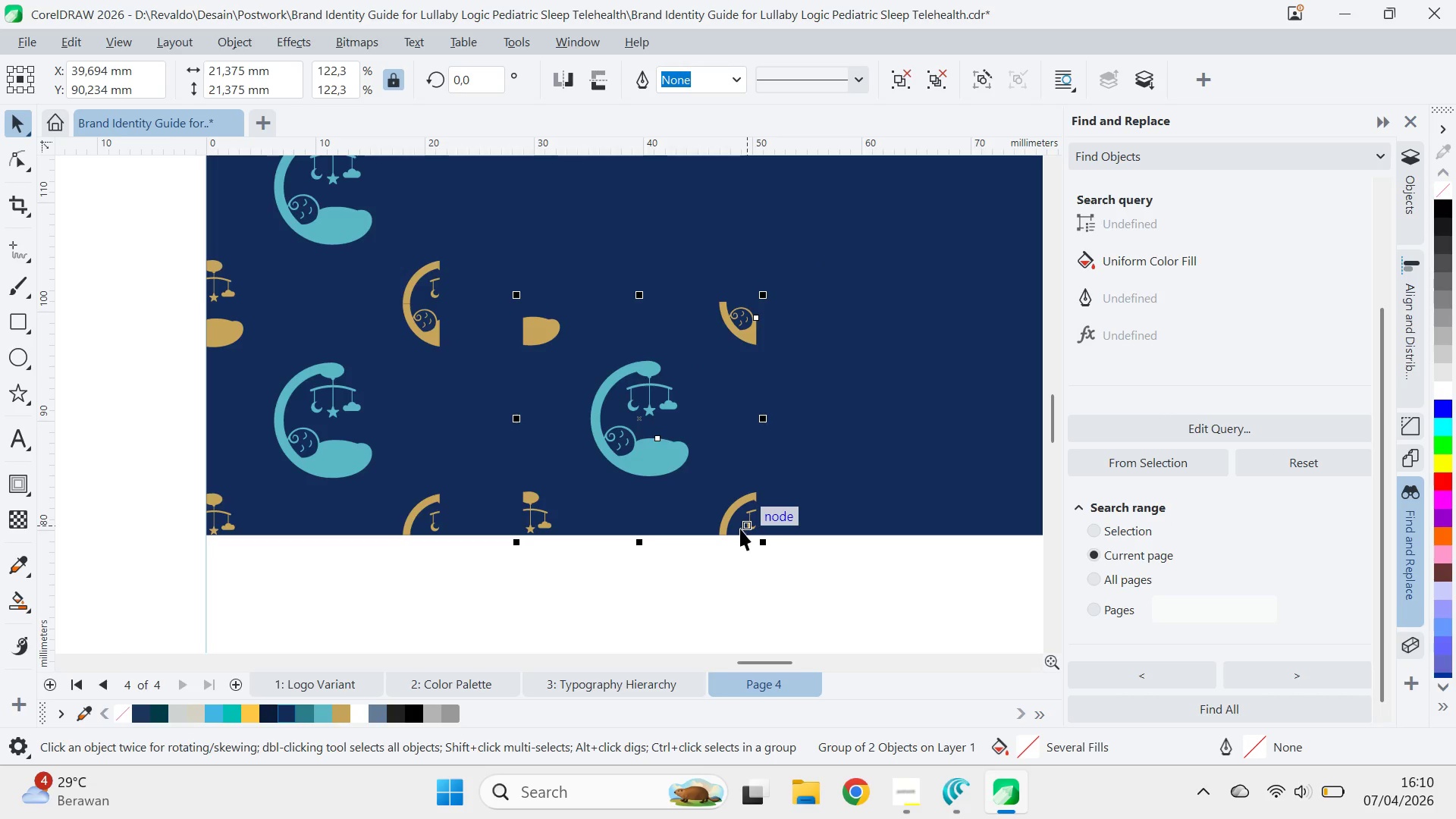 
scroll: coordinate [739, 539], scroll_direction: up, amount: 1.0
 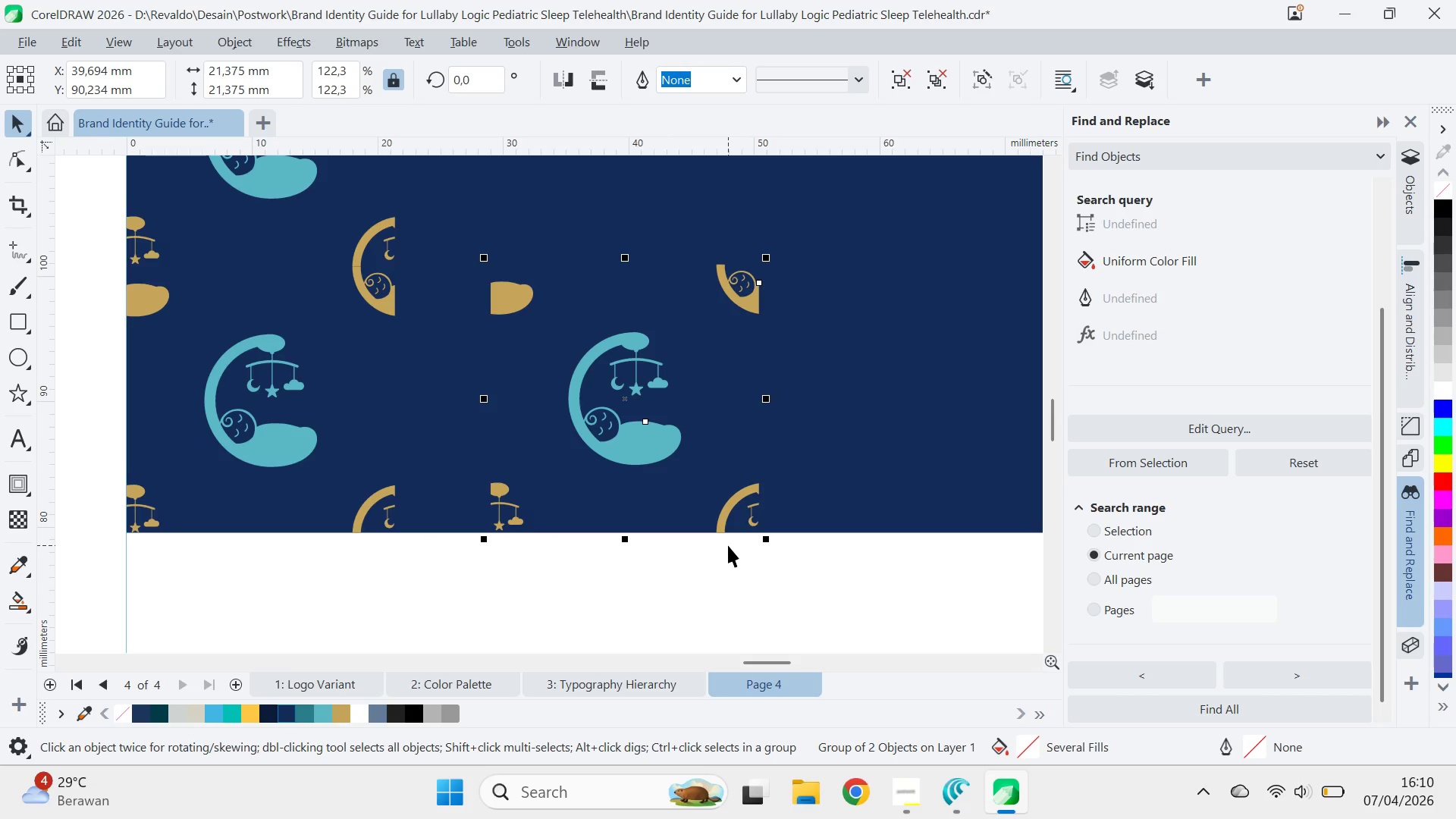 
key(Control+Z)
 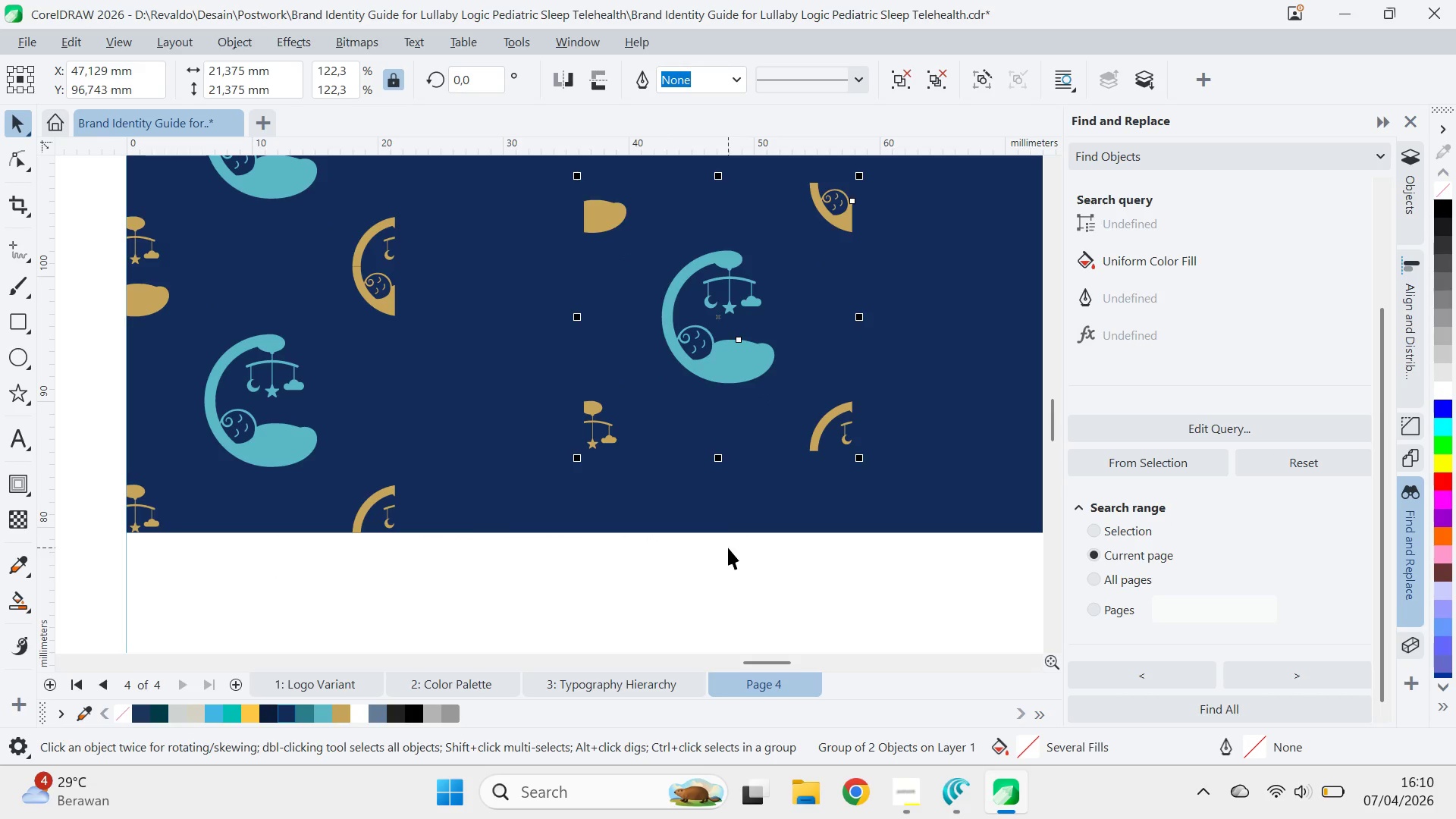 
key(Control+Z)
 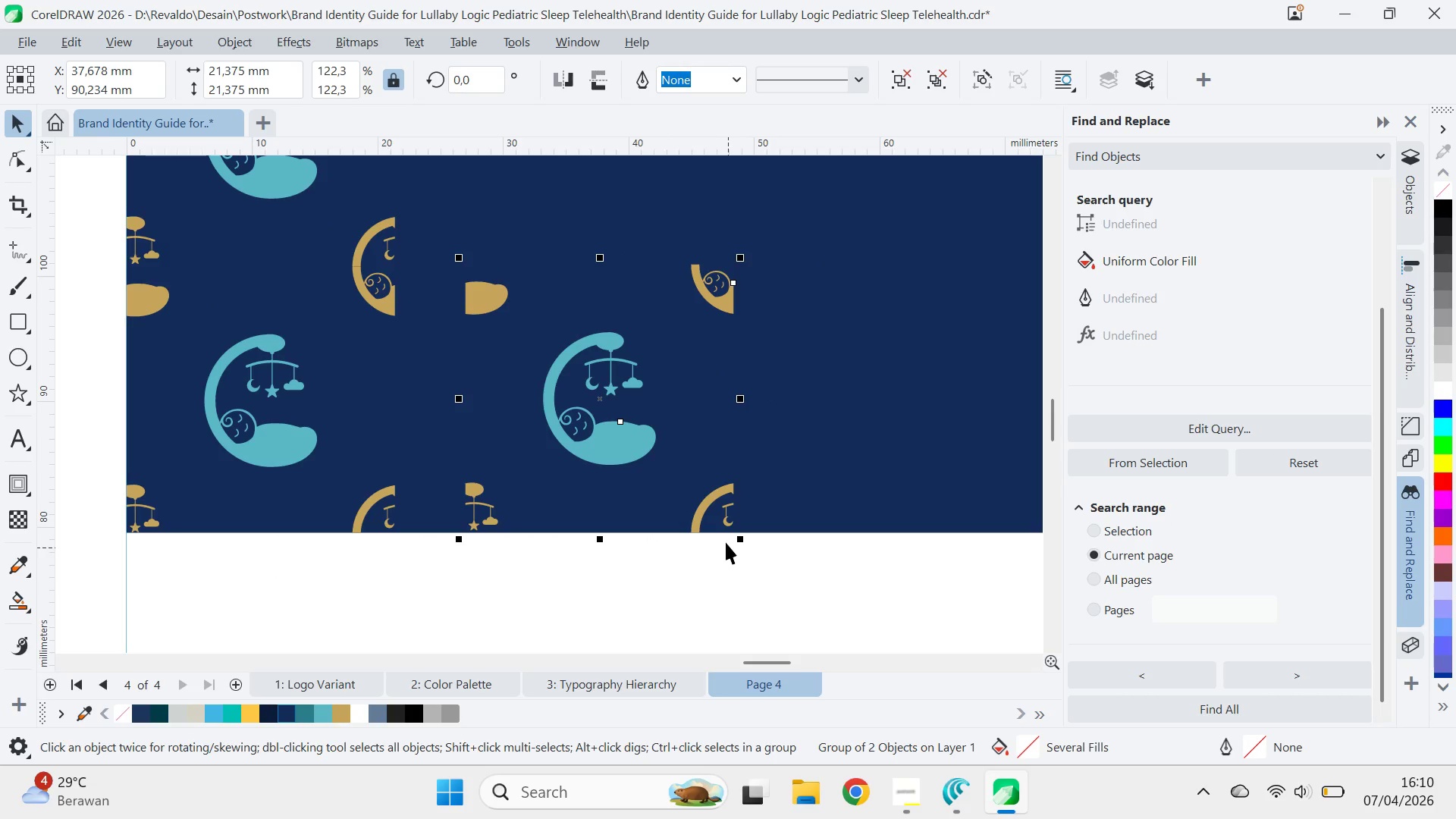 
key(Control+Z)
 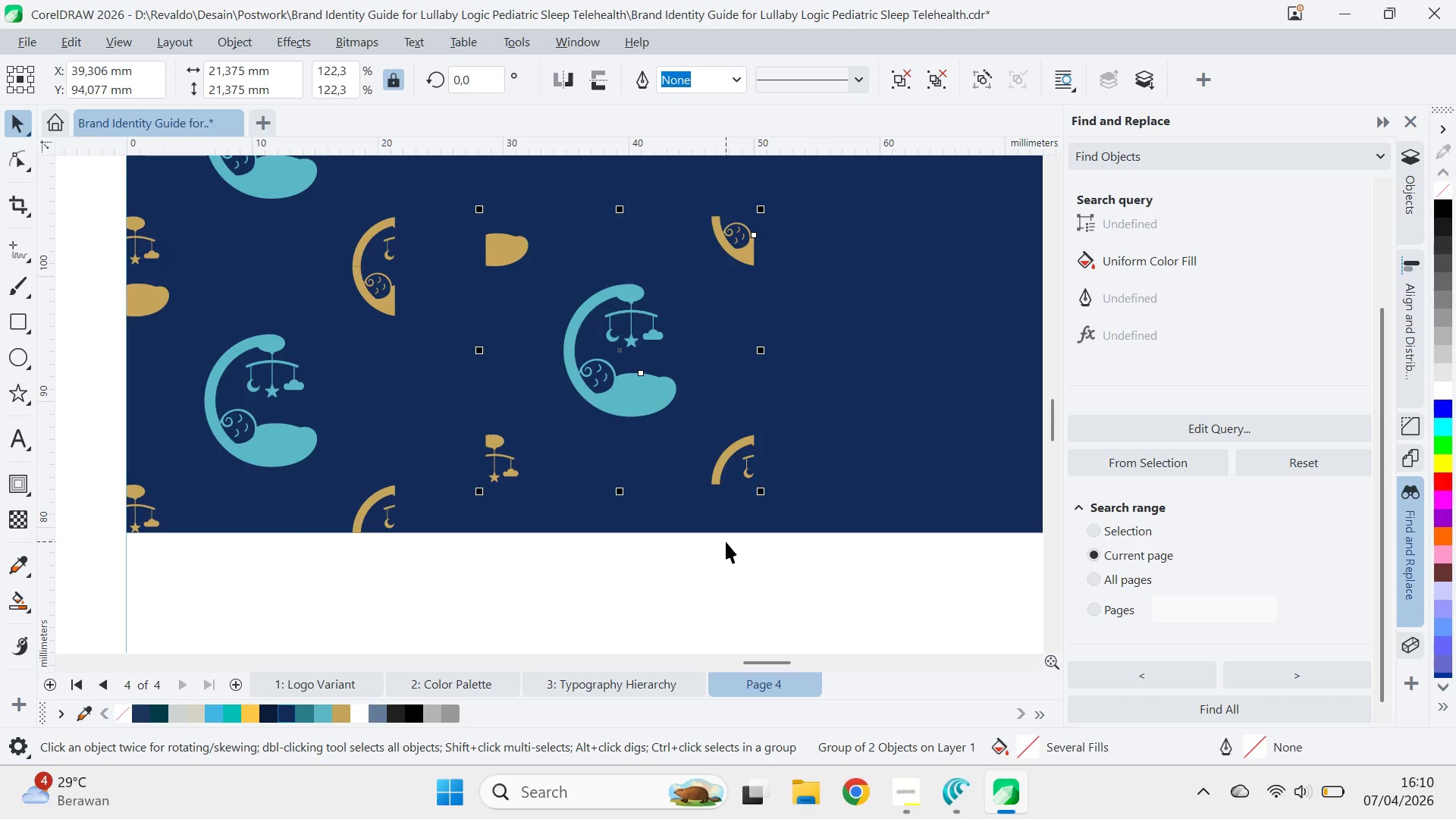 
key(Control+Z)
 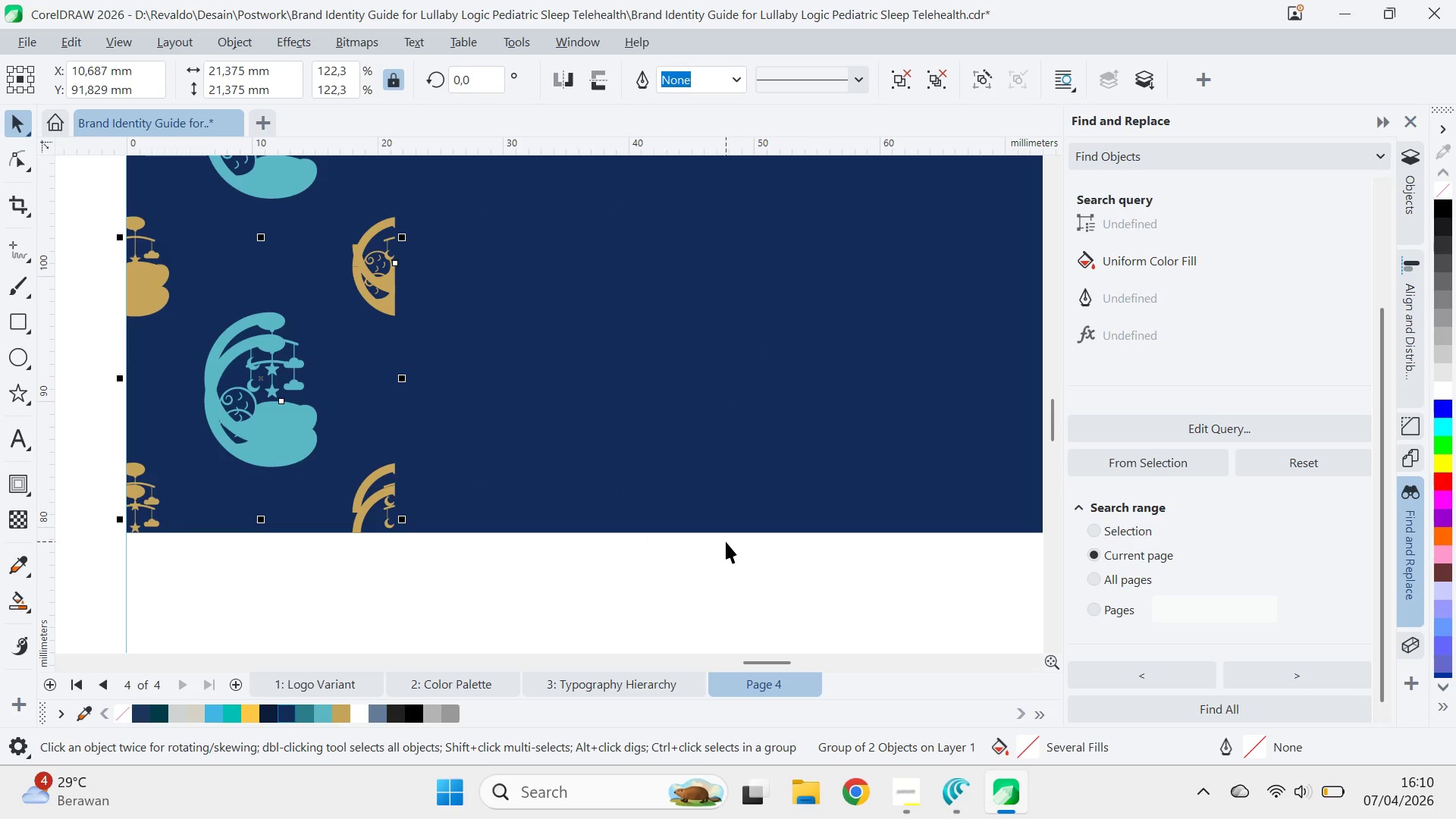 
key(Control+Z)
 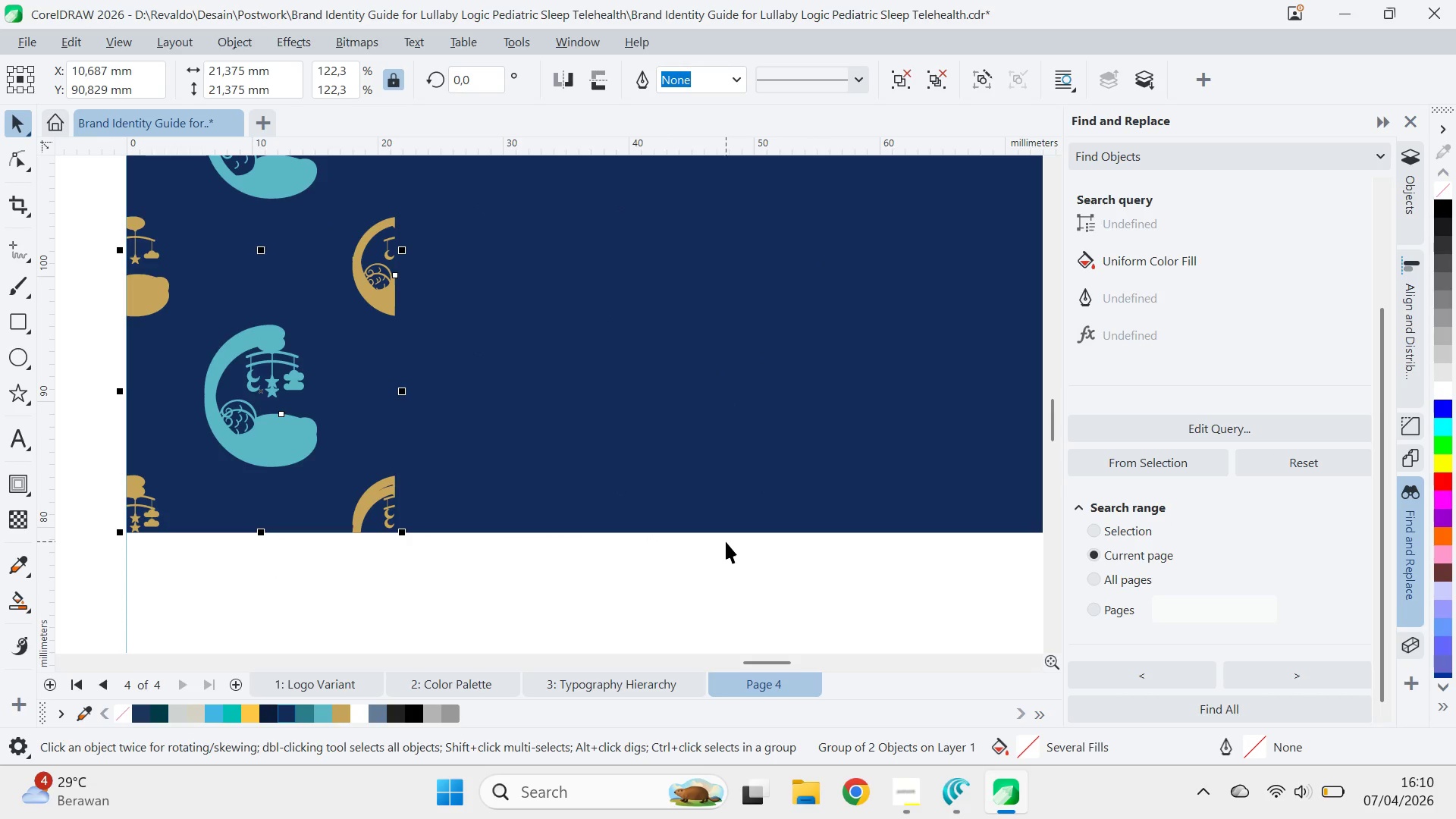 
key(Control+Z)
 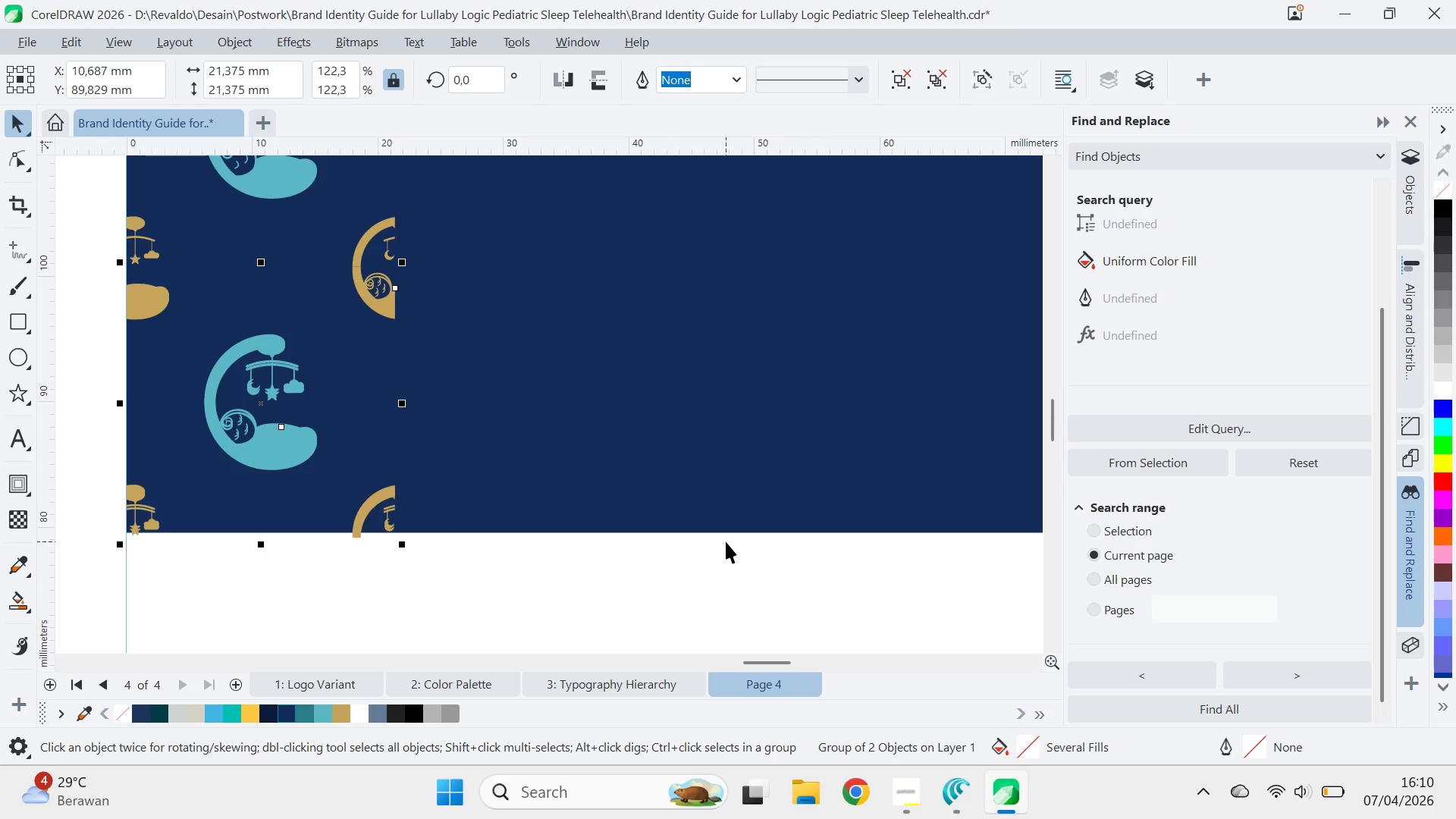 
key(Control+Z)
 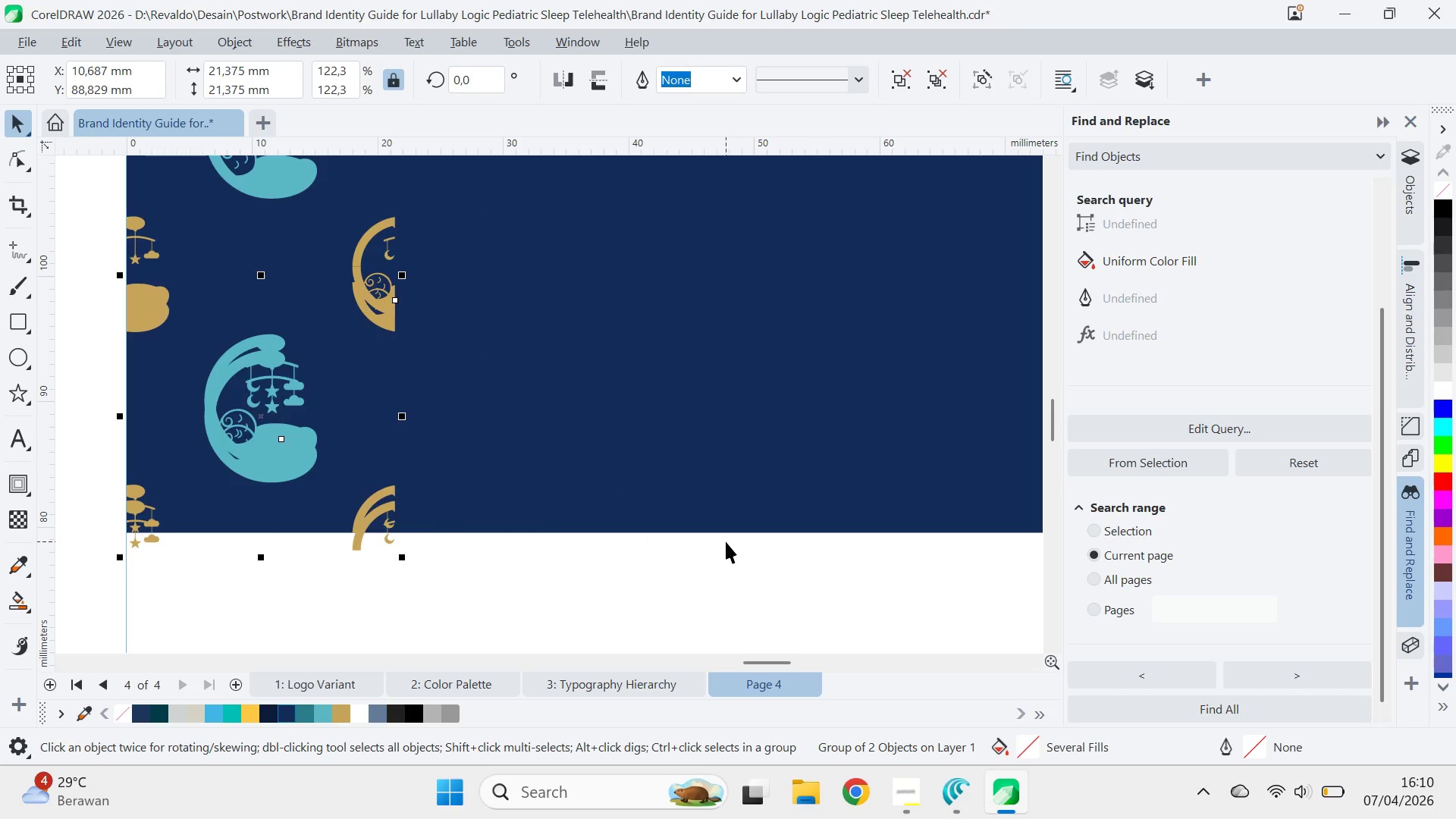 
key(Control+Z)
 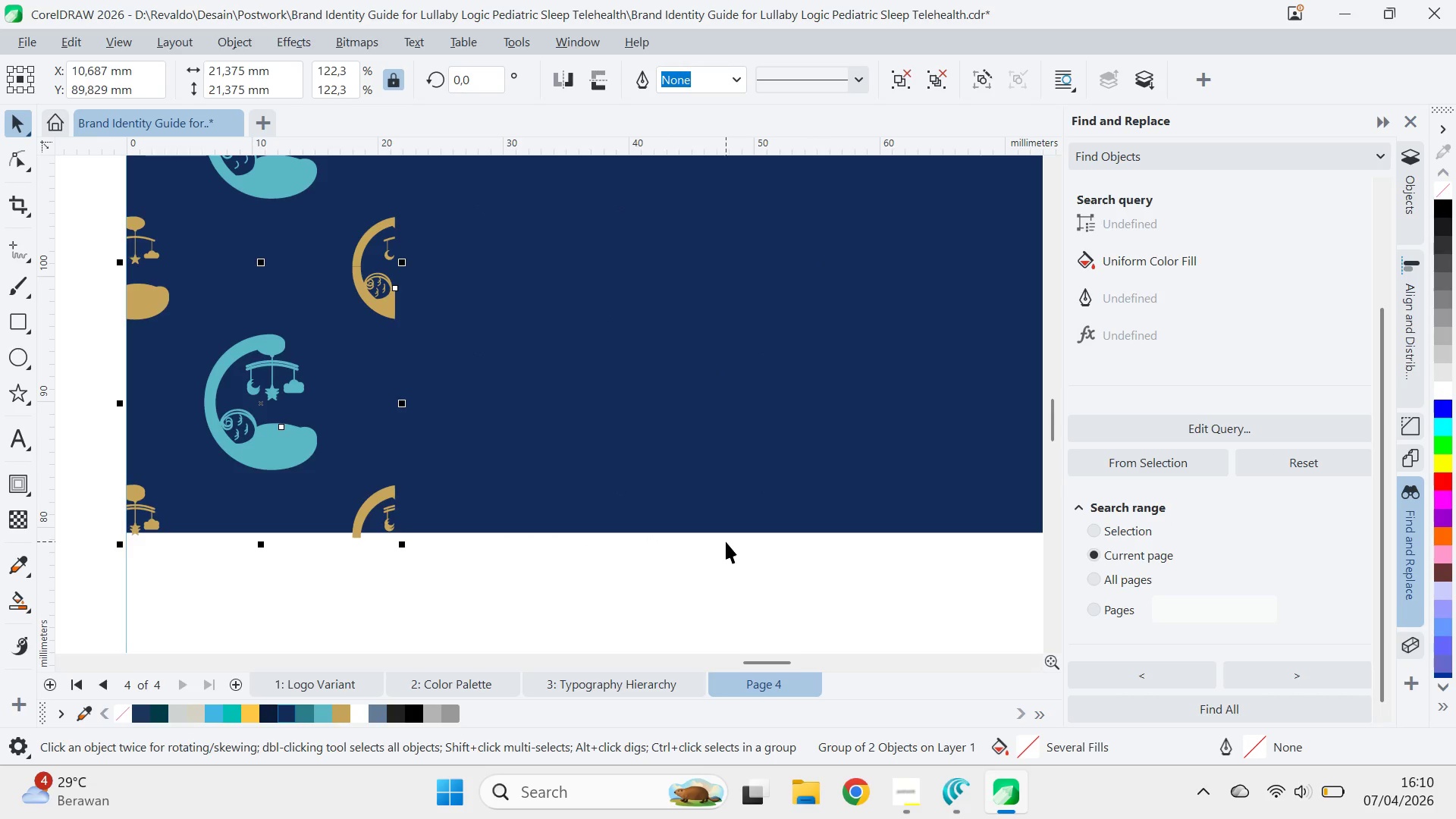 
key(Control+Z)
 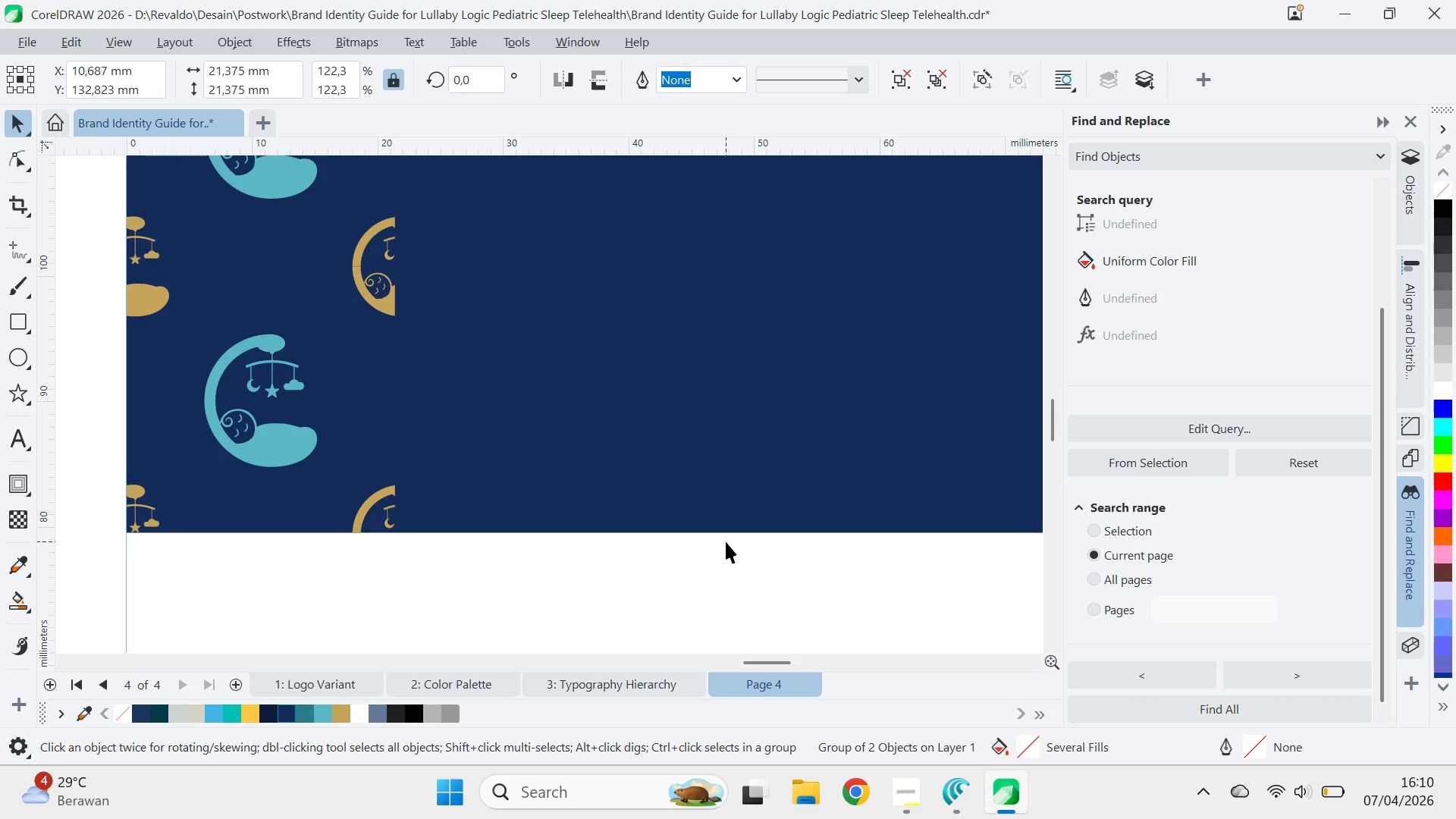 
key(Control+Z)
 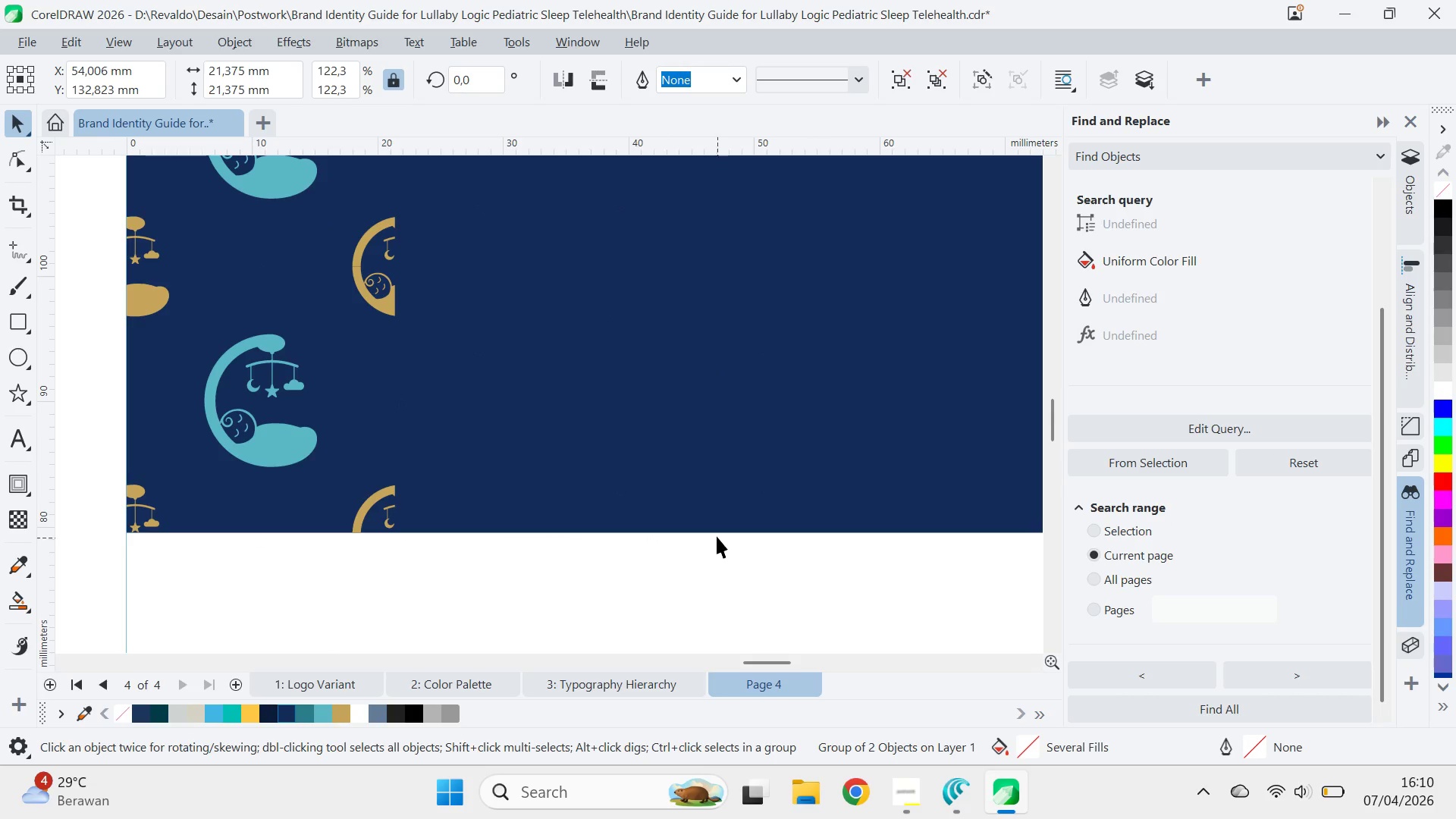 
scroll: coordinate [717, 517], scroll_direction: down, amount: 5.0
 